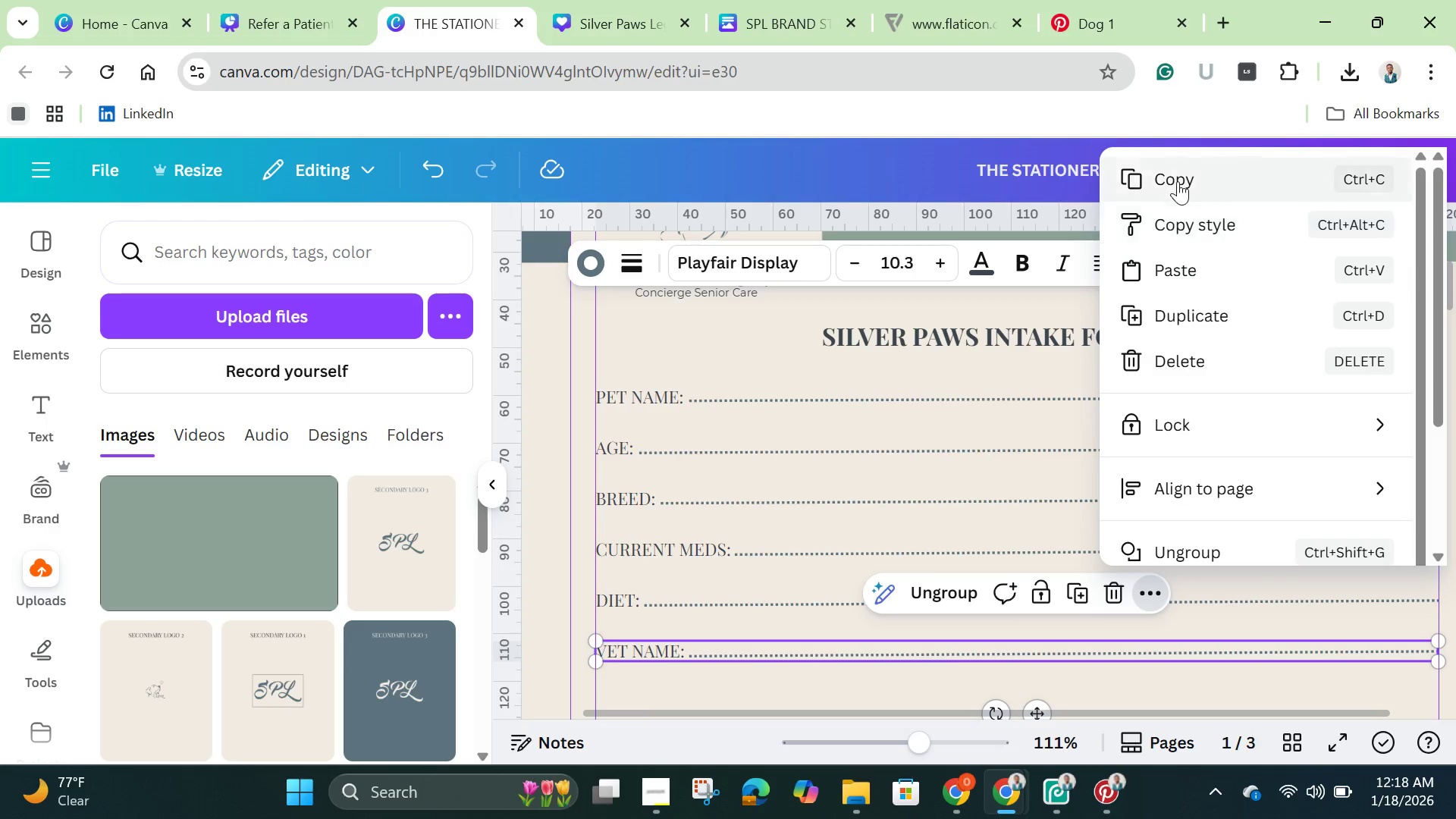 
left_click([1178, 181])
 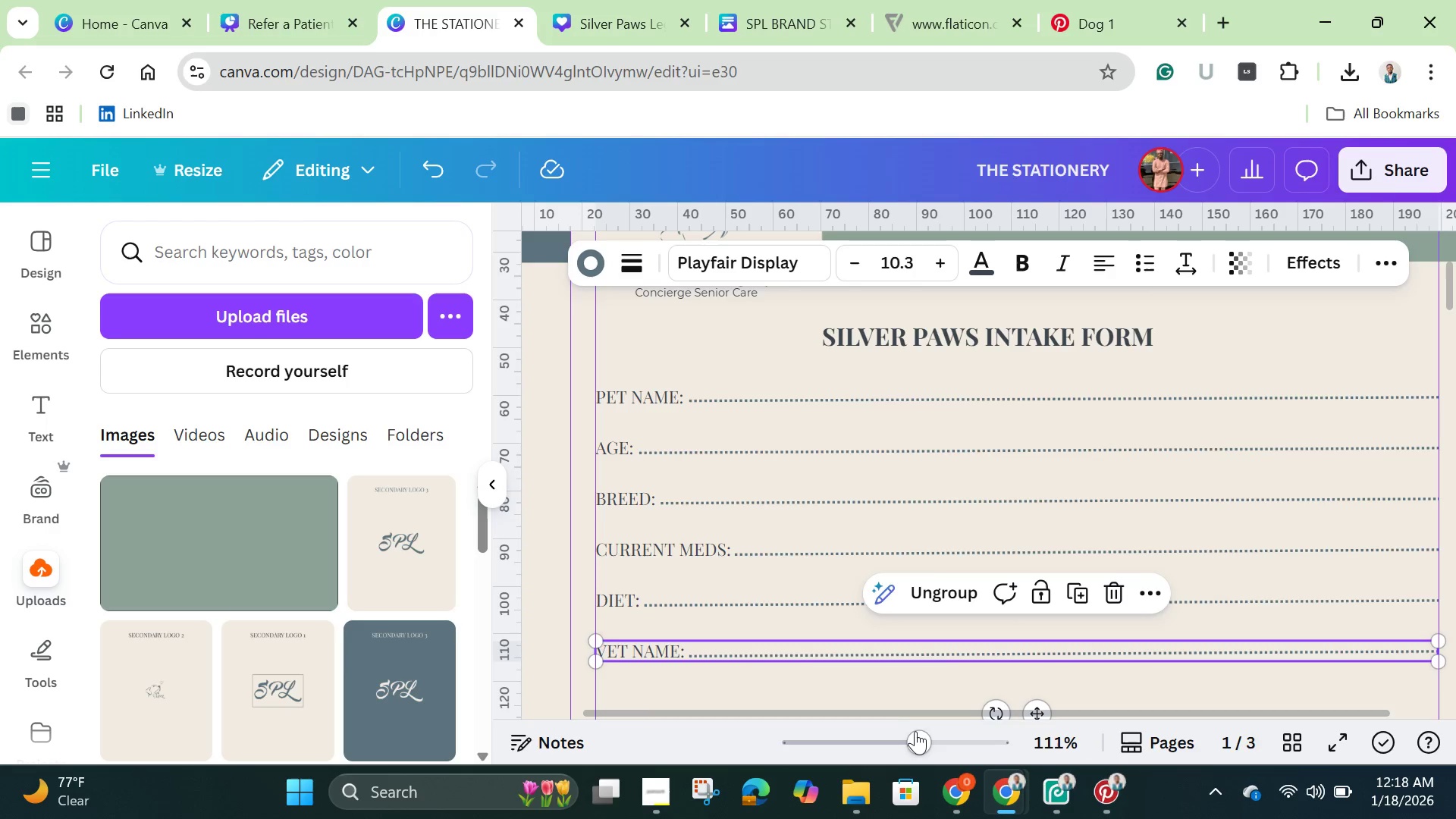 
left_click_drag(start_coordinate=[917, 734], to_coordinate=[884, 736])
 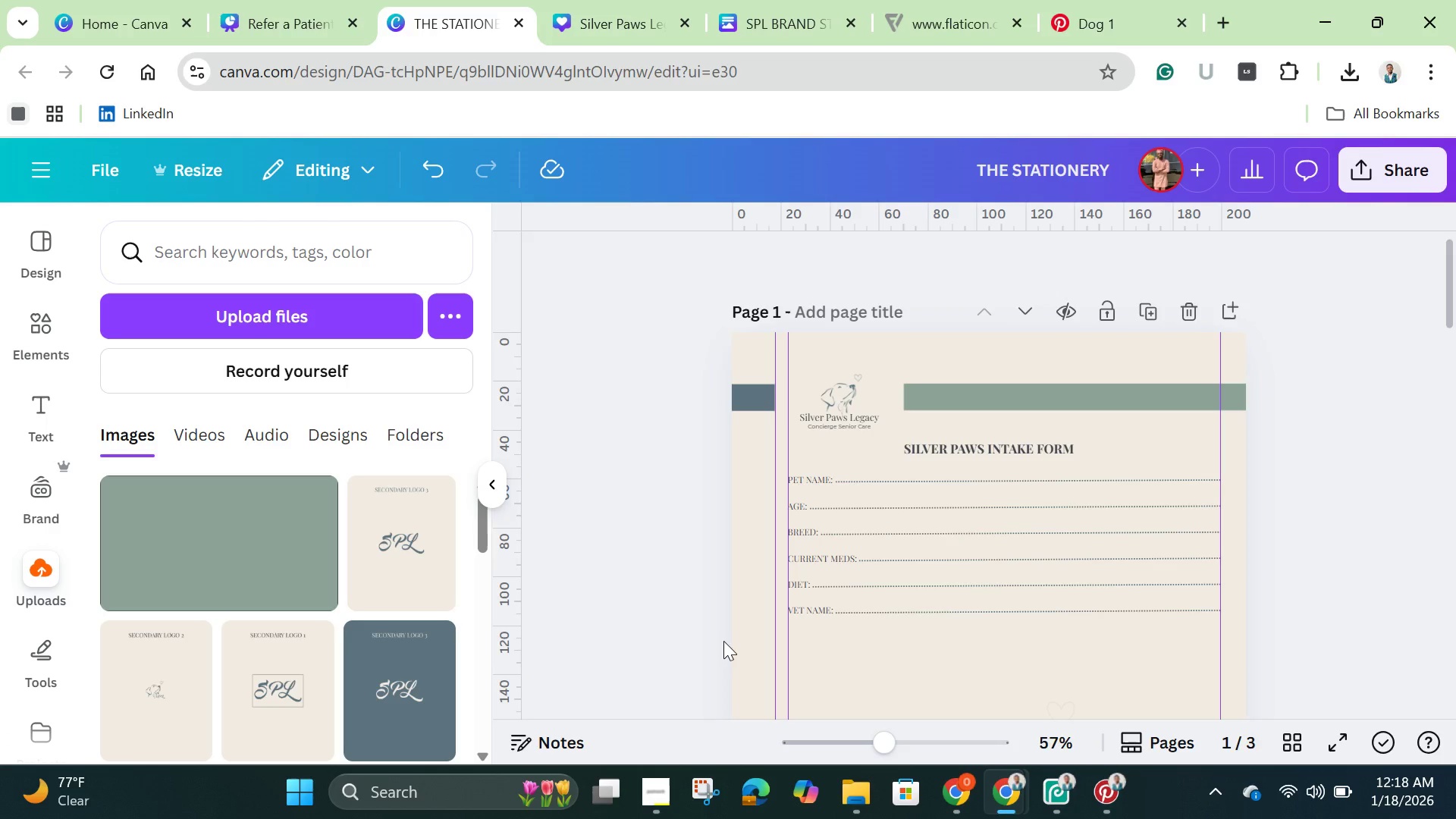 
scroll: coordinate [778, 630], scroll_direction: down, amount: 16.0
 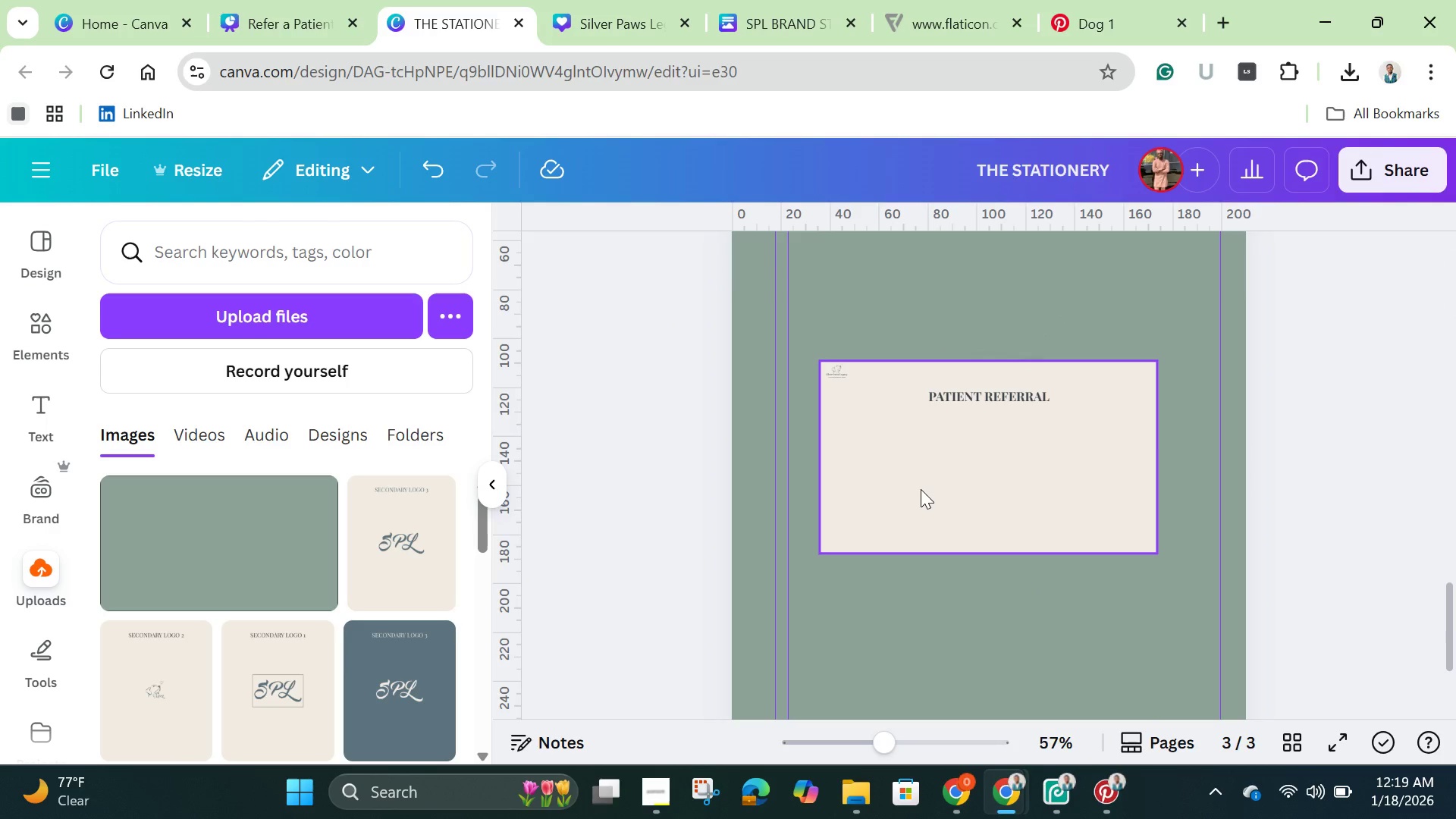 
left_click([921, 489])
 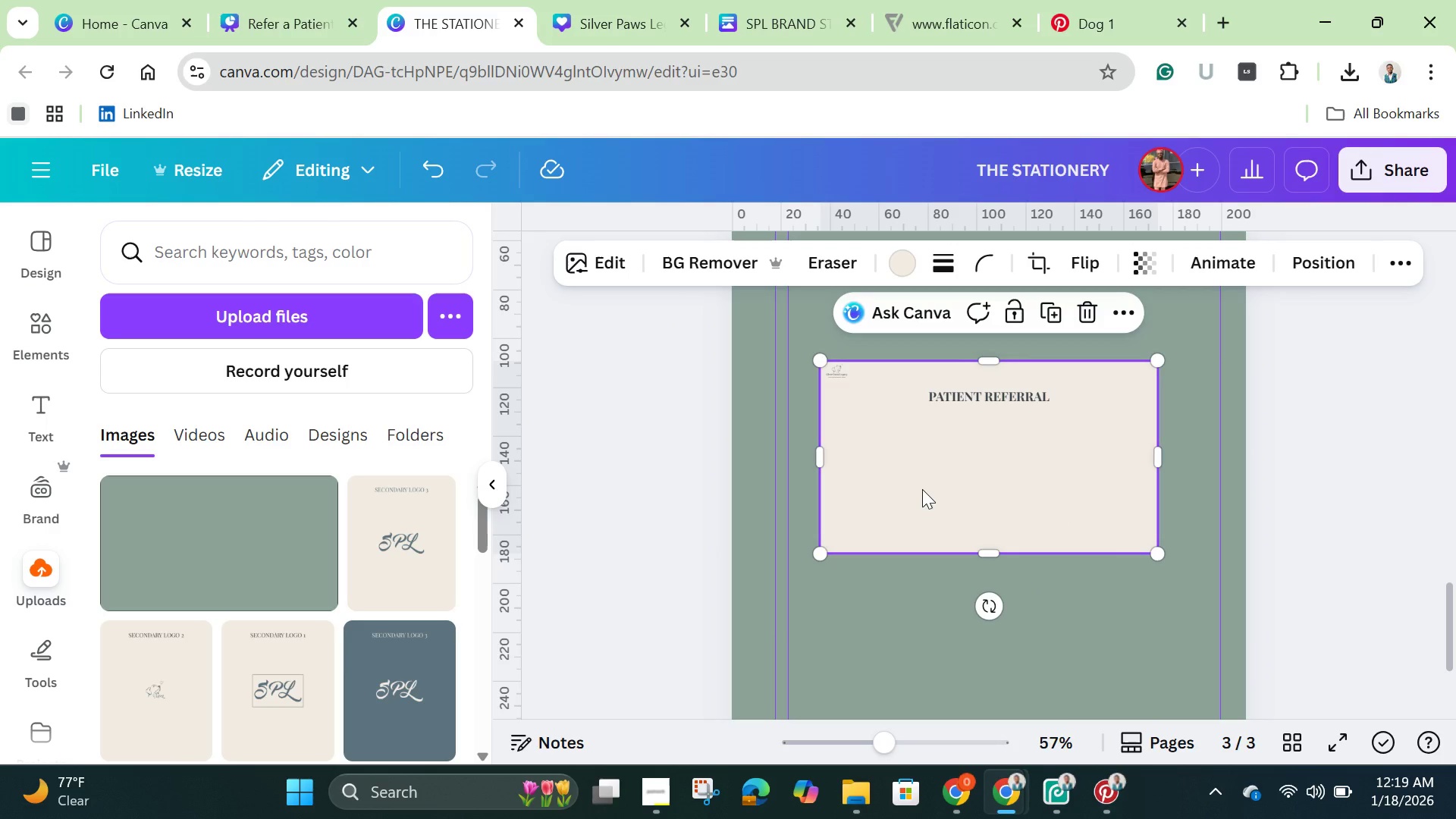 
key(Control+V)
 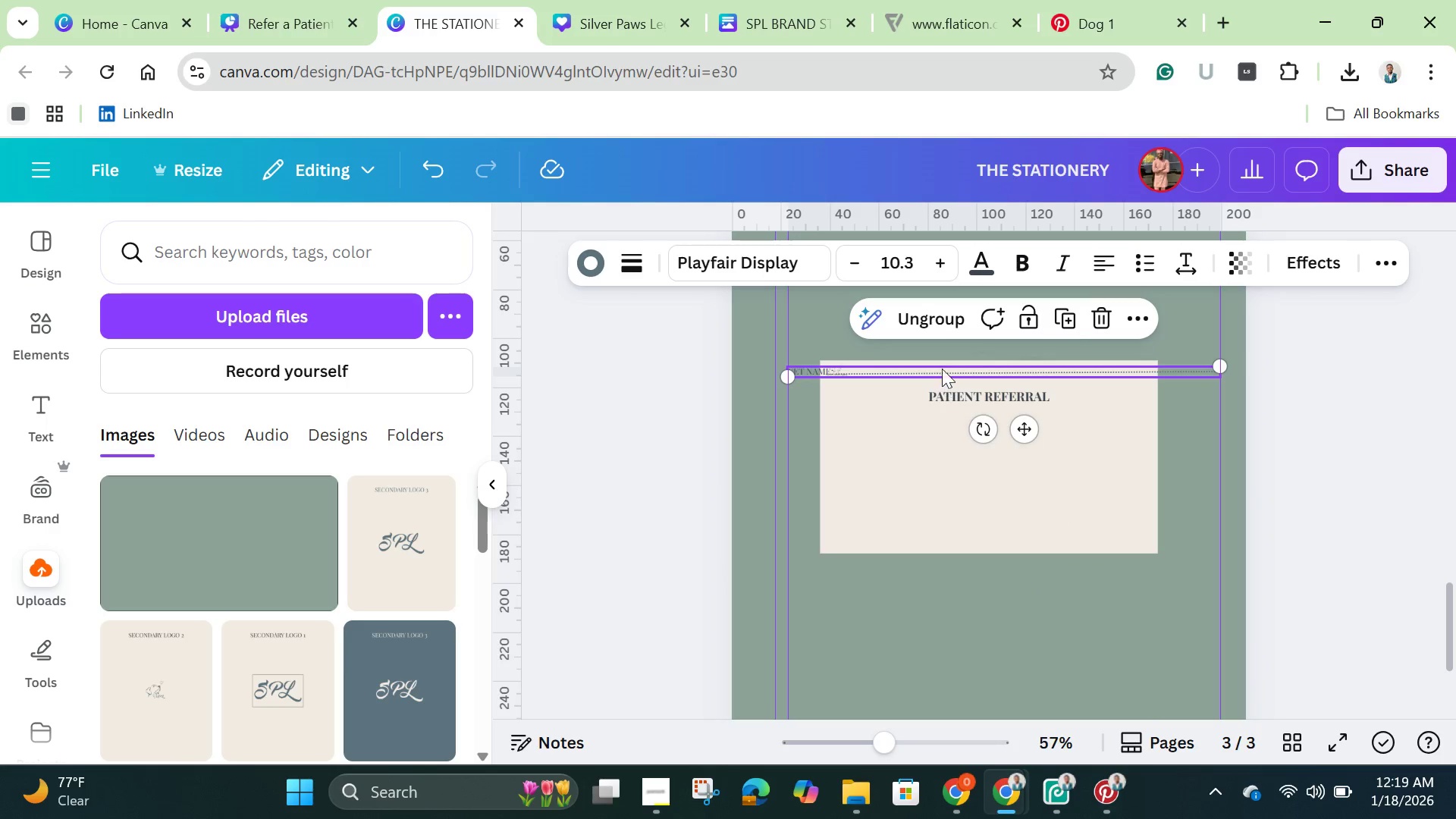 
left_click_drag(start_coordinate=[942, 366], to_coordinate=[961, 429])
 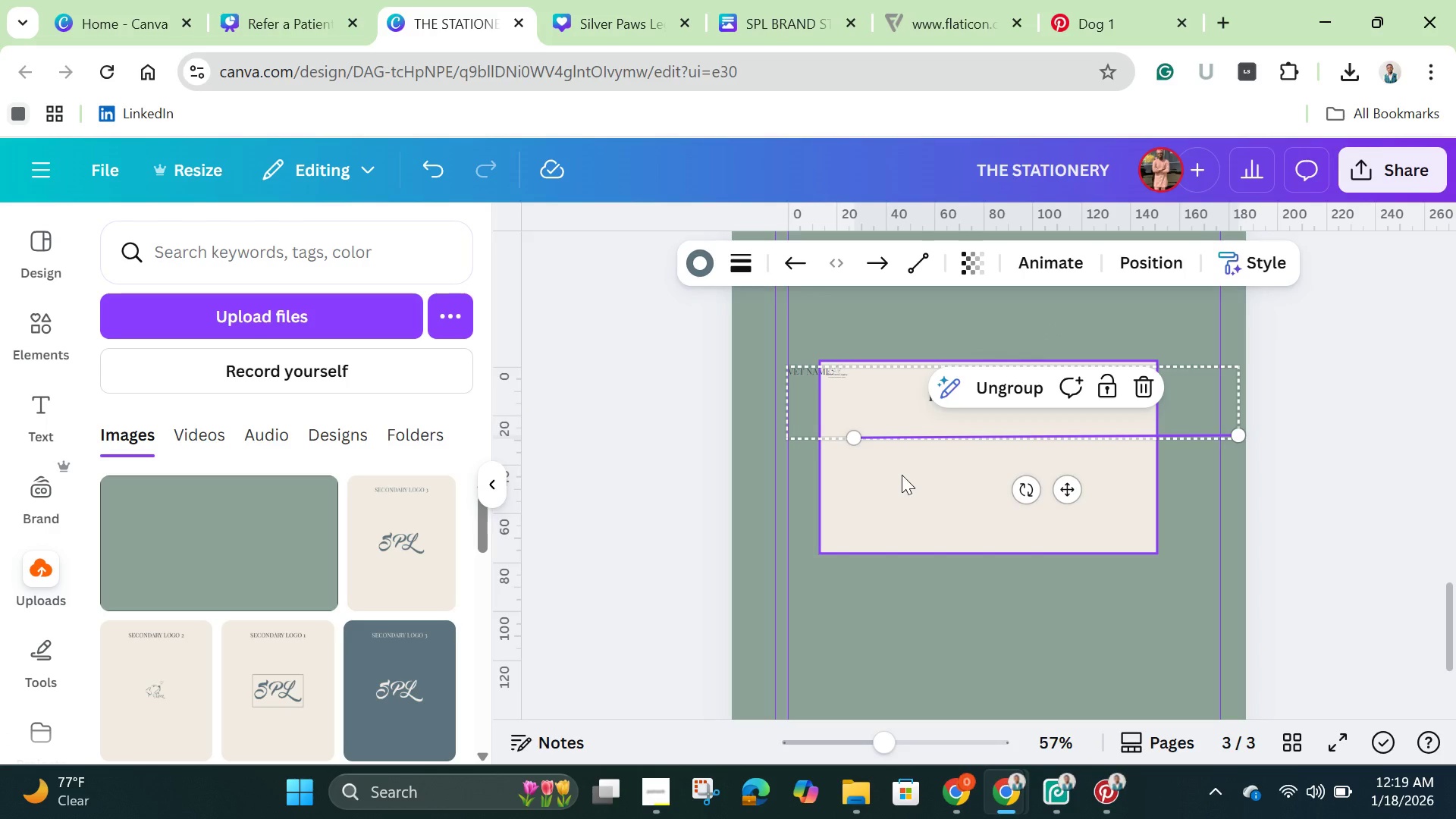 
left_click([902, 475])
 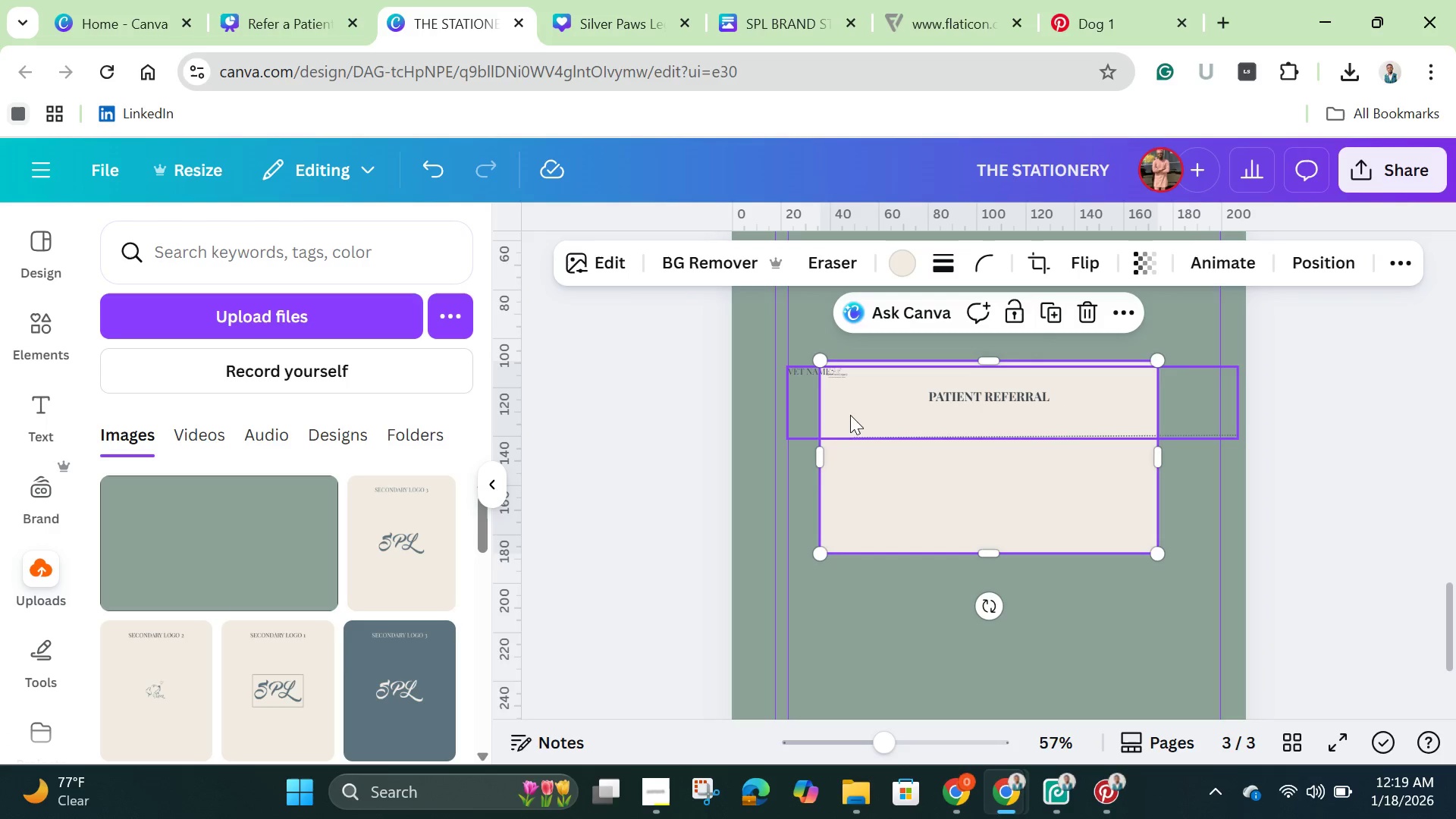 
left_click([856, 424])
 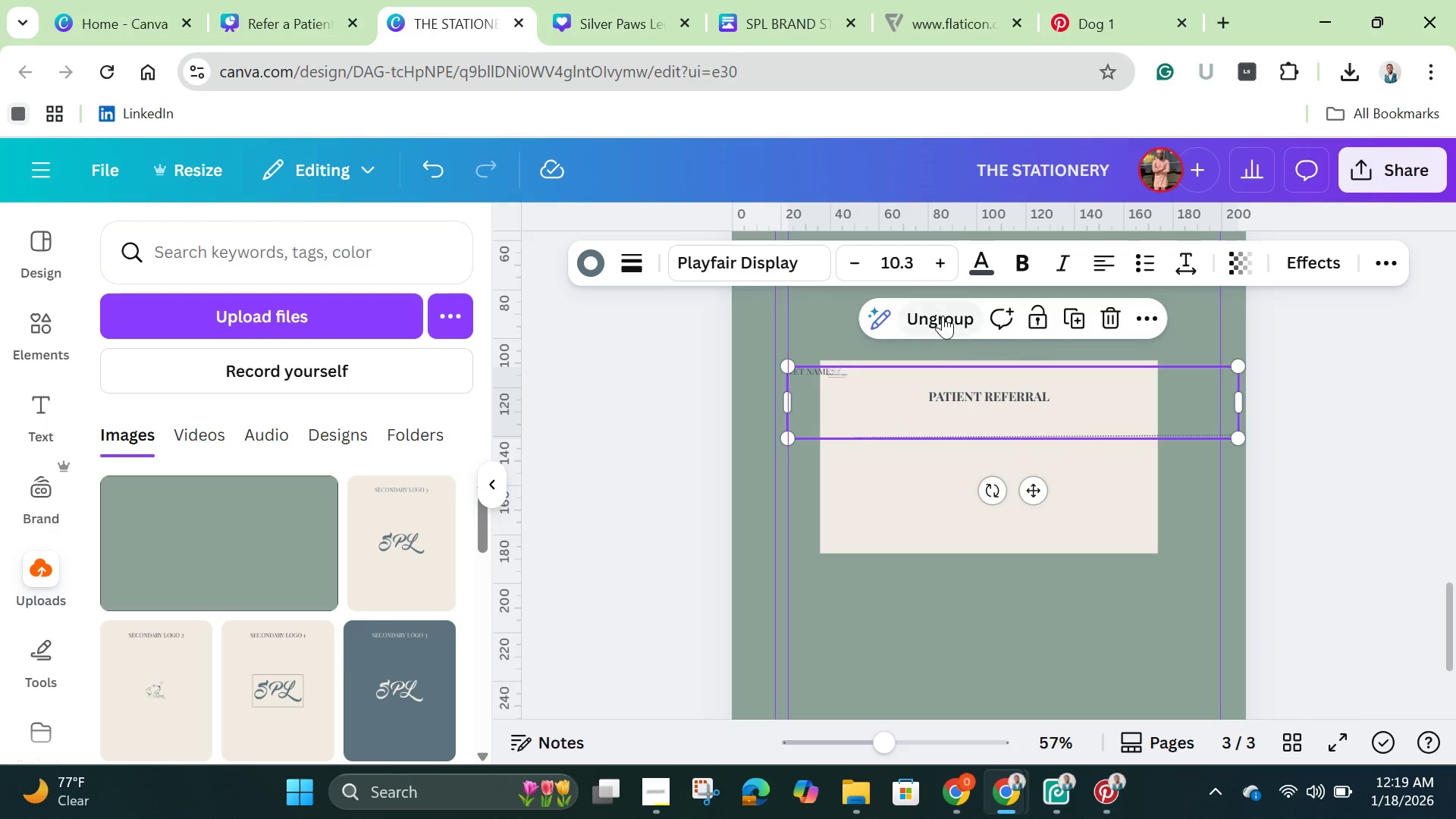 
left_click([943, 315])
 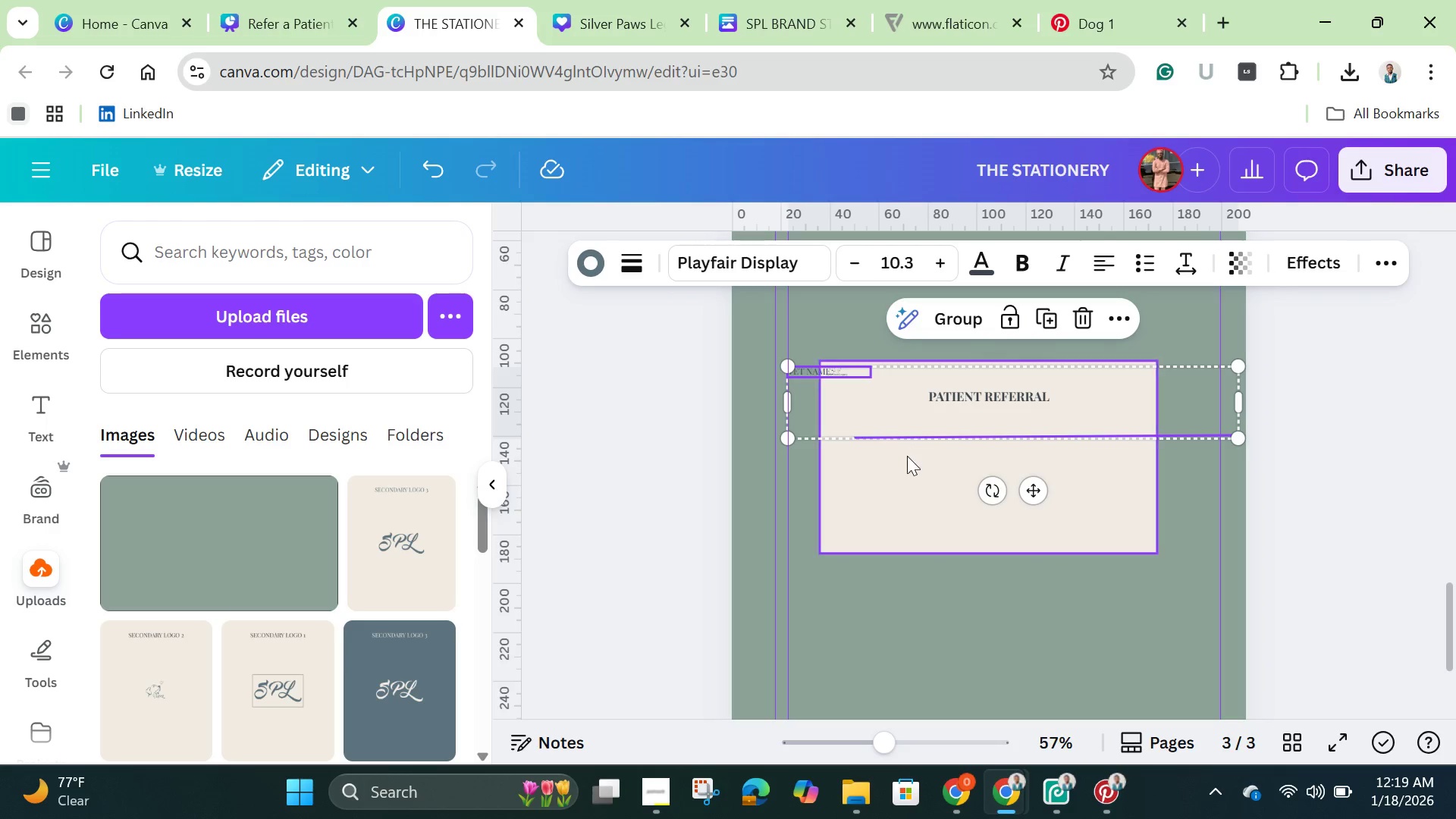 
left_click([907, 456])
 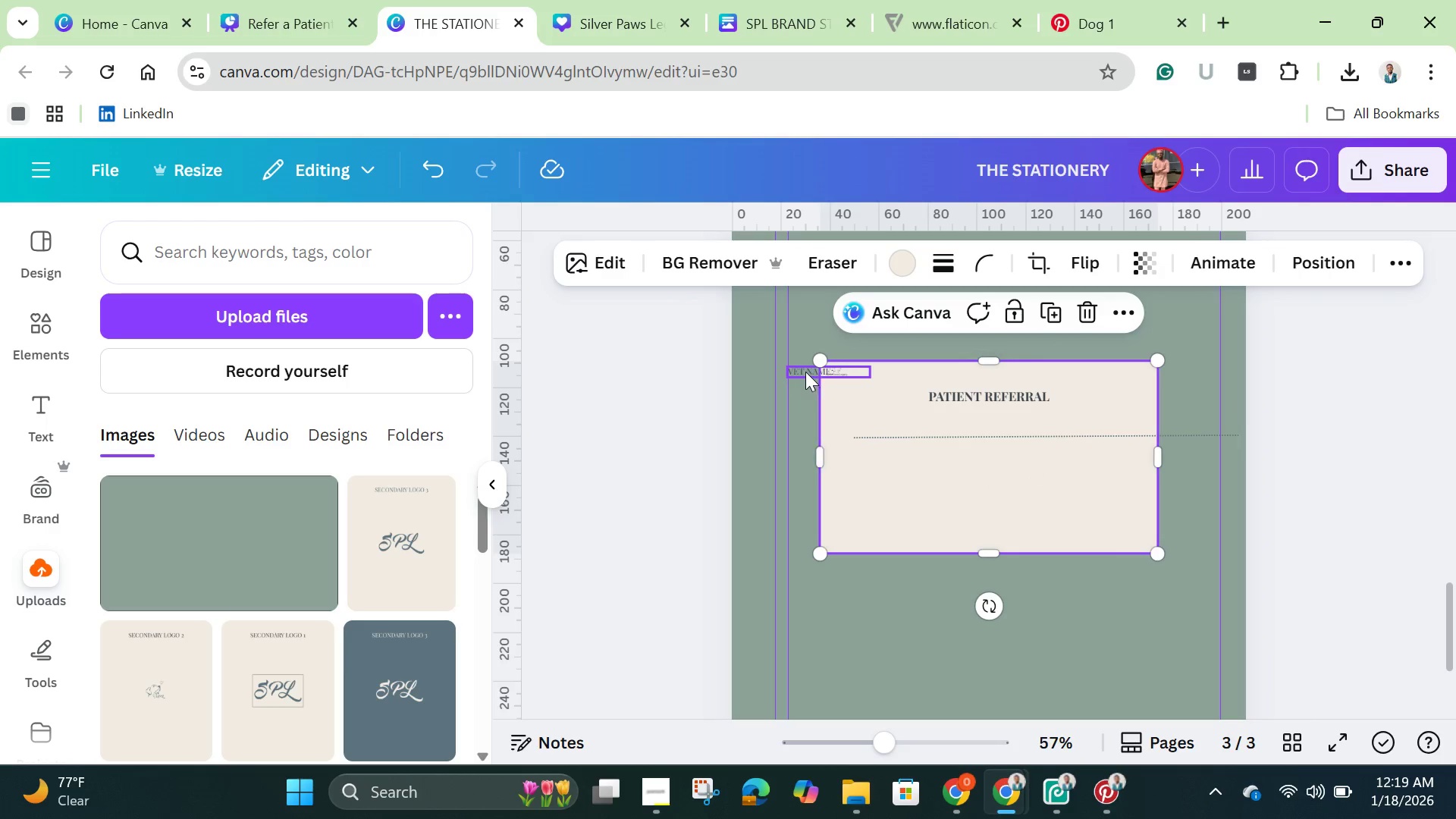 
left_click_drag(start_coordinate=[805, 372], to_coordinate=[855, 422])
 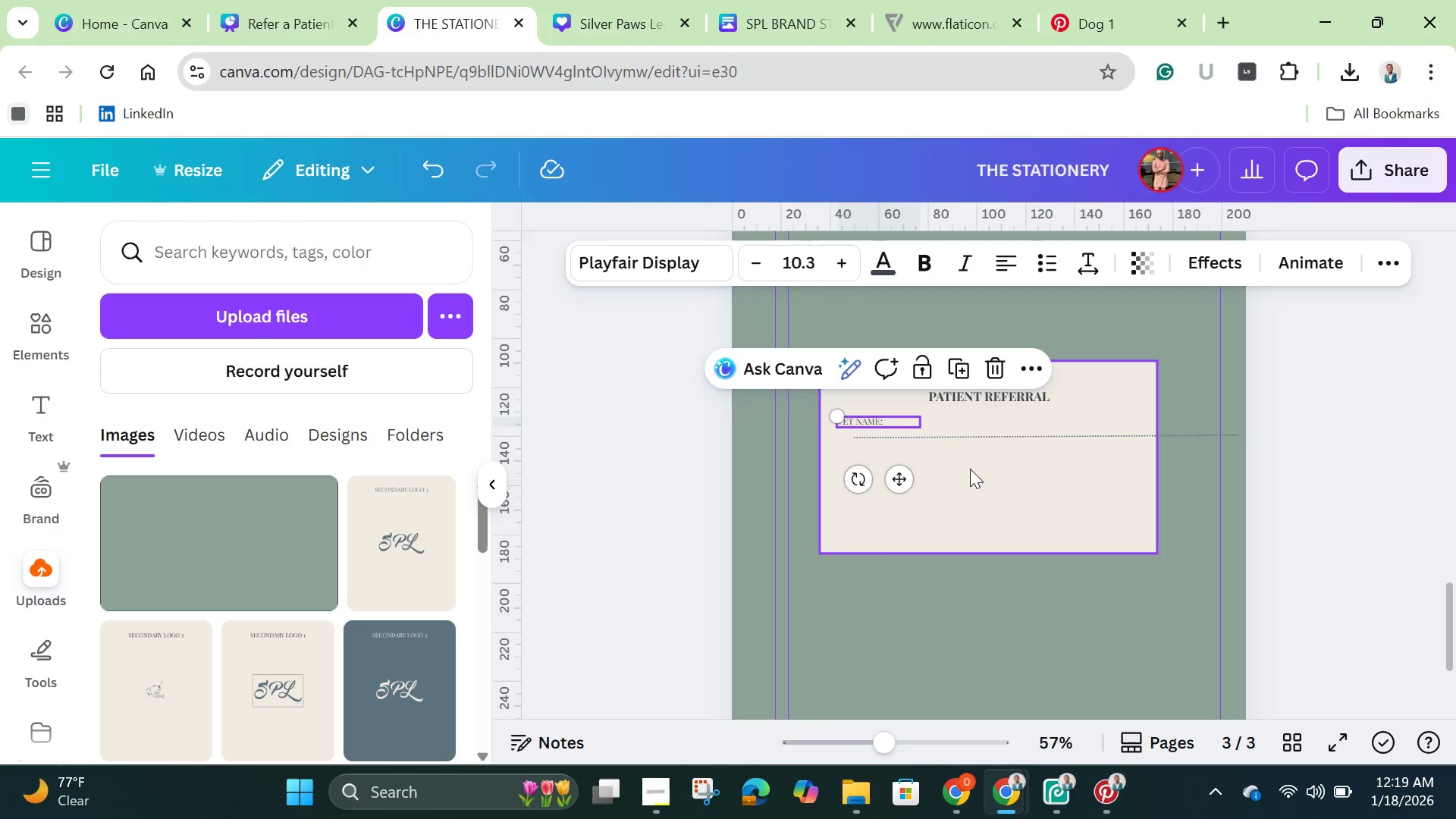 
left_click([970, 469])
 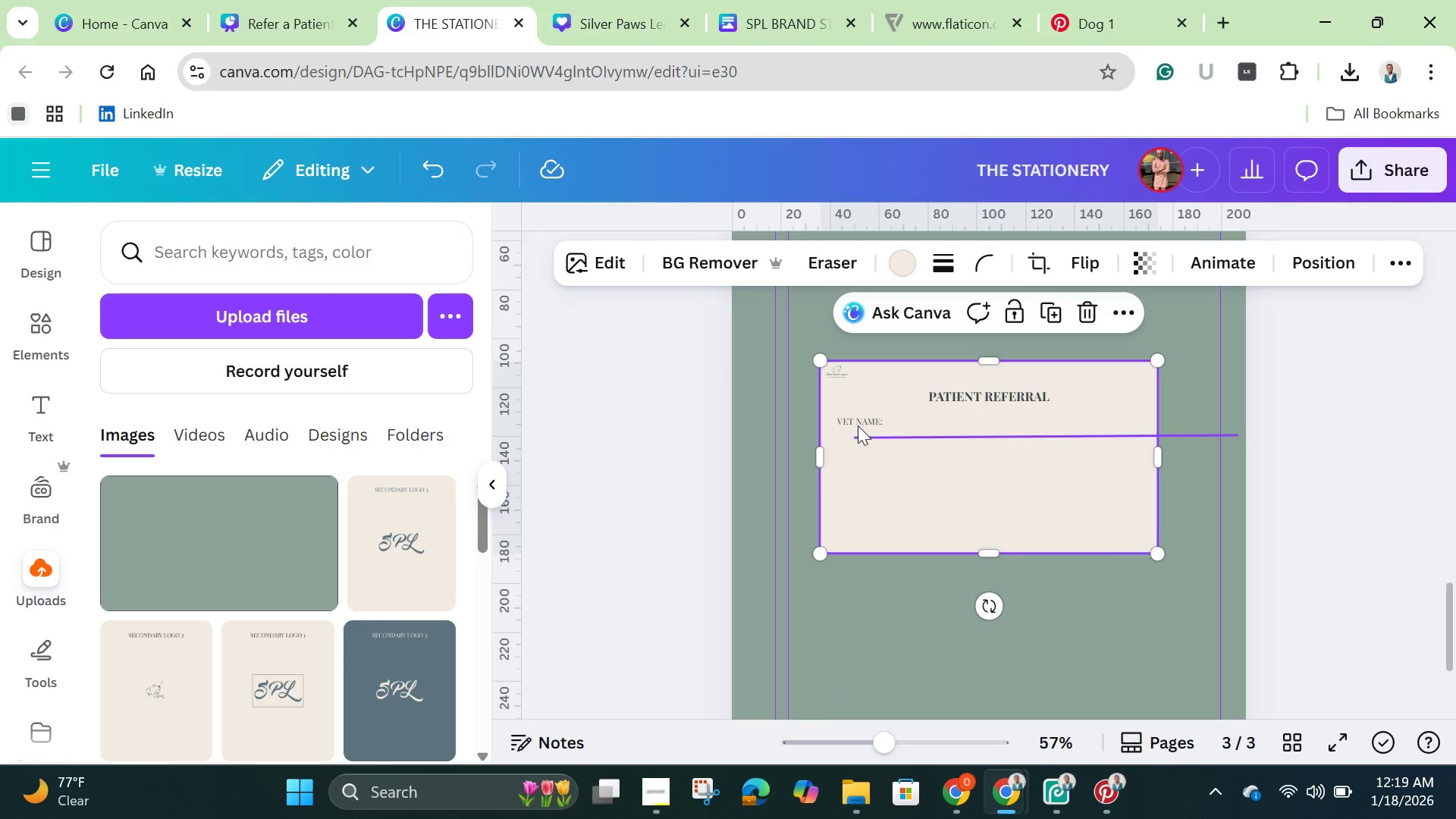 
left_click([858, 425])
 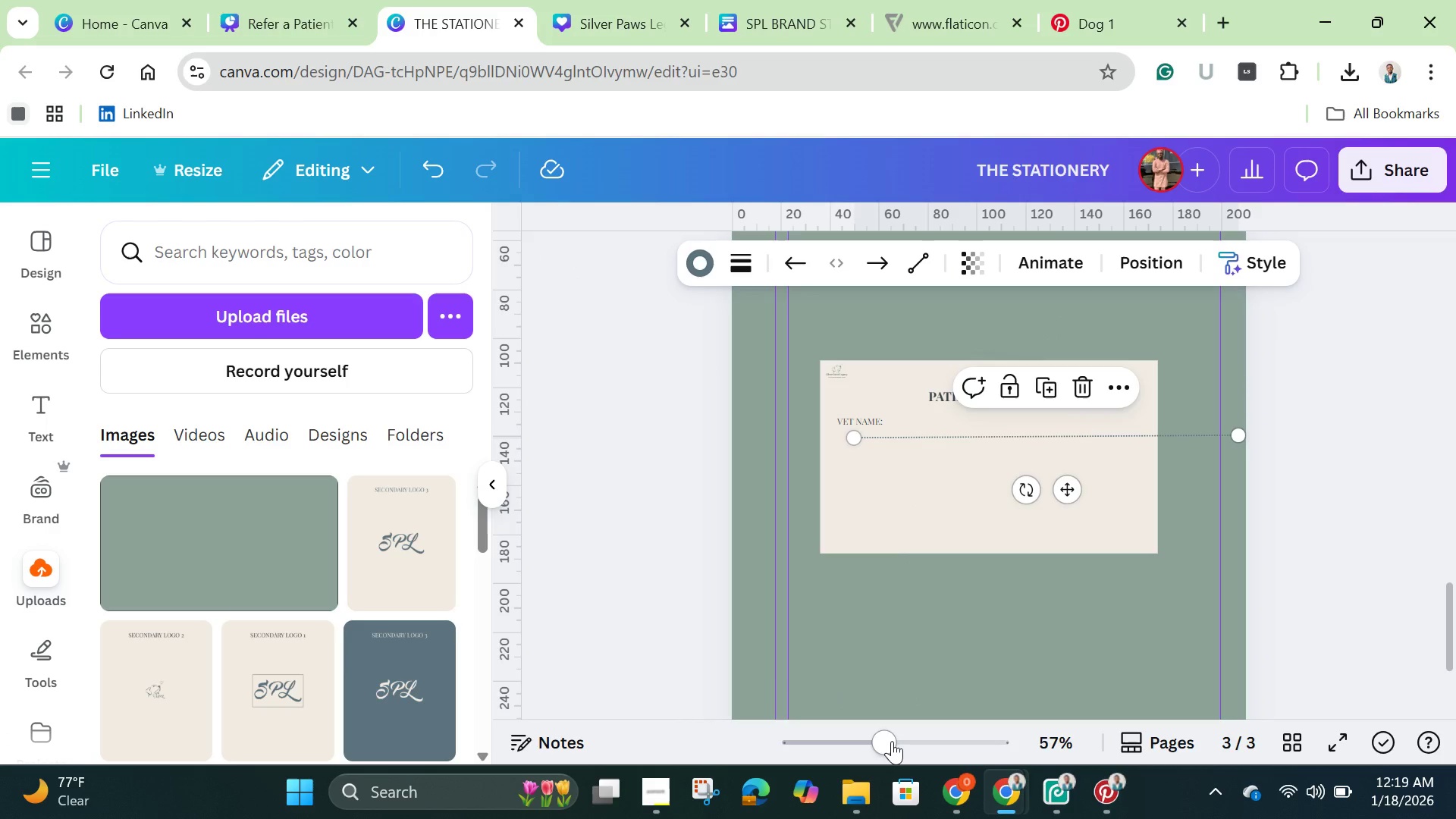 
left_click_drag(start_coordinate=[892, 741], to_coordinate=[915, 755])
 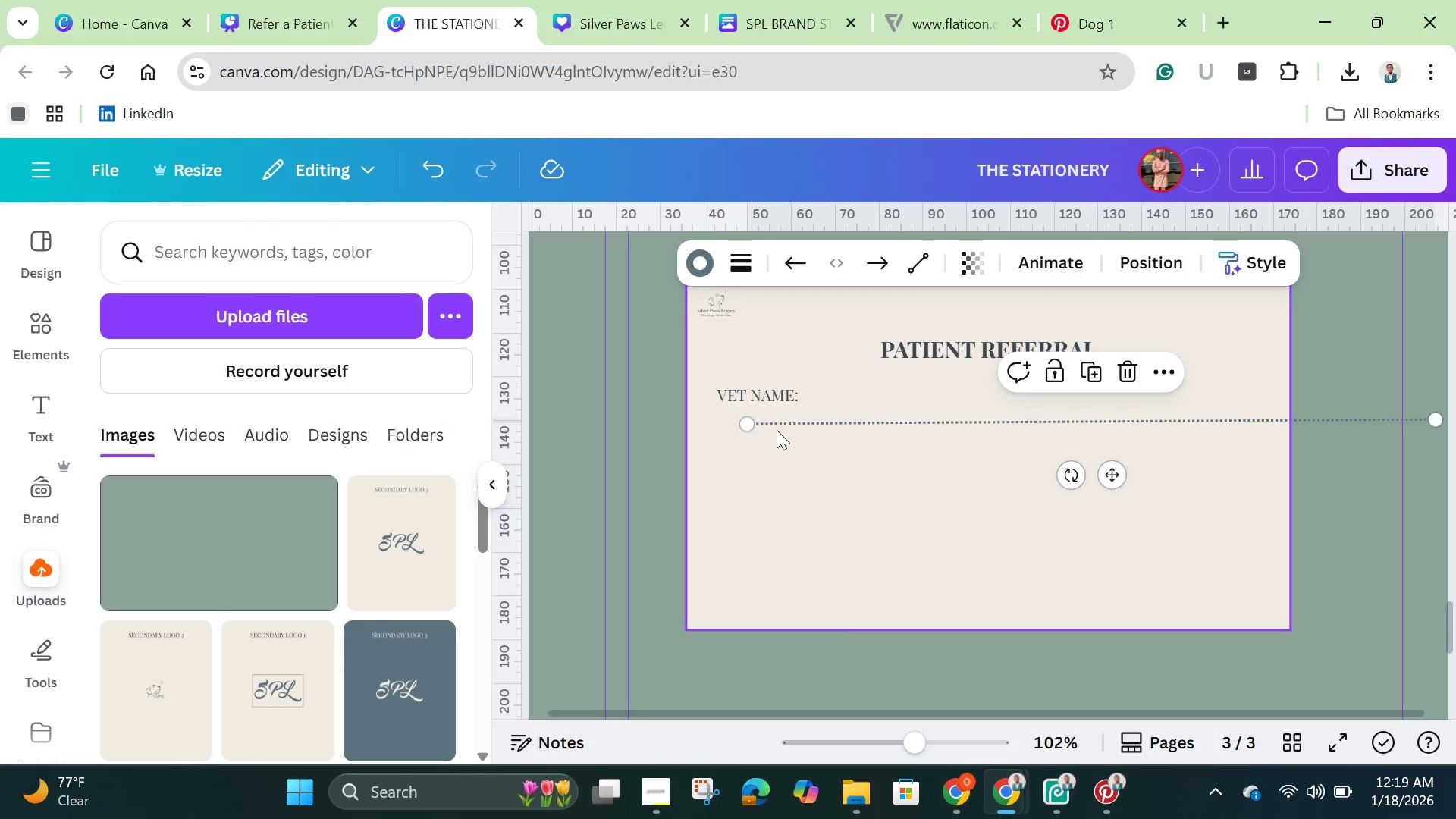 
left_click([768, 387])
 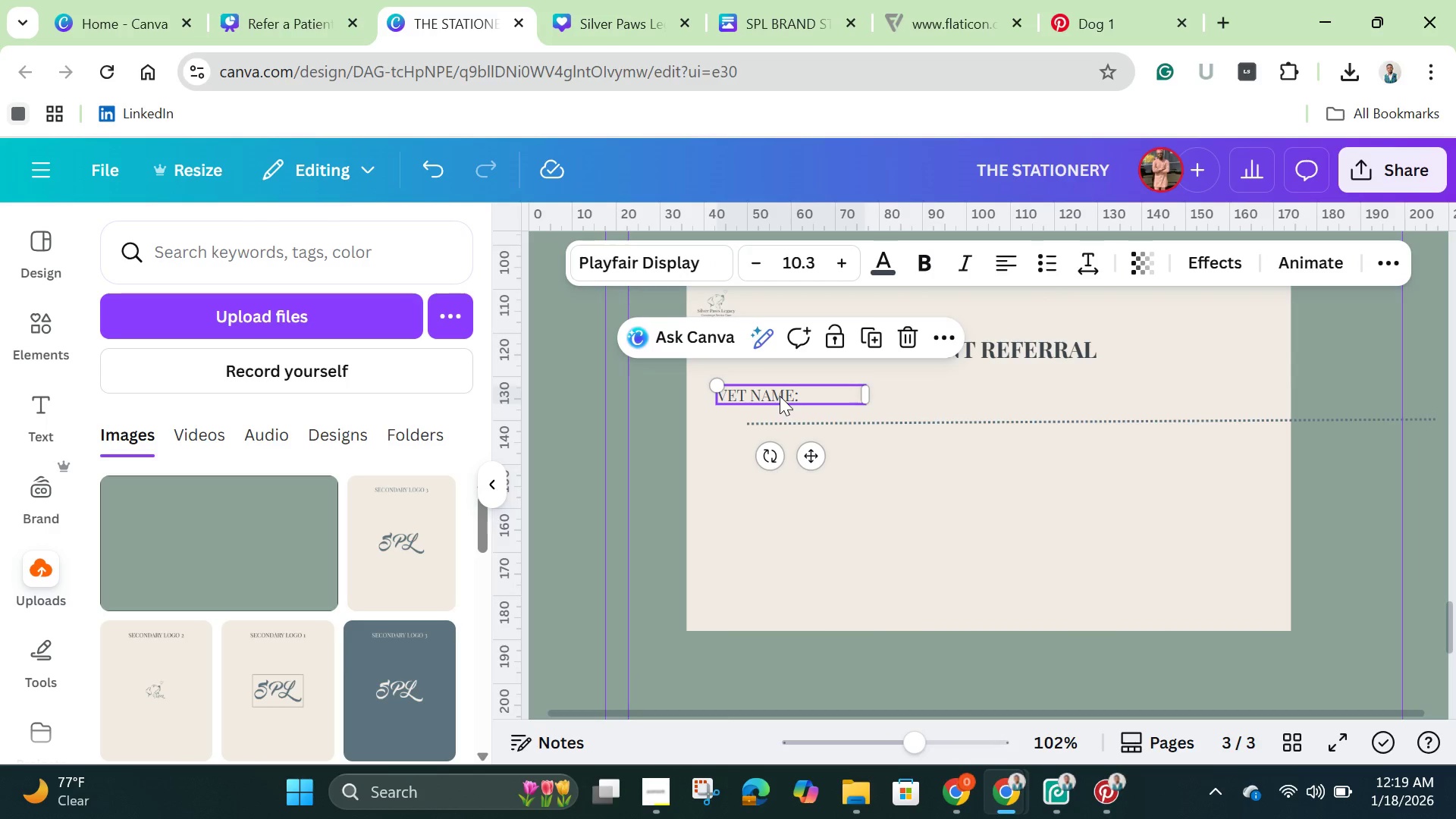 
left_click([780, 391])
 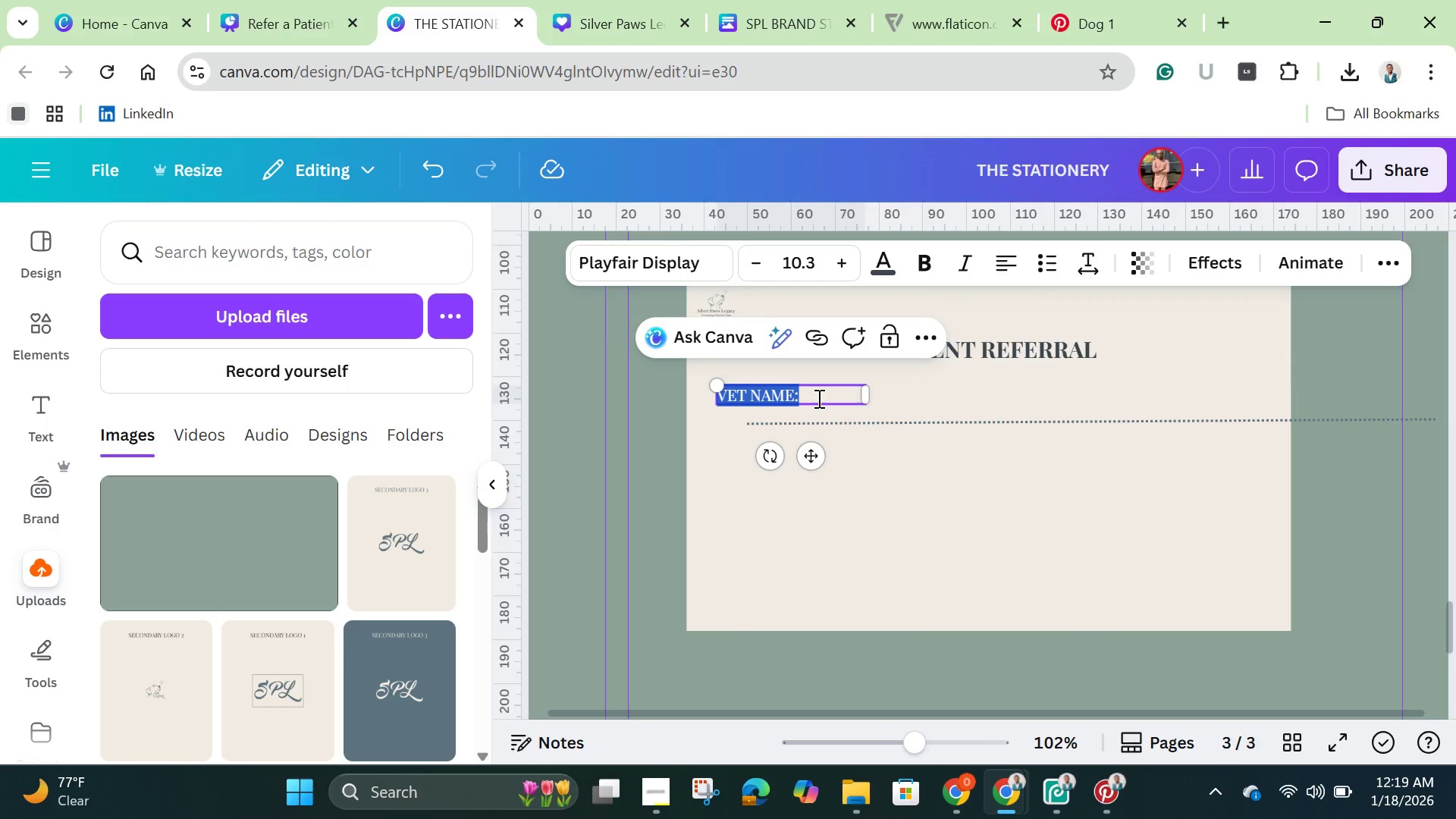 
key(Backspace)
type(REFERRING VET)
 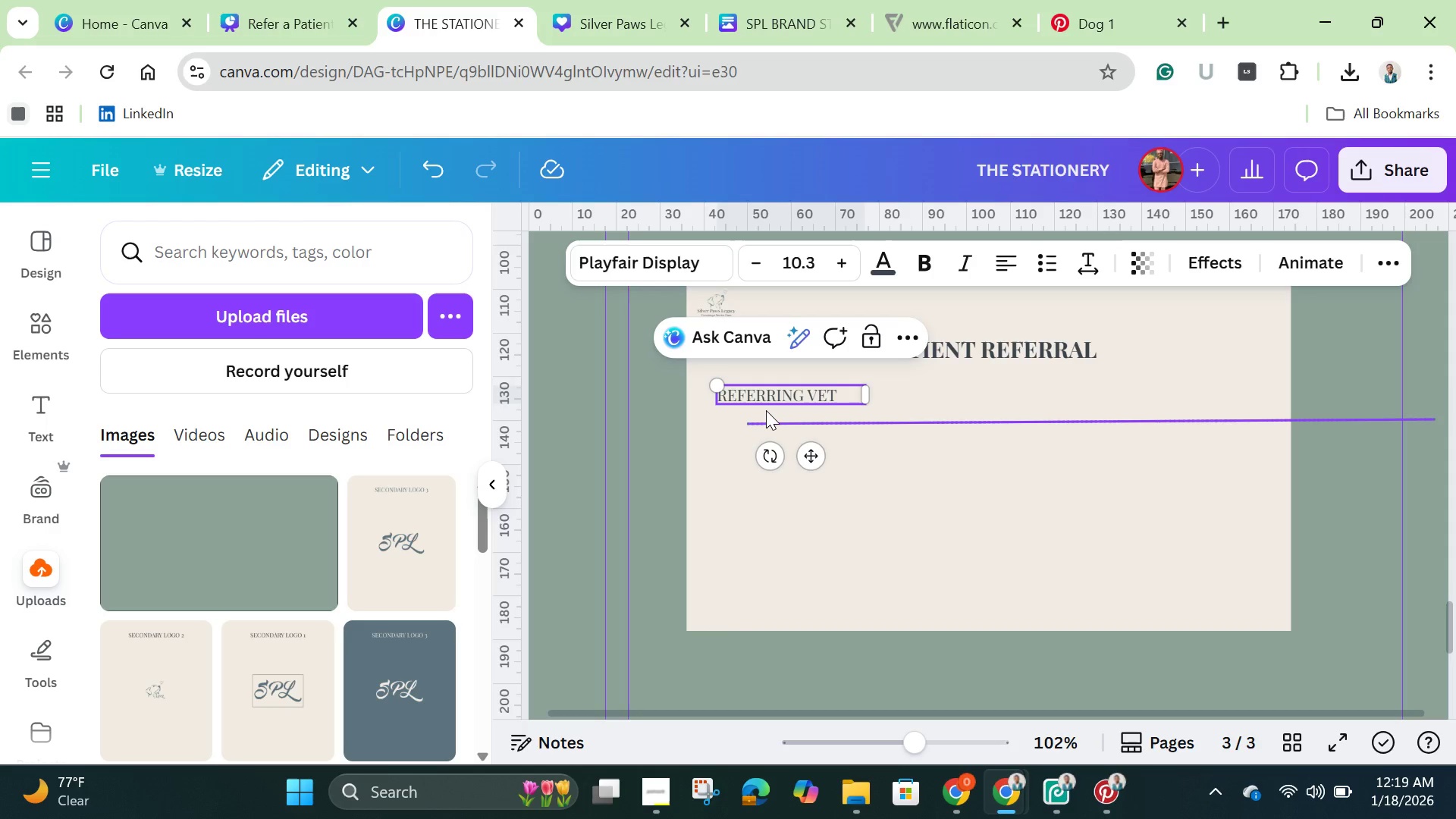 
hold_key(key=Backspace, duration=1.42)
 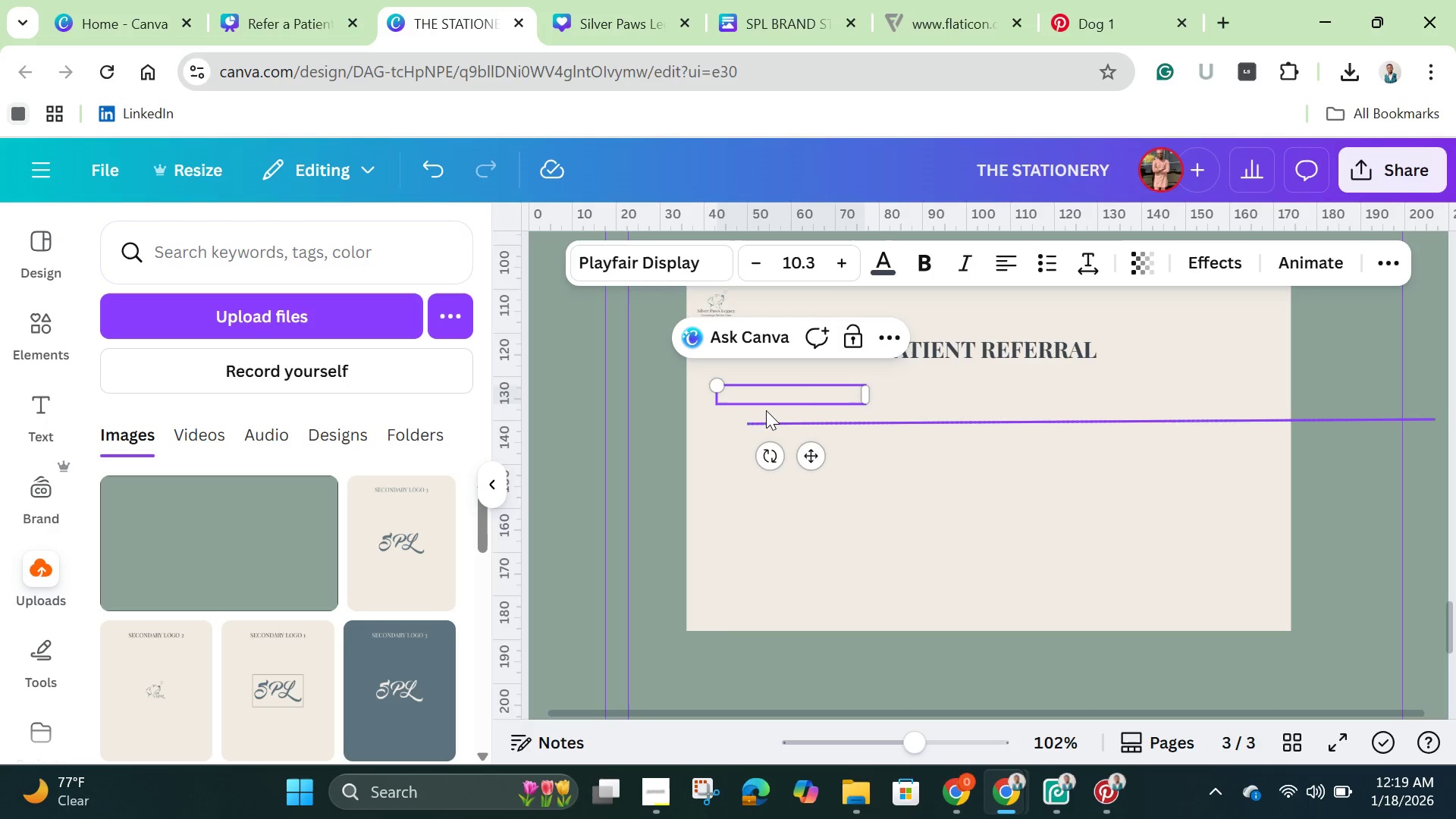 
type(Red)
key(Backspace)
type(ferrio)
key(Backspace)
type(m)
key(Backspace)
type(m)
key(Backspace)
type(ng Vet:)
 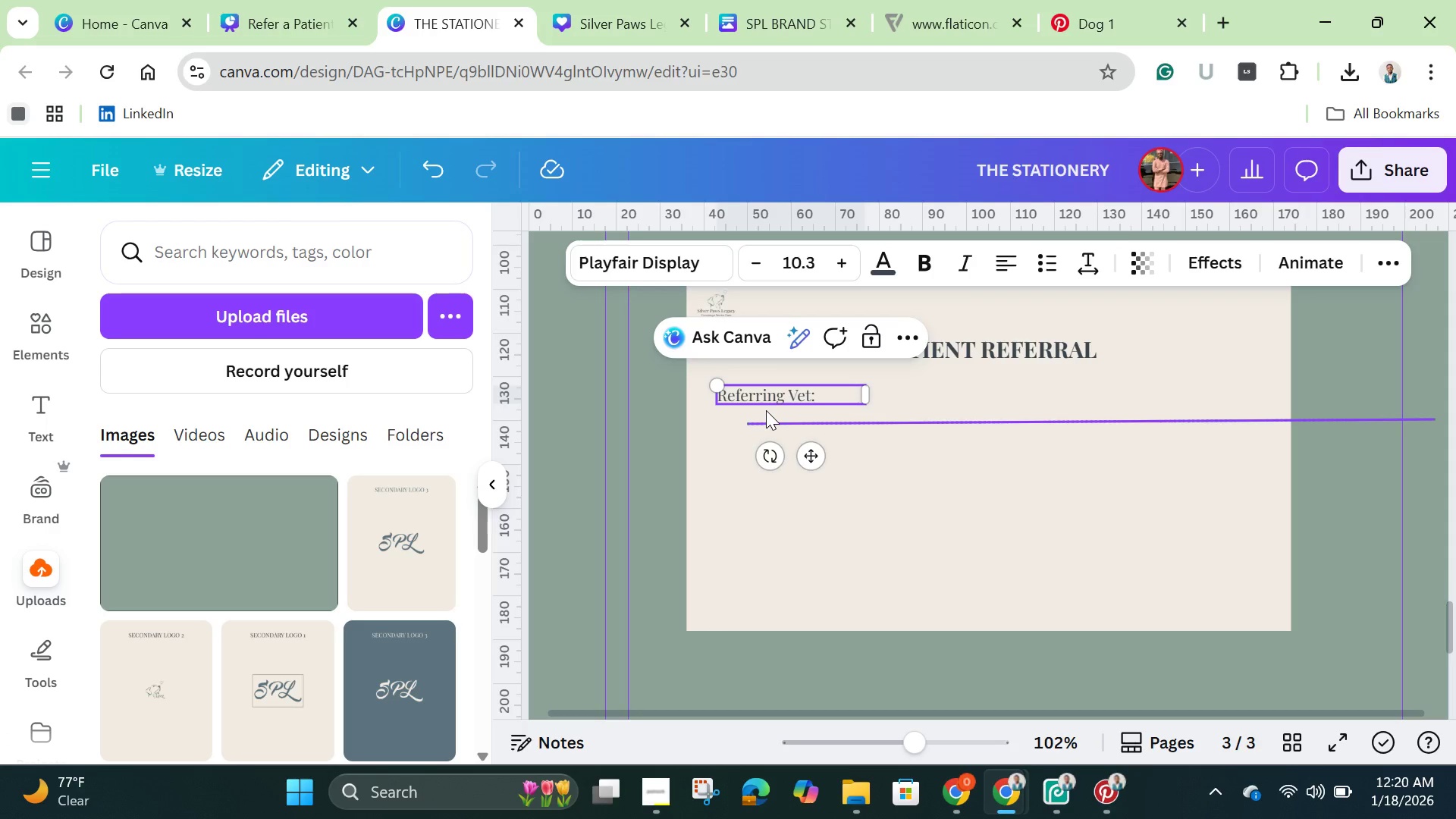 
left_click([786, 530])
 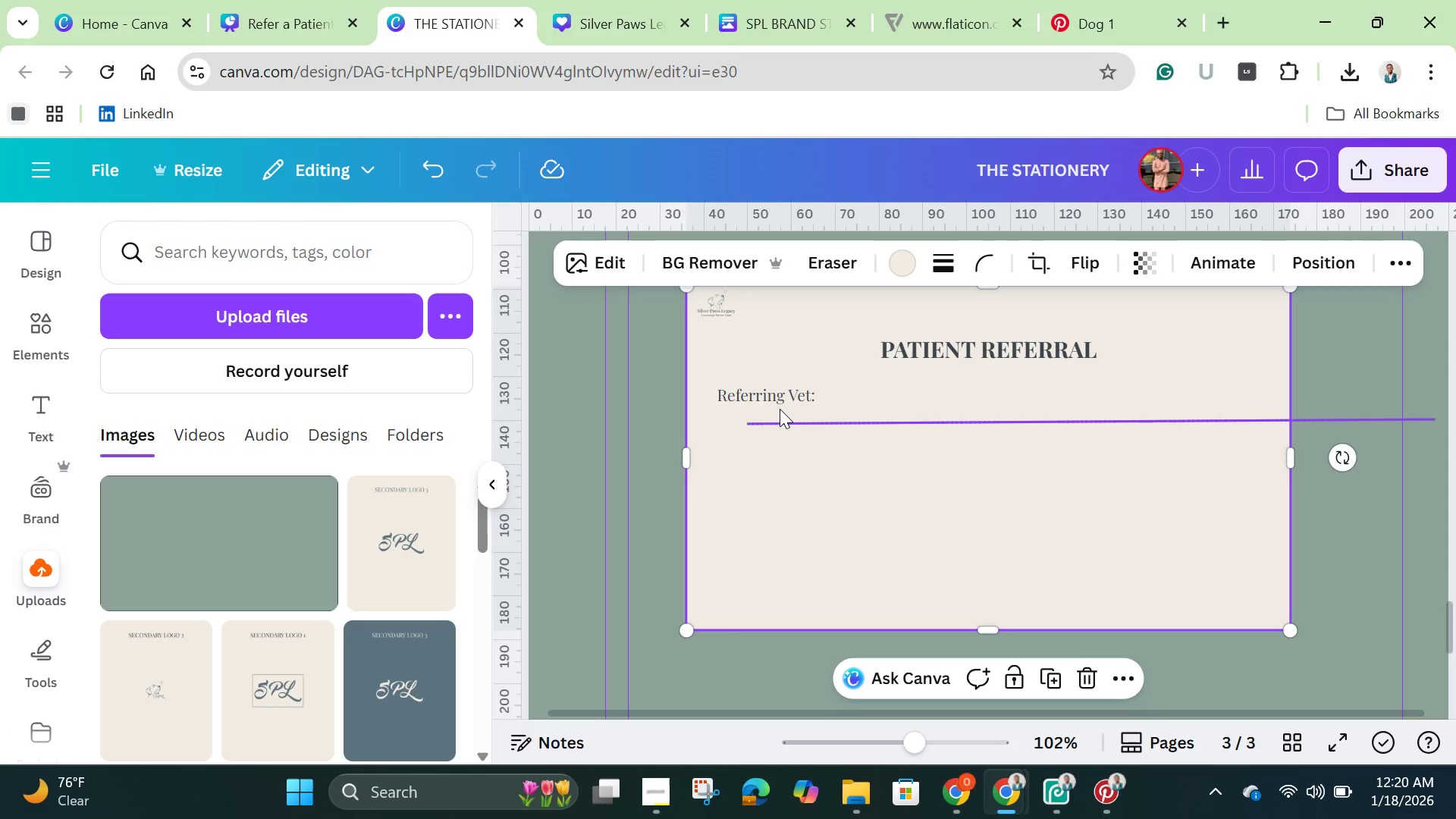 
left_click([777, 396])
 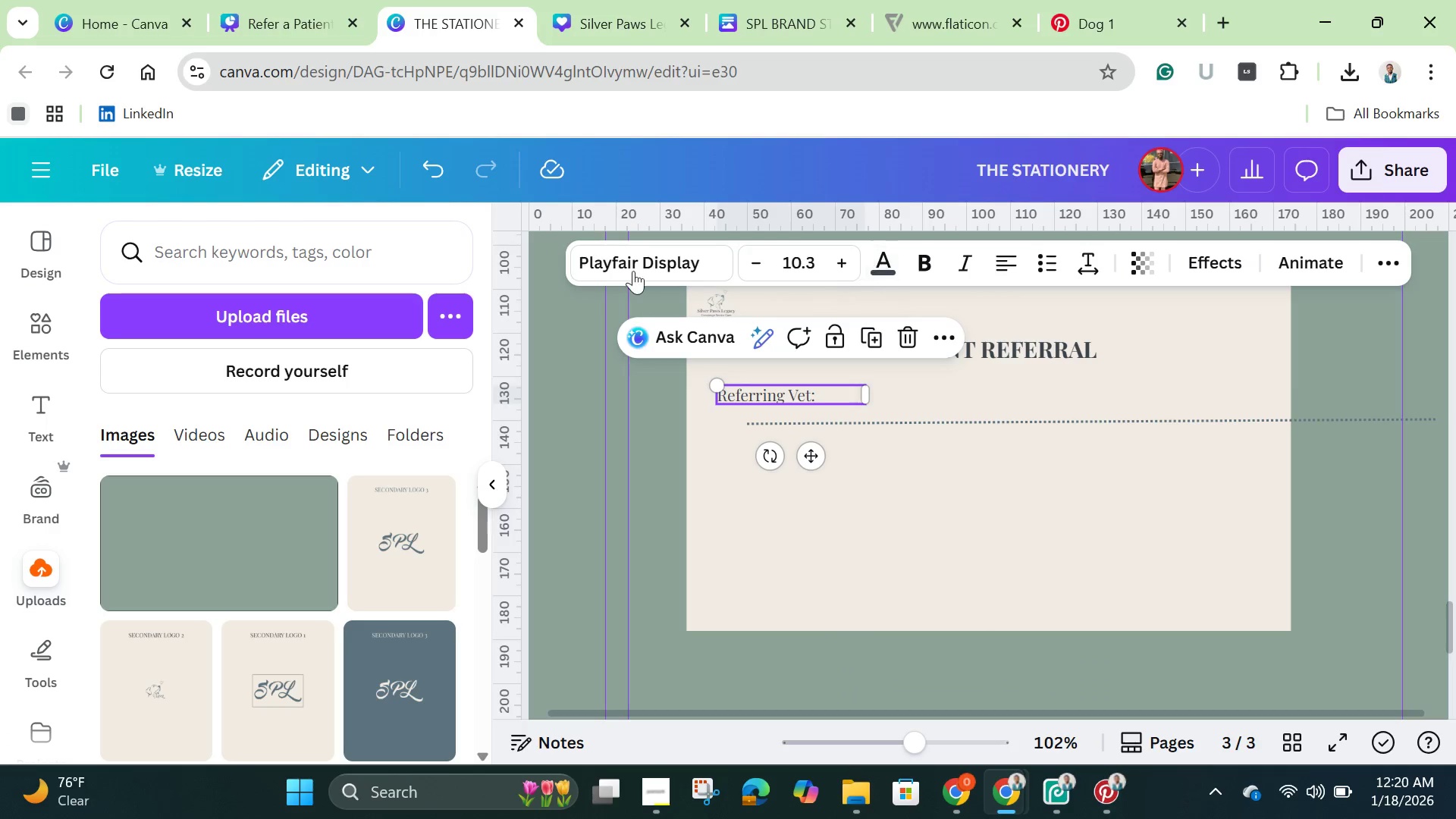 
left_click([632, 267])
 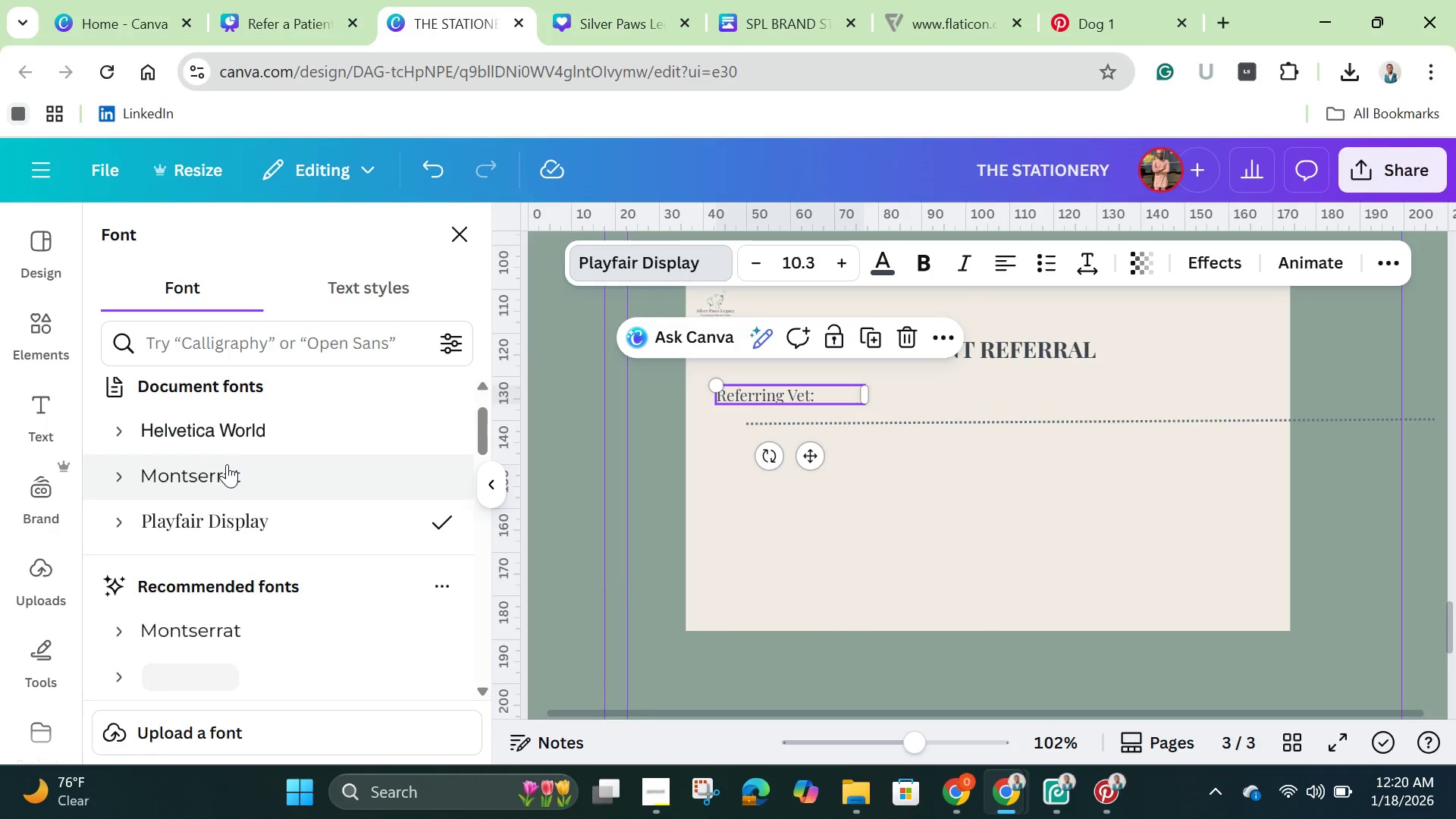 
left_click([227, 464])
 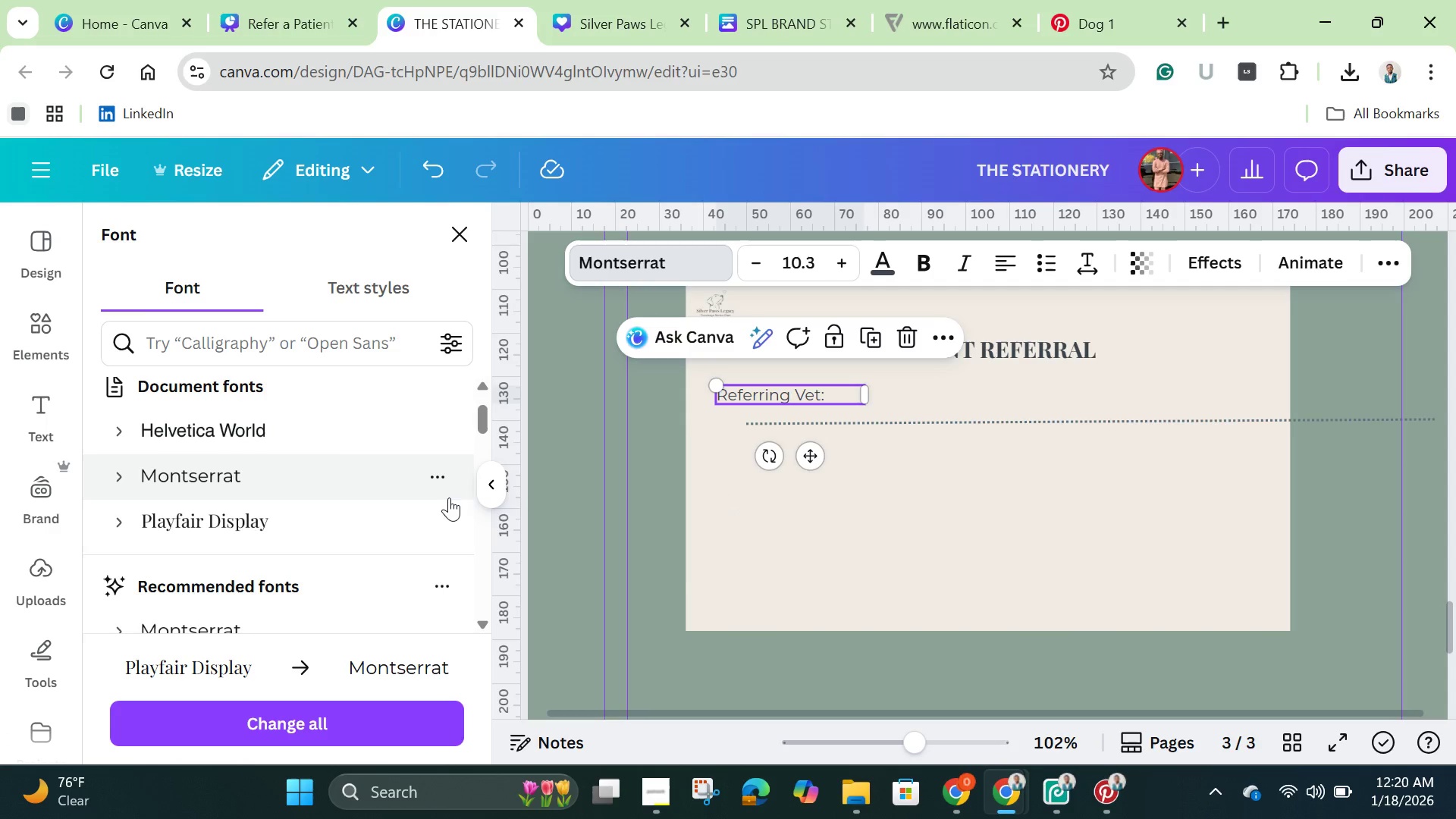 
left_click([868, 495])
 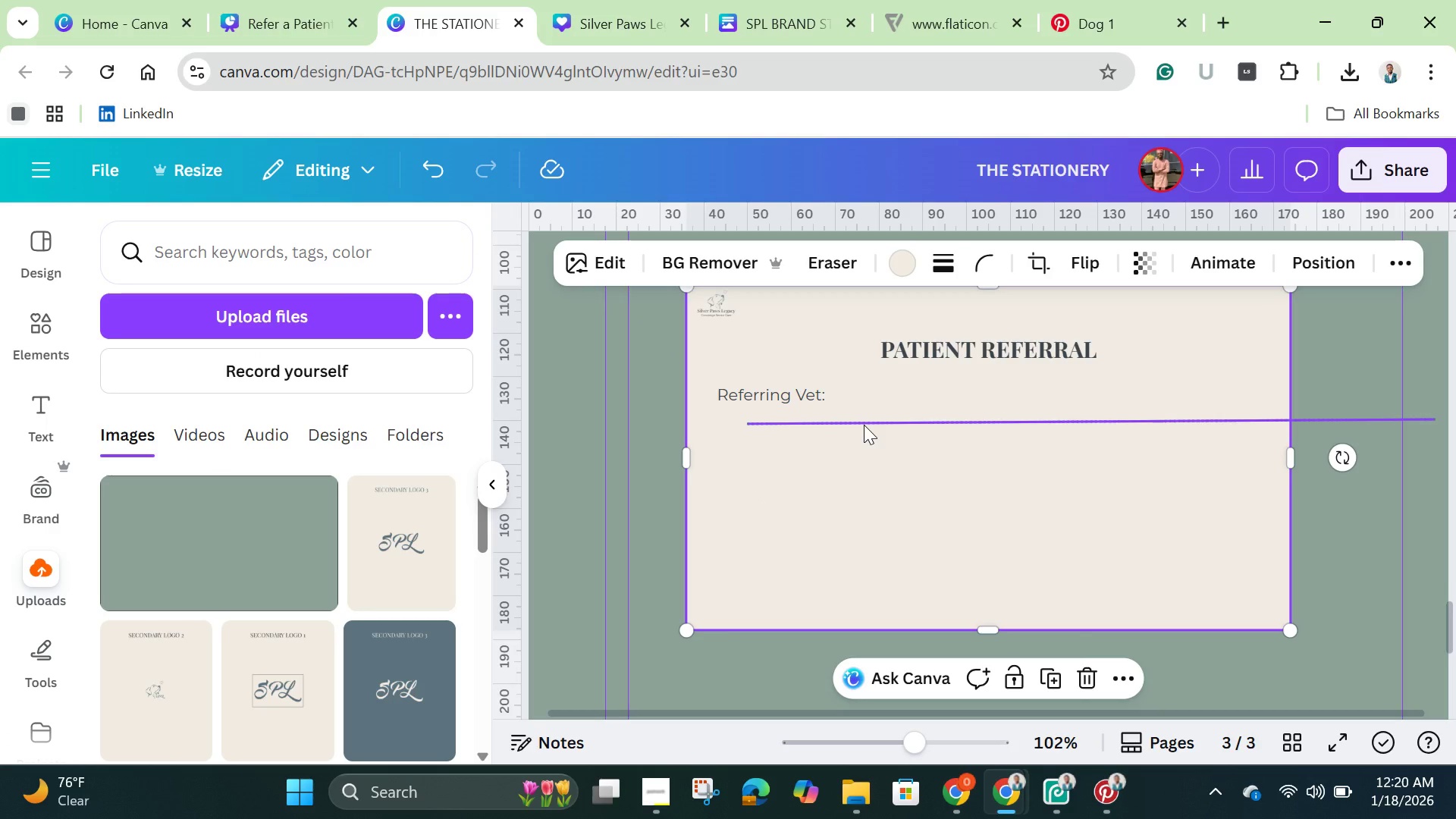 
left_click_drag(start_coordinate=[864, 425], to_coordinate=[833, 430])
 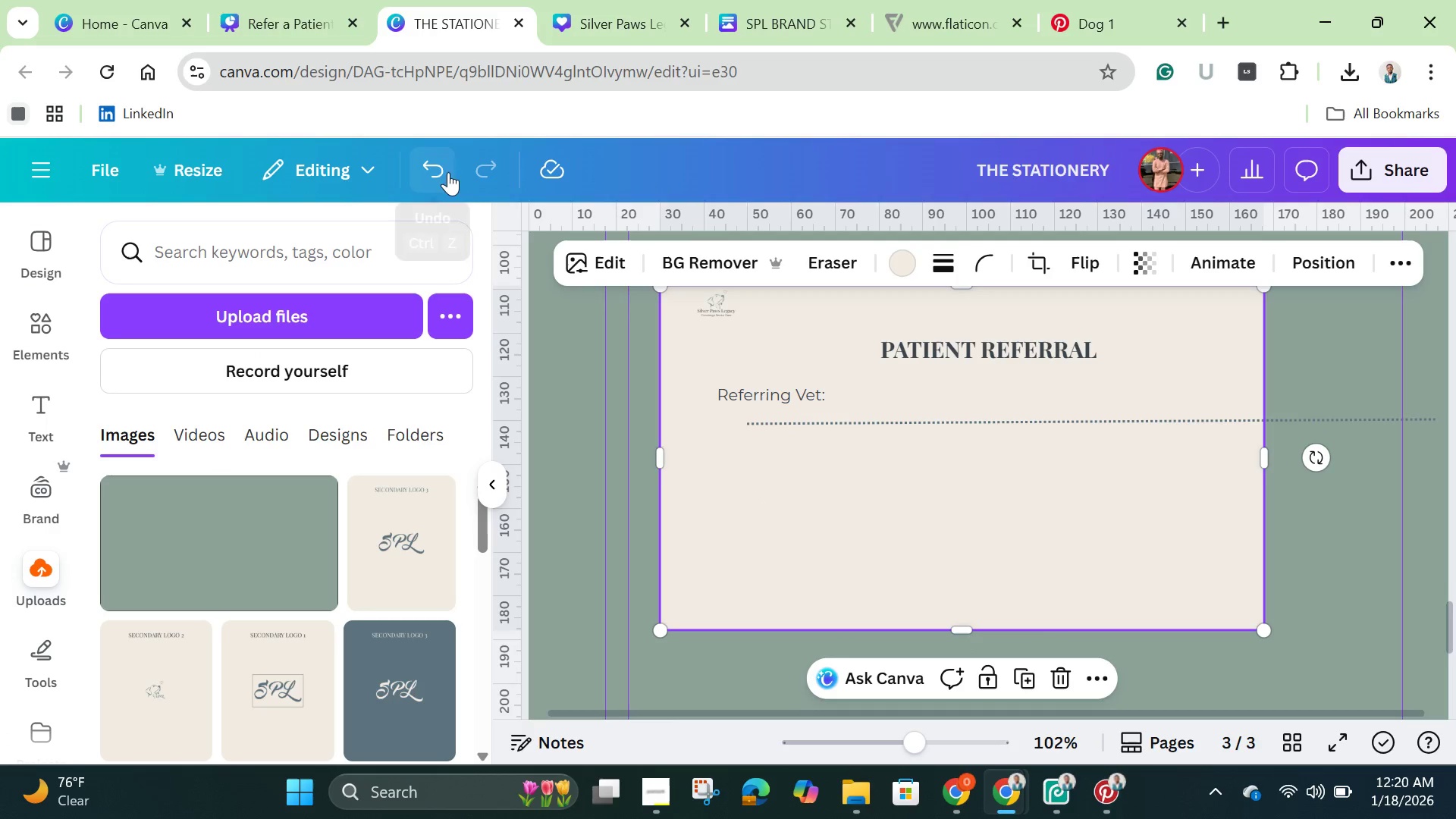 
left_click([439, 166])
 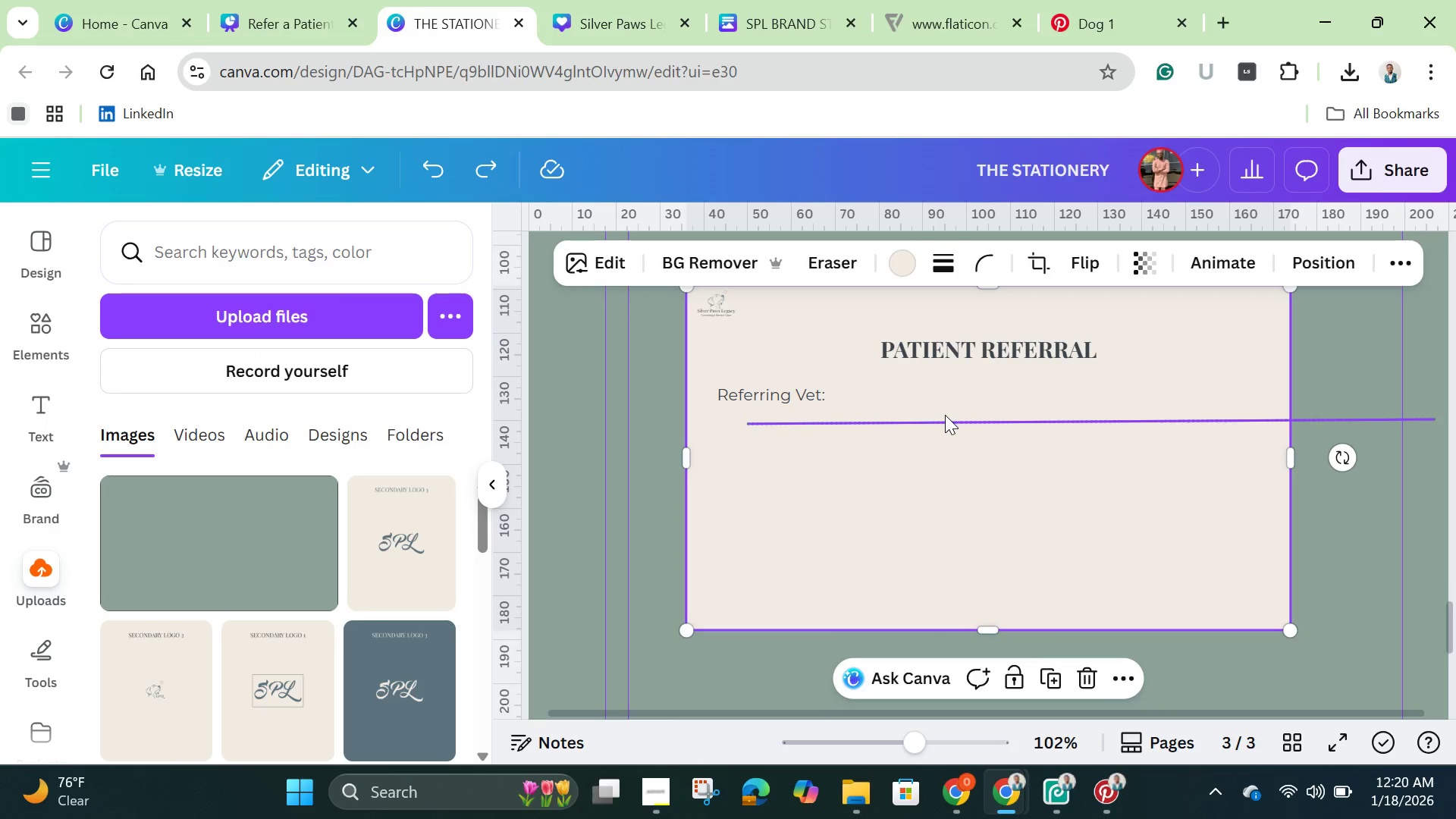 
left_click([945, 416])
 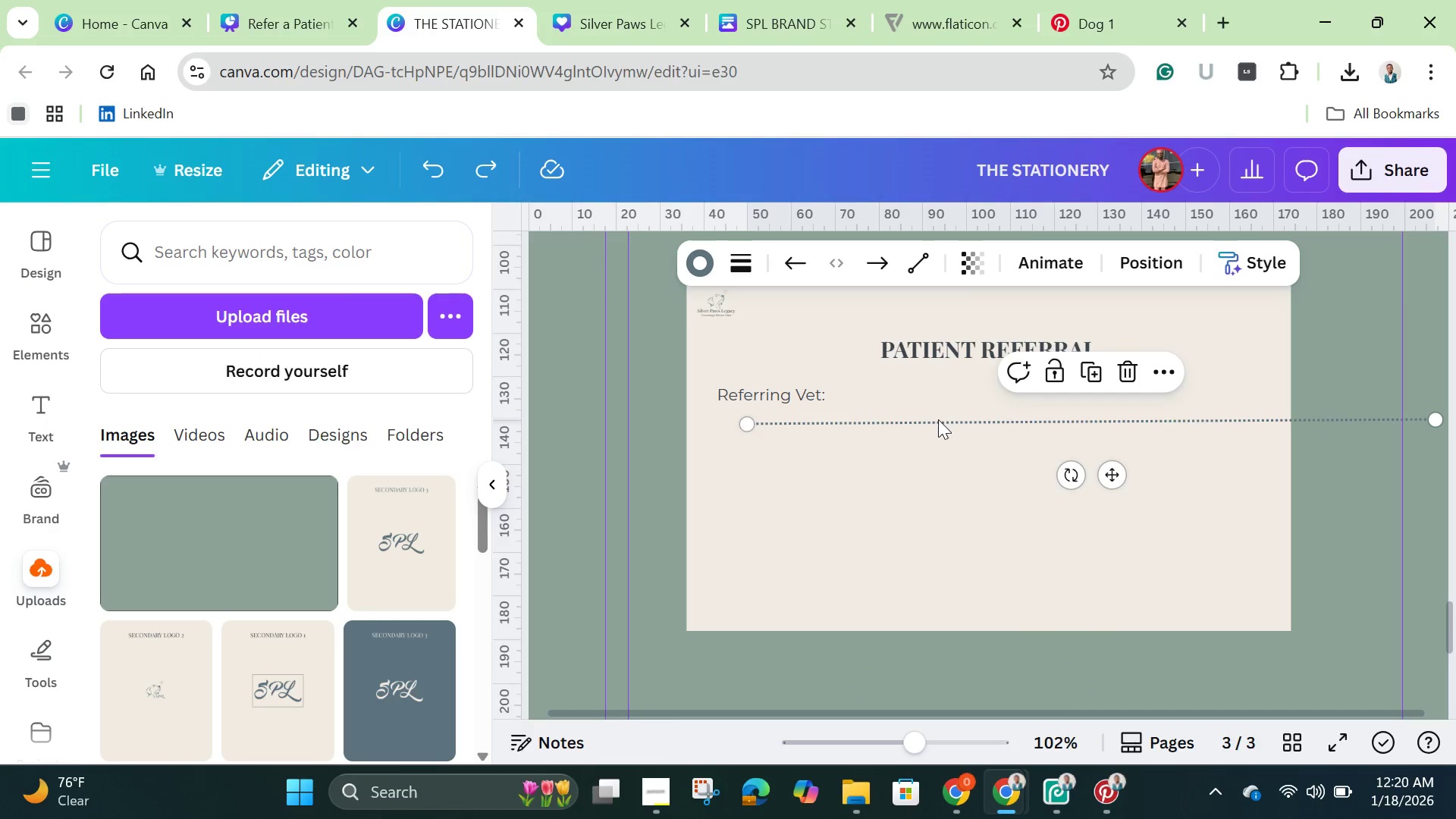 
left_click_drag(start_coordinate=[943, 419], to_coordinate=[914, 423])
 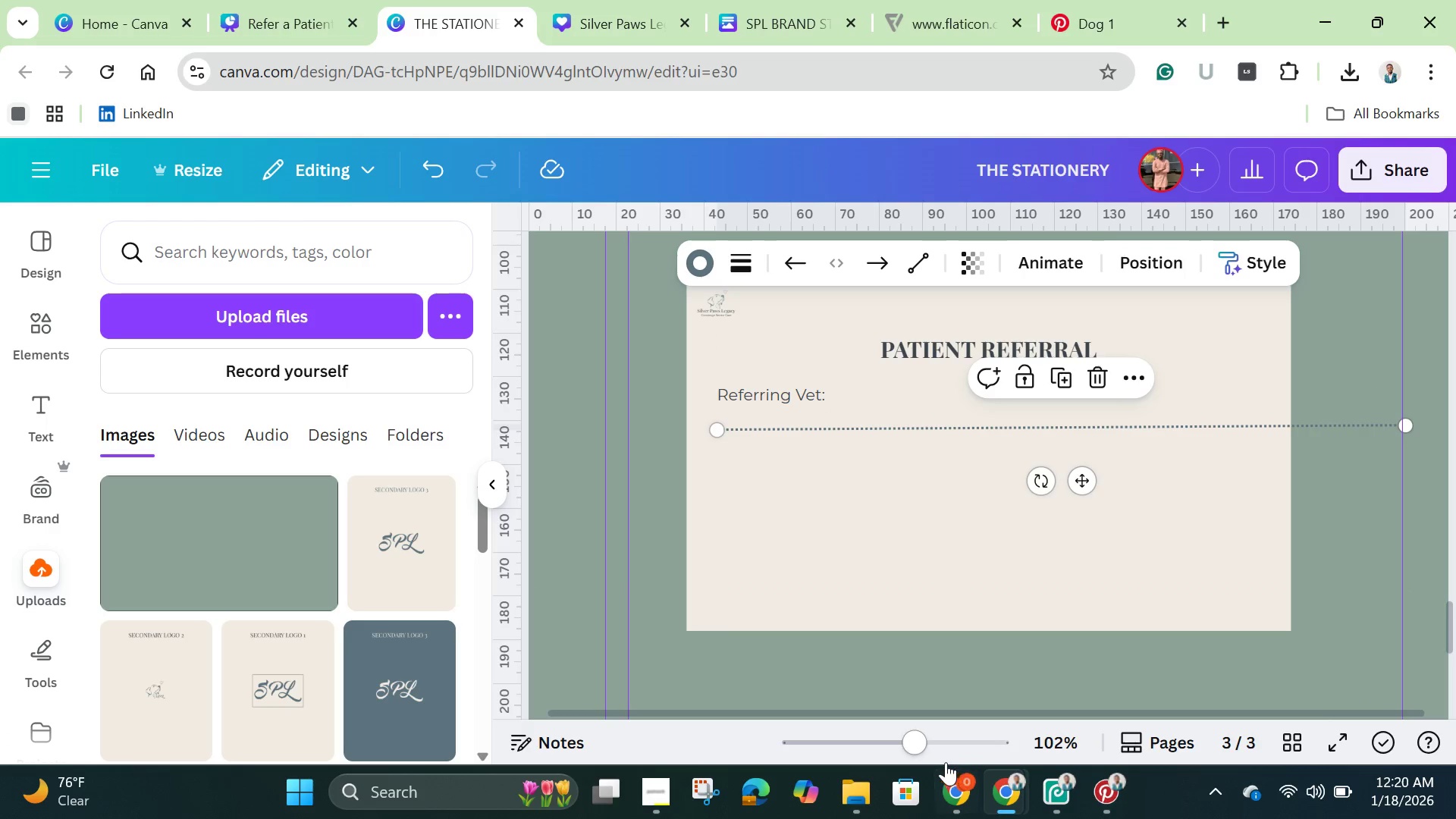 
left_click_drag(start_coordinate=[914, 742], to_coordinate=[934, 747])
 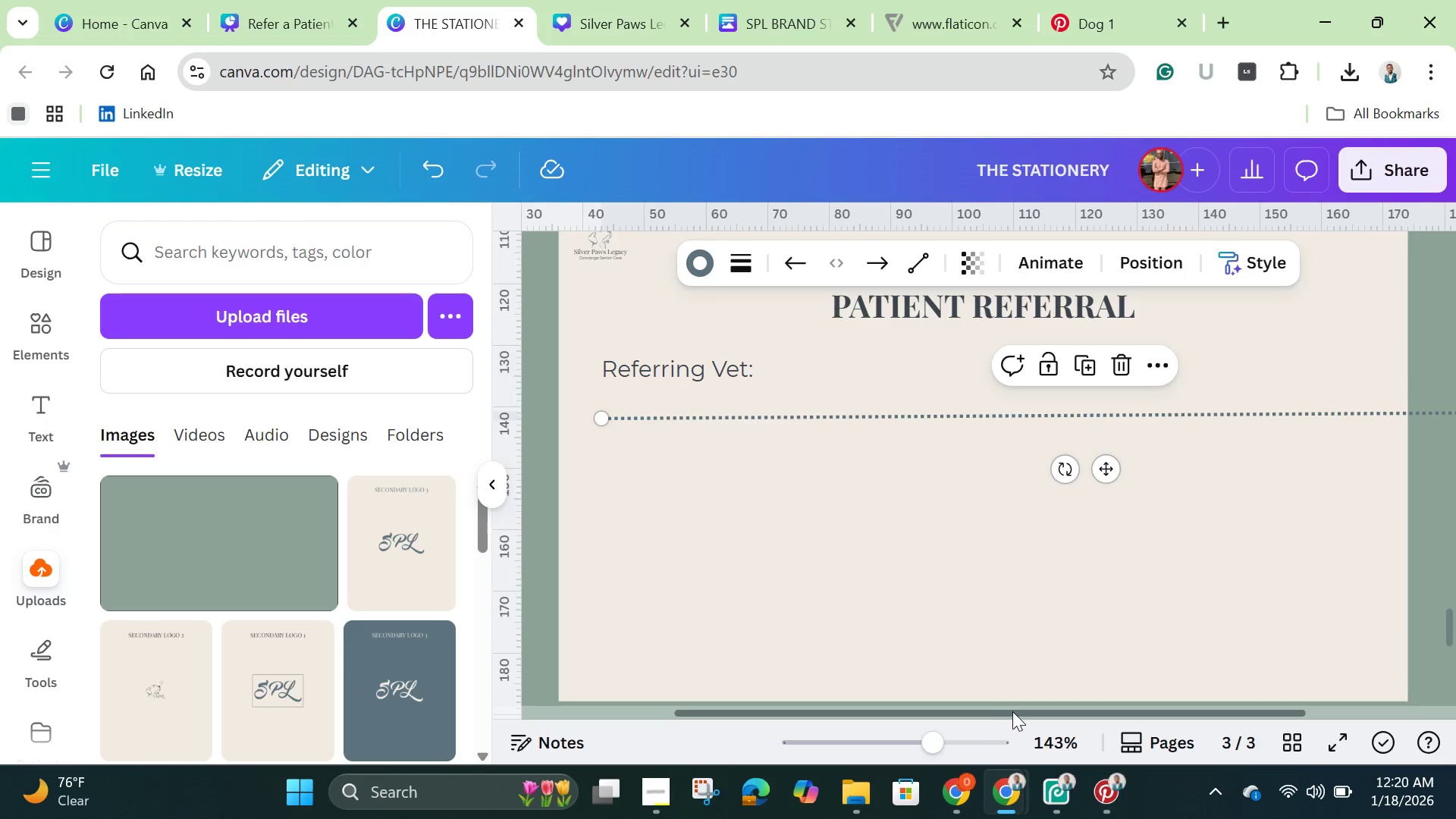 
left_click_drag(start_coordinate=[1011, 711], to_coordinate=[1266, 684])
 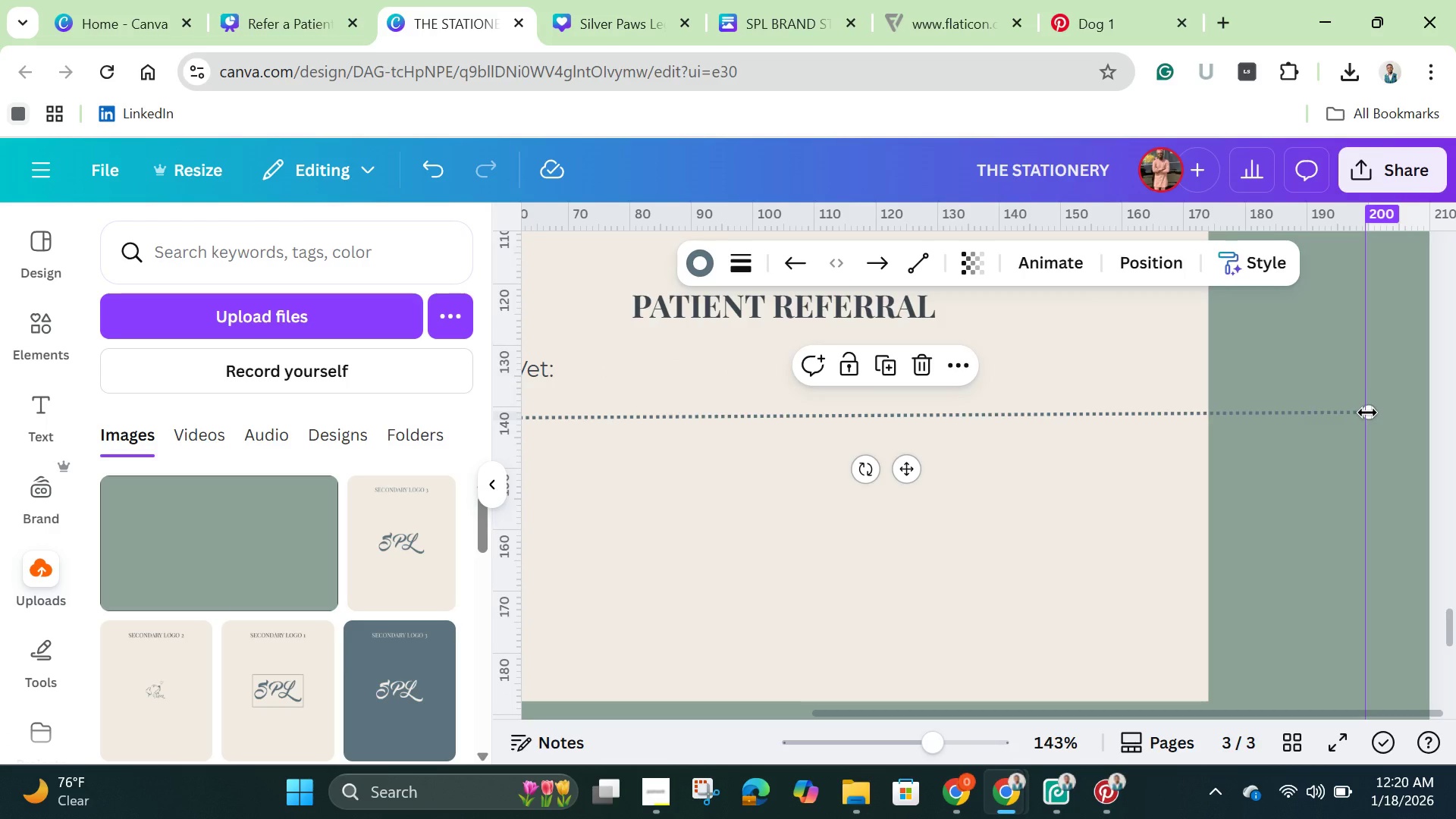 
left_click_drag(start_coordinate=[1367, 413], to_coordinate=[1259, 420])
 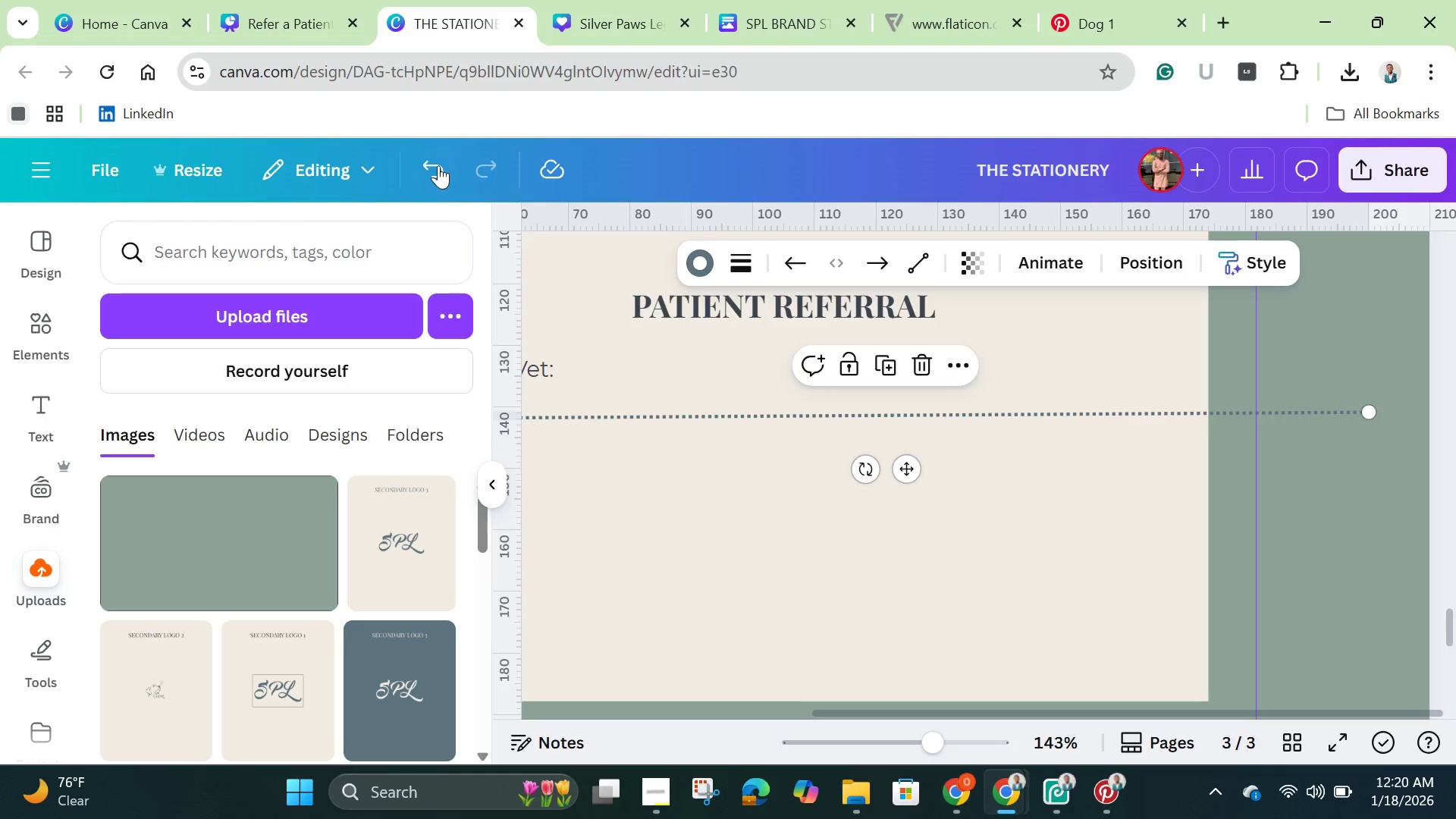 
left_click([434, 165])
 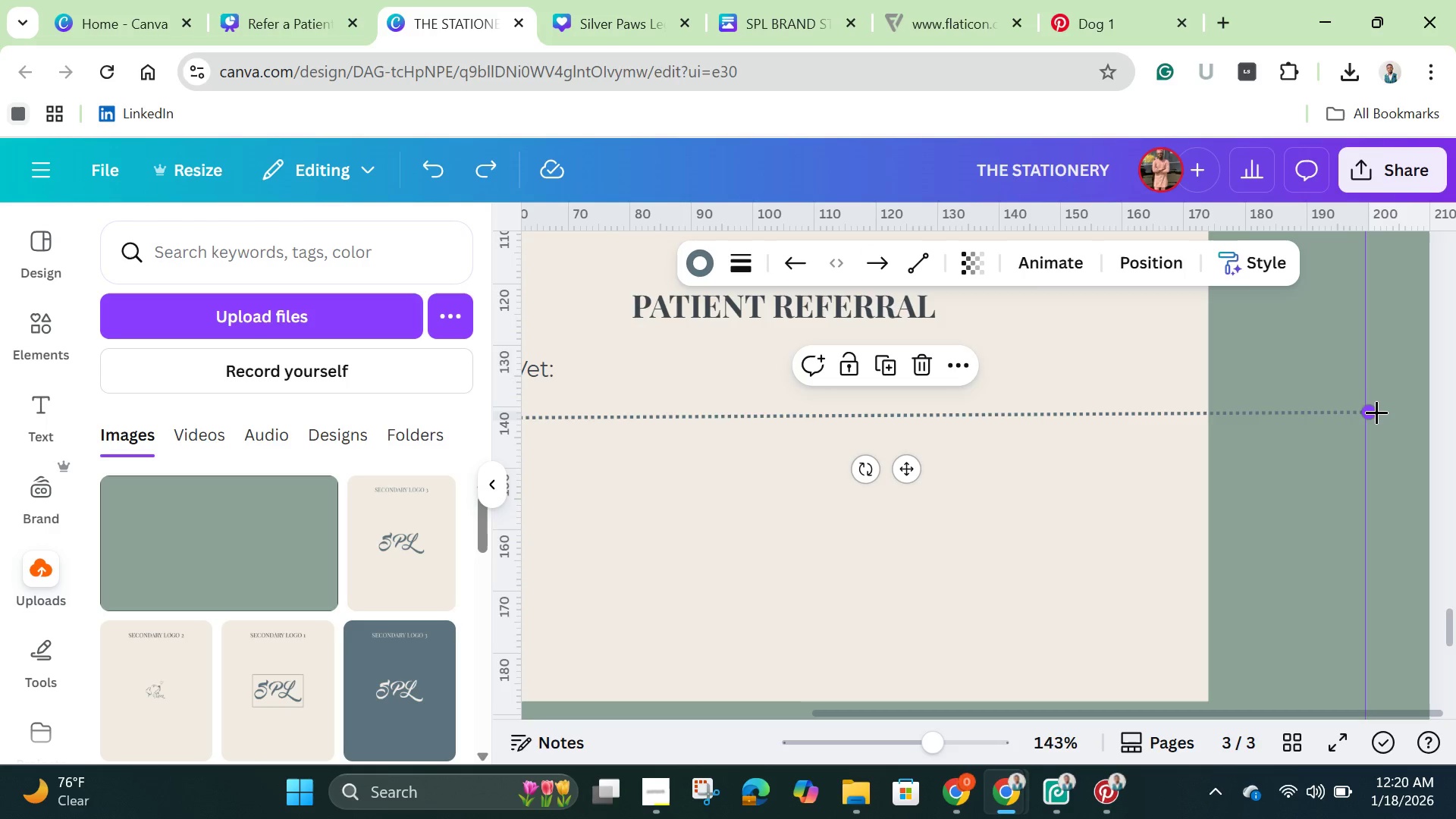 
left_click_drag(start_coordinate=[1376, 412], to_coordinate=[1148, 419])
 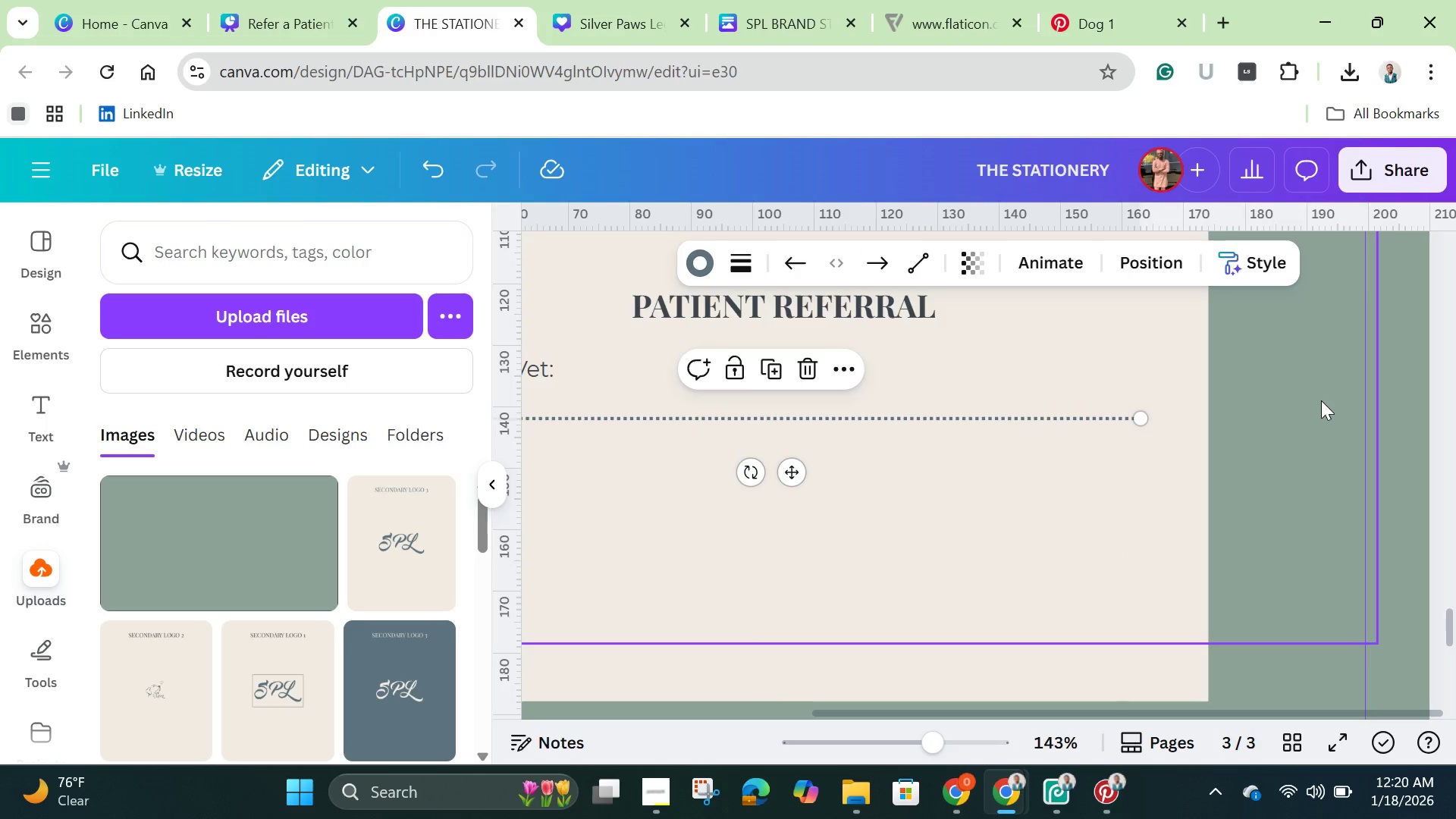 
left_click([1321, 400])
 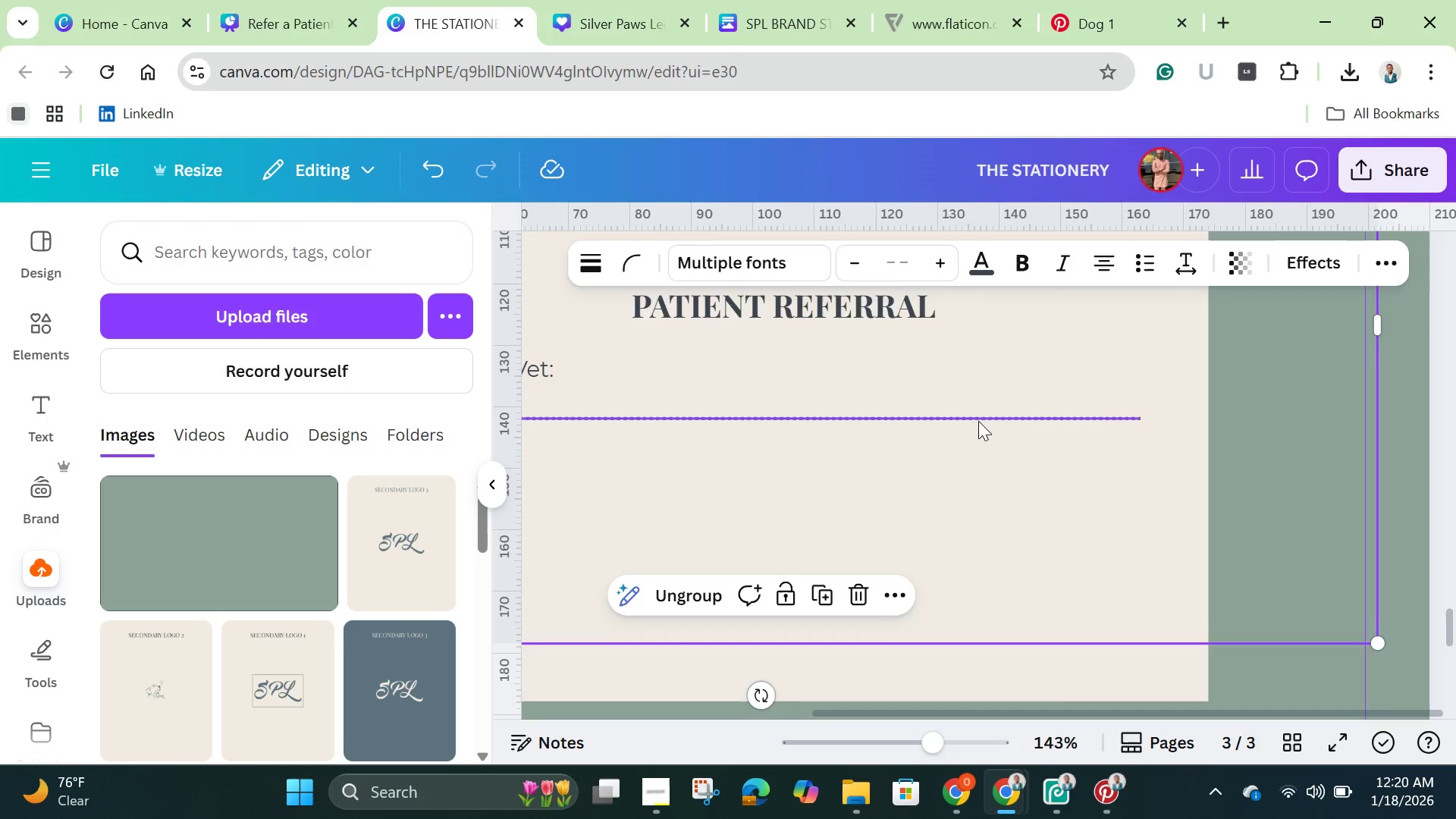 
left_click([977, 418])
 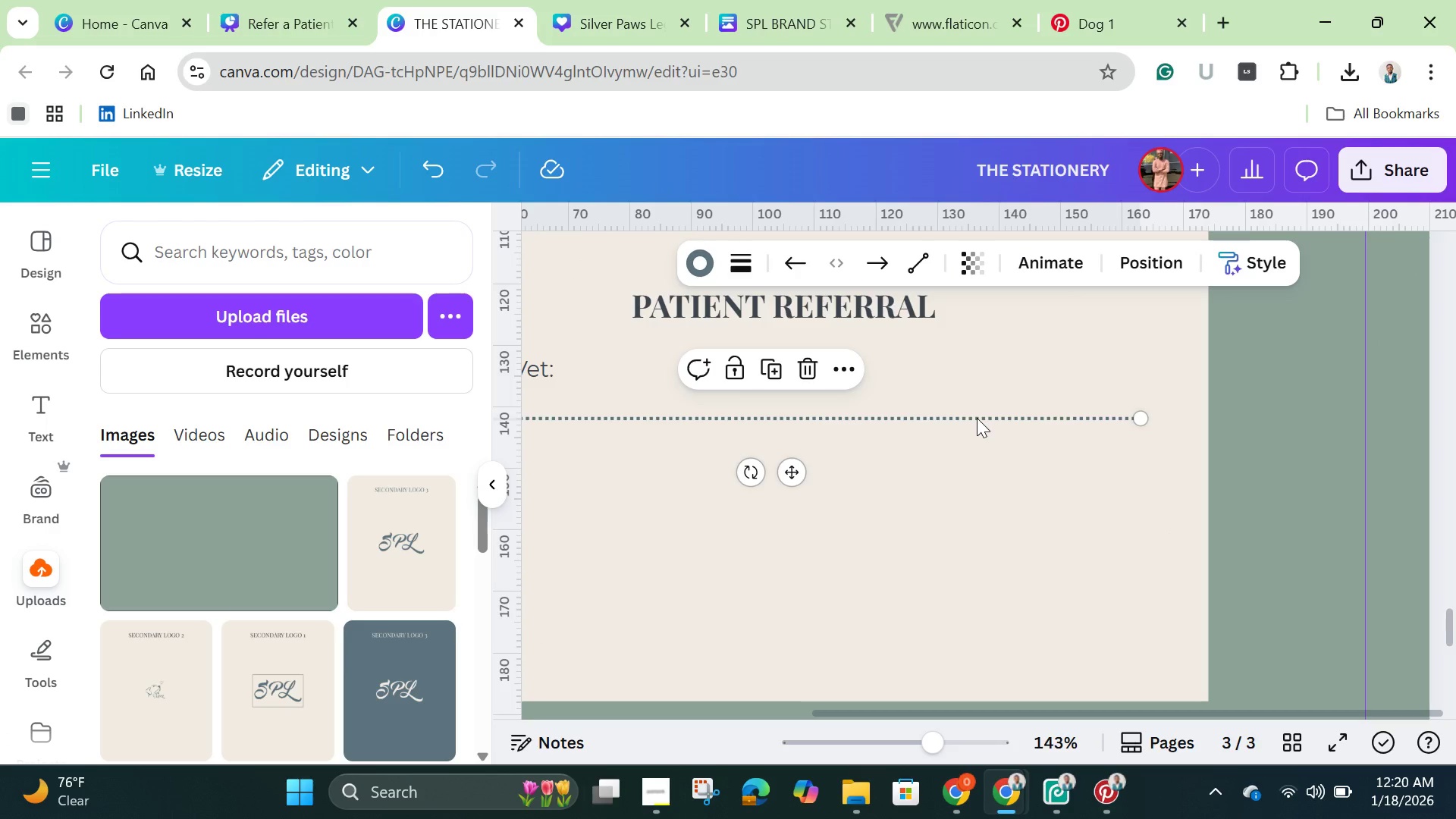 
hold_key(key=ArrowDown, duration=0.33)
 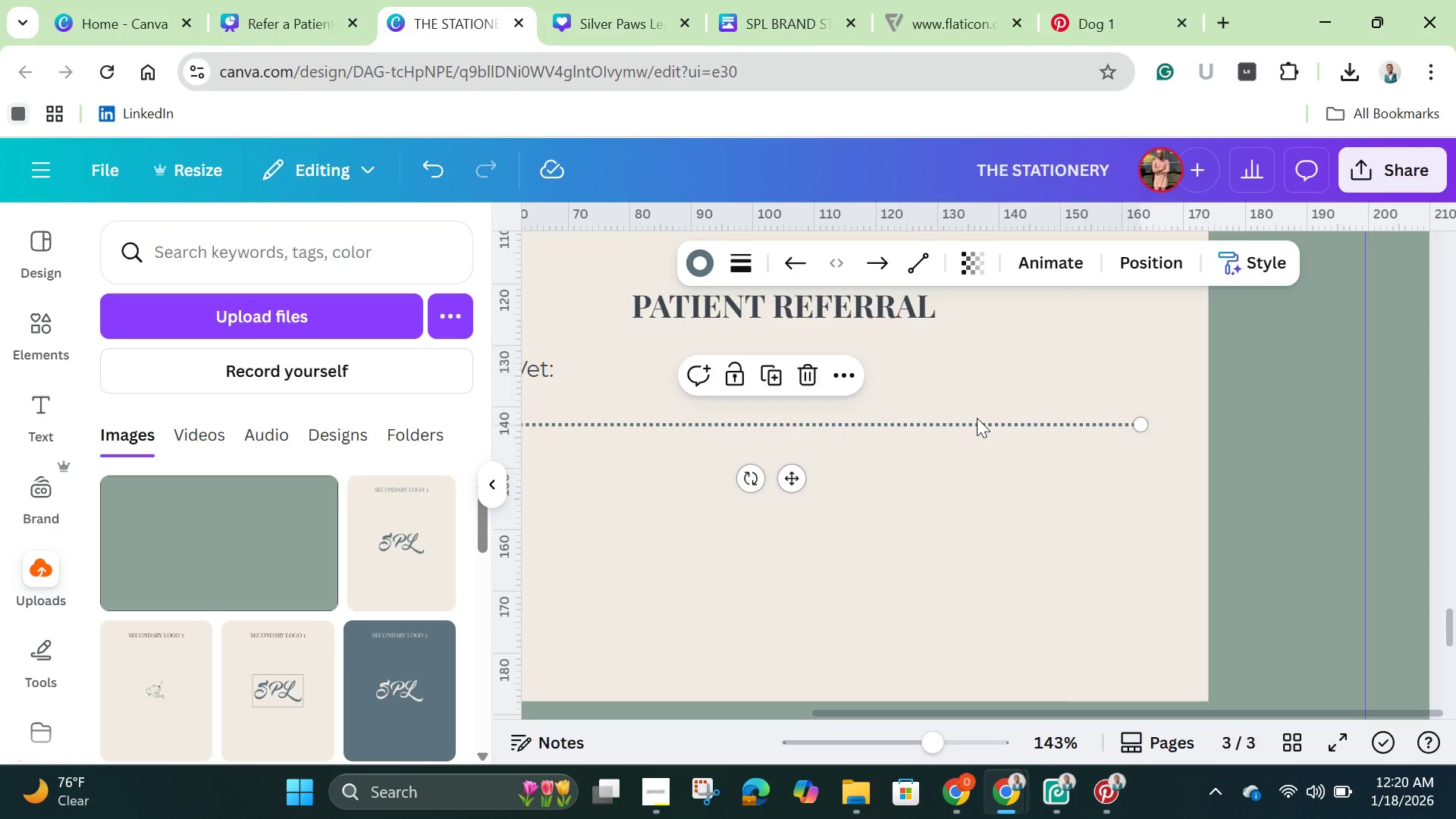 
key(ArrowUp)
 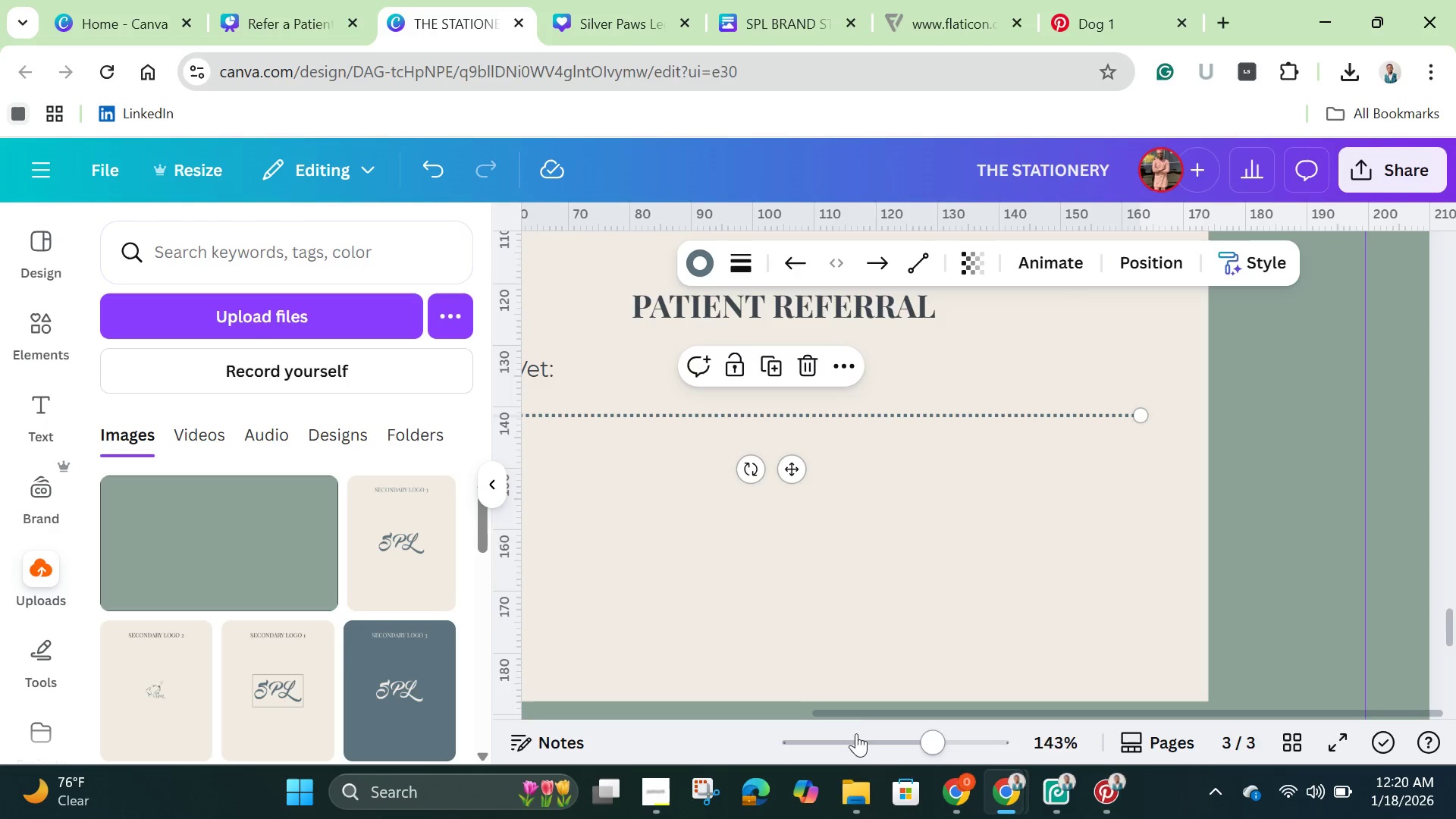 
left_click_drag(start_coordinate=[862, 714], to_coordinate=[627, 726])
 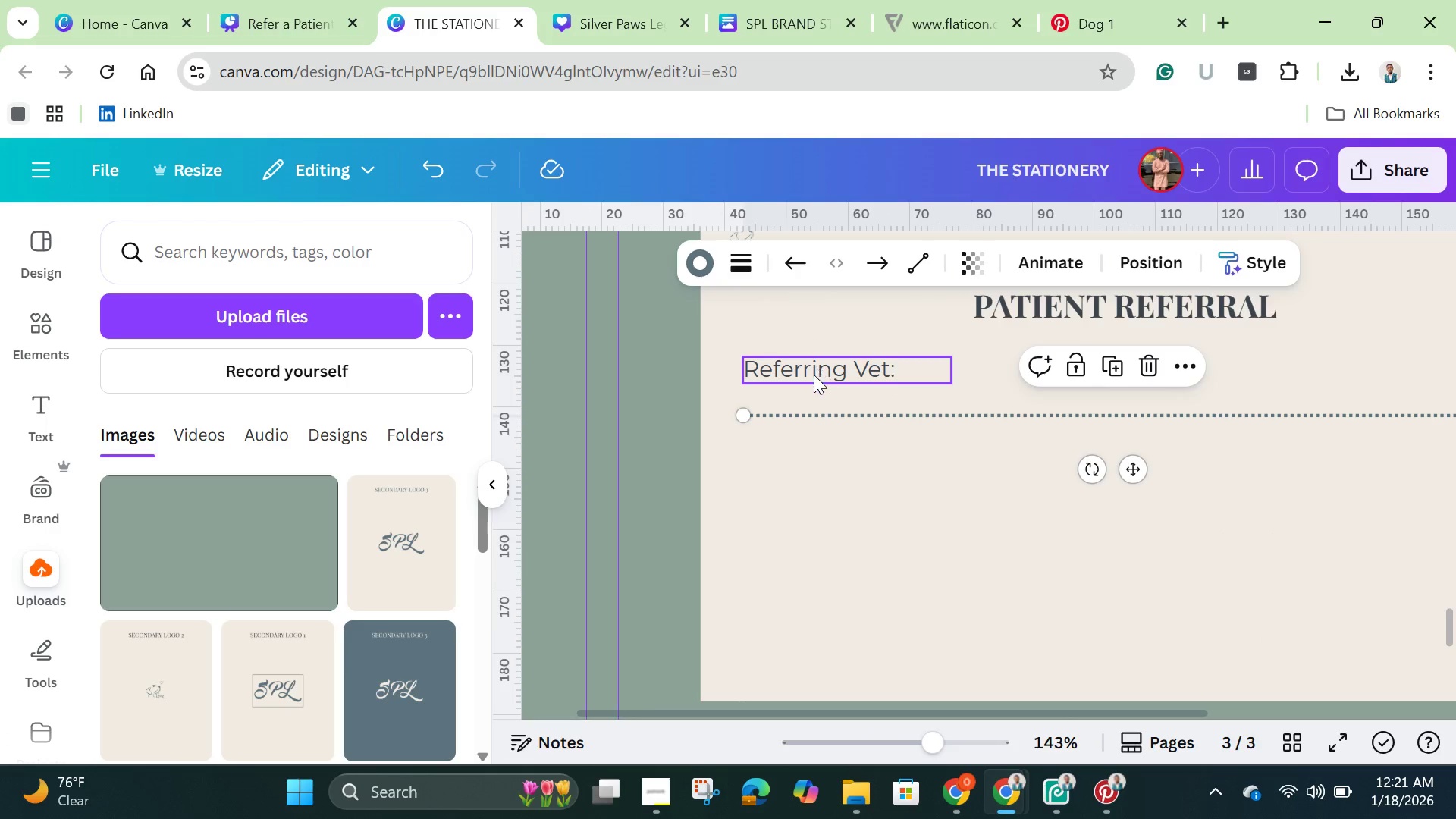 
left_click([814, 375])
 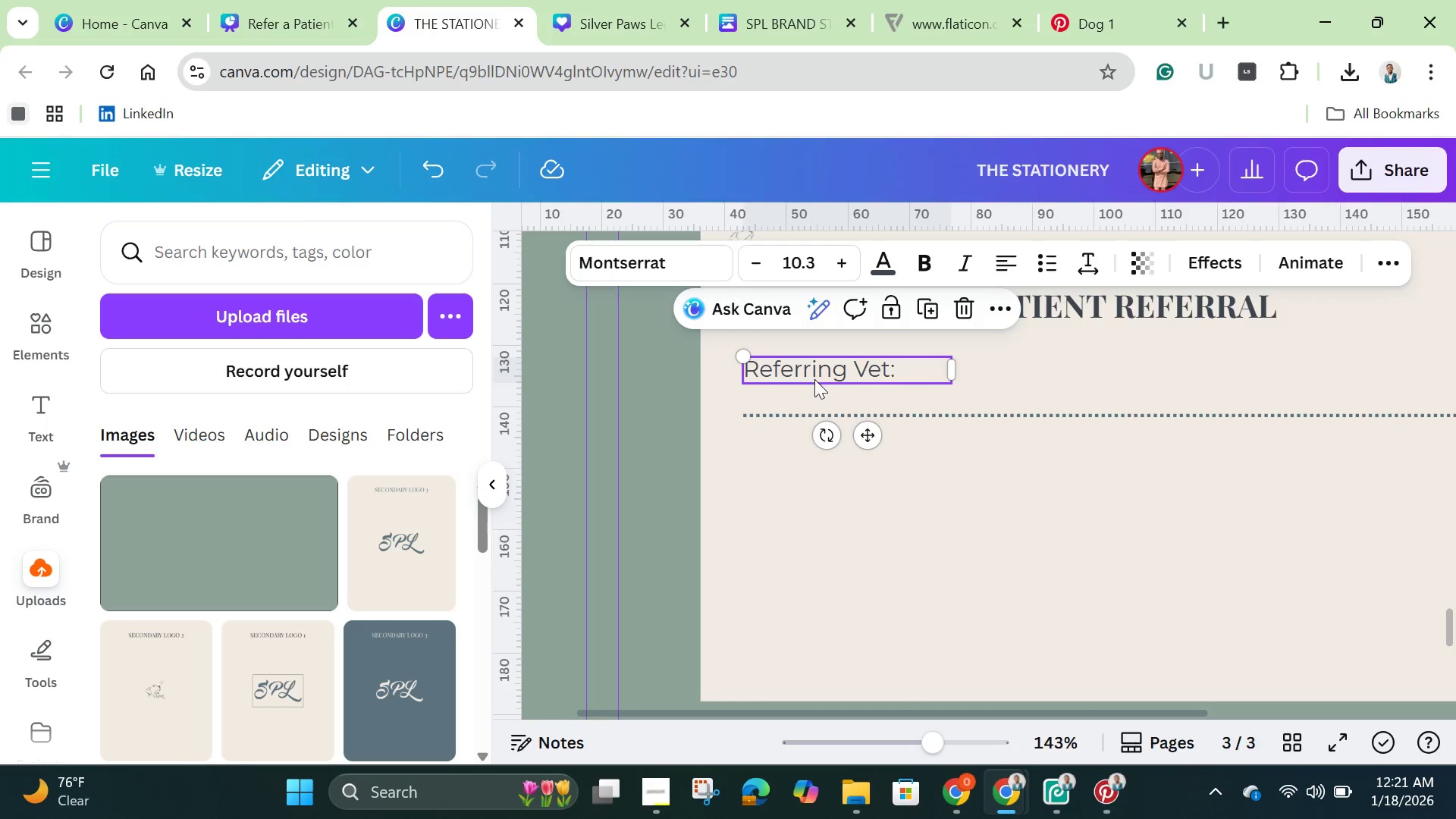 
hold_key(key=ShiftLeft, duration=1.5)
left_click([855, 413])
 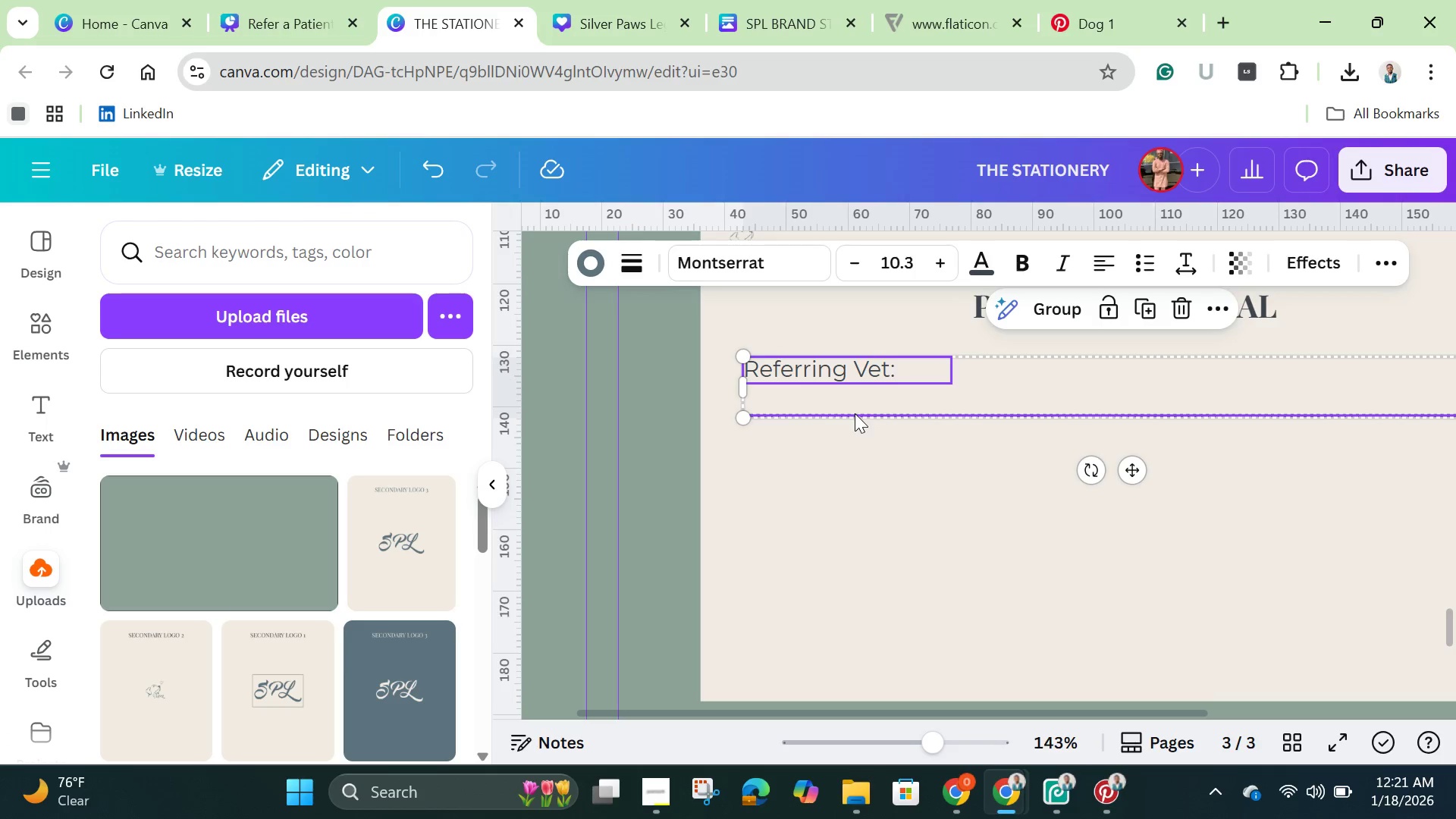 
hold_key(key=ShiftLeft, duration=0.31)
 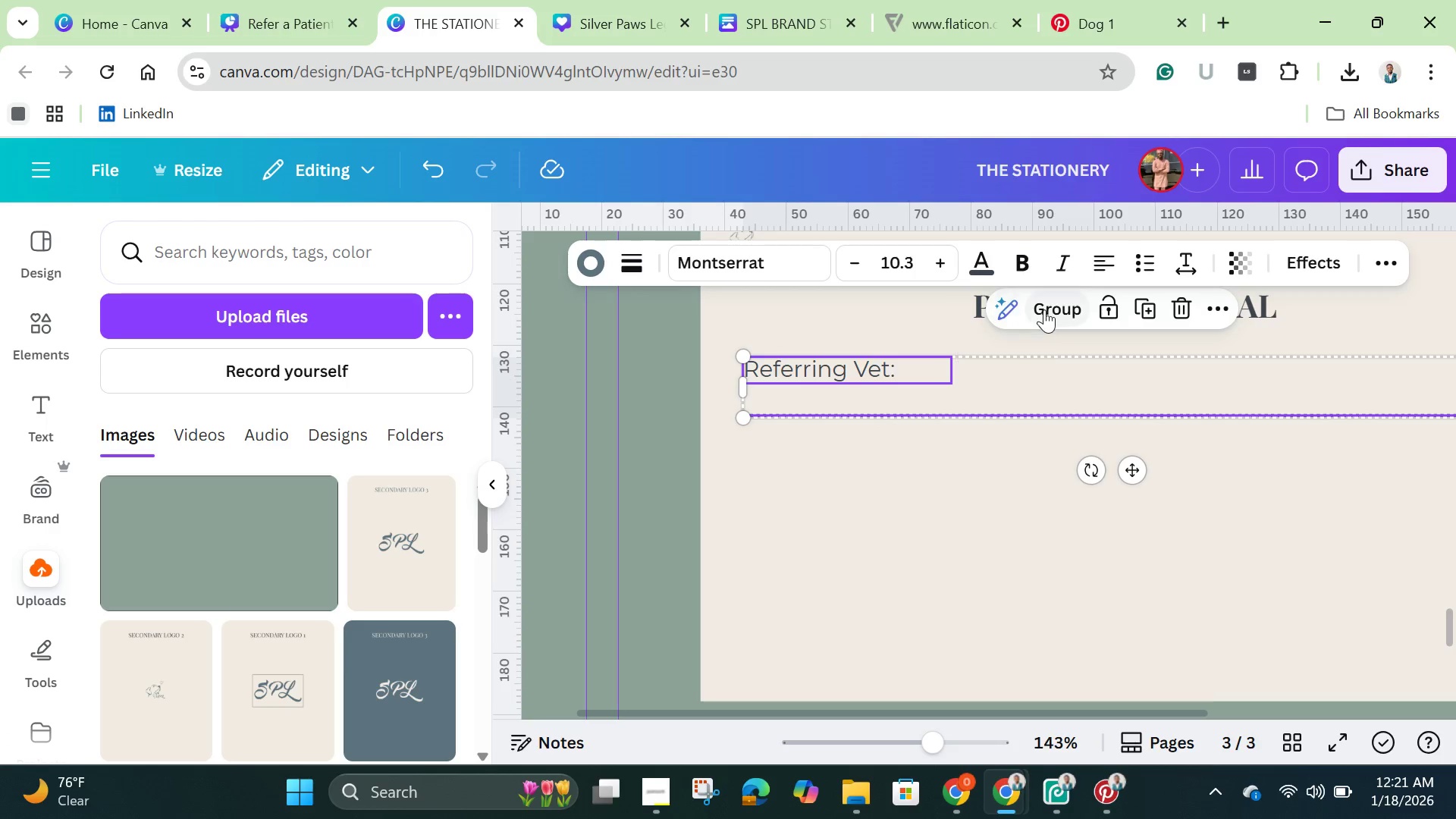 
left_click([1044, 309])
 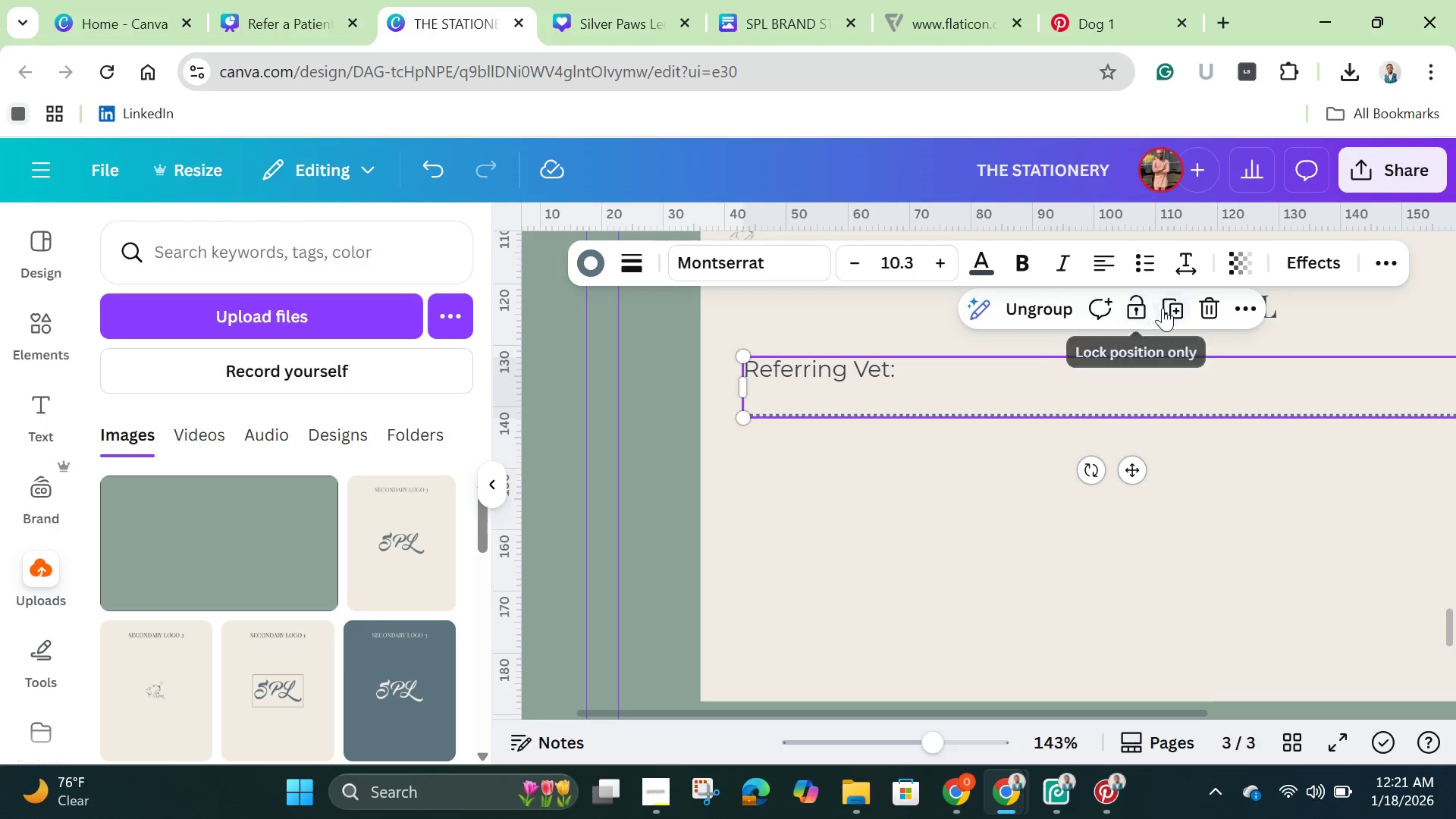 
left_click([1181, 302])
 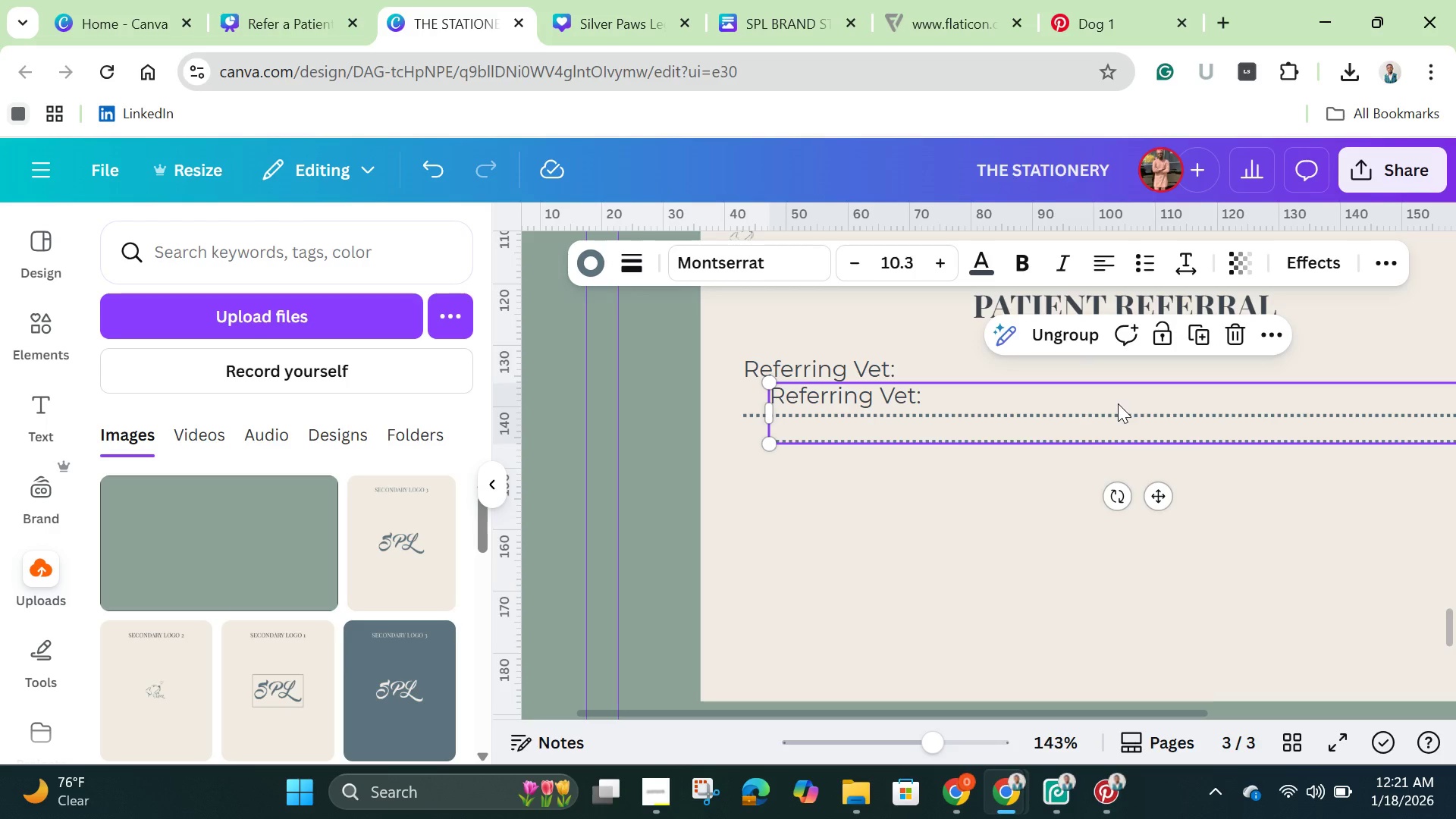 
left_click_drag(start_coordinate=[1118, 403], to_coordinate=[1089, 471])
 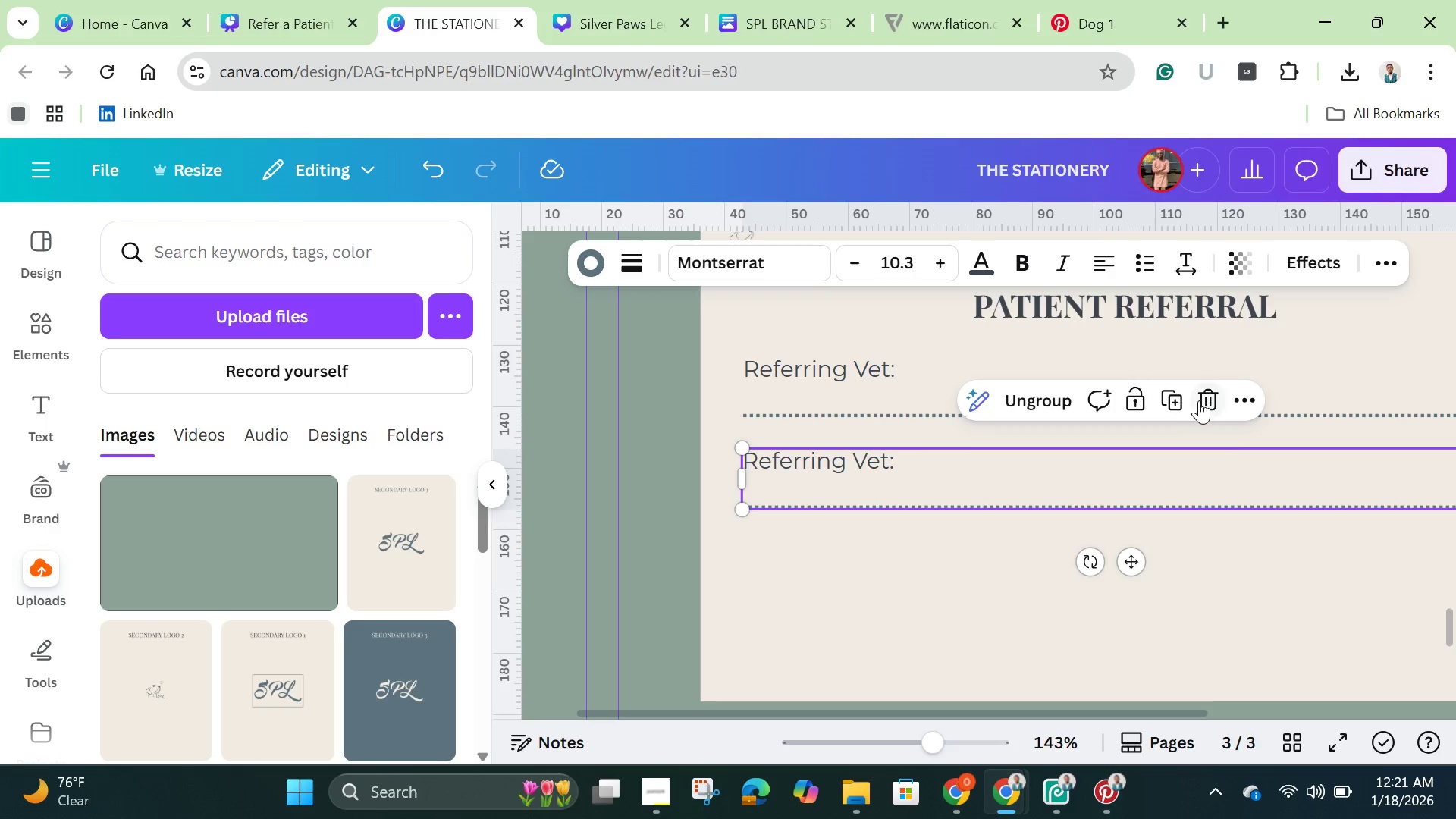 
left_click([1181, 398])
 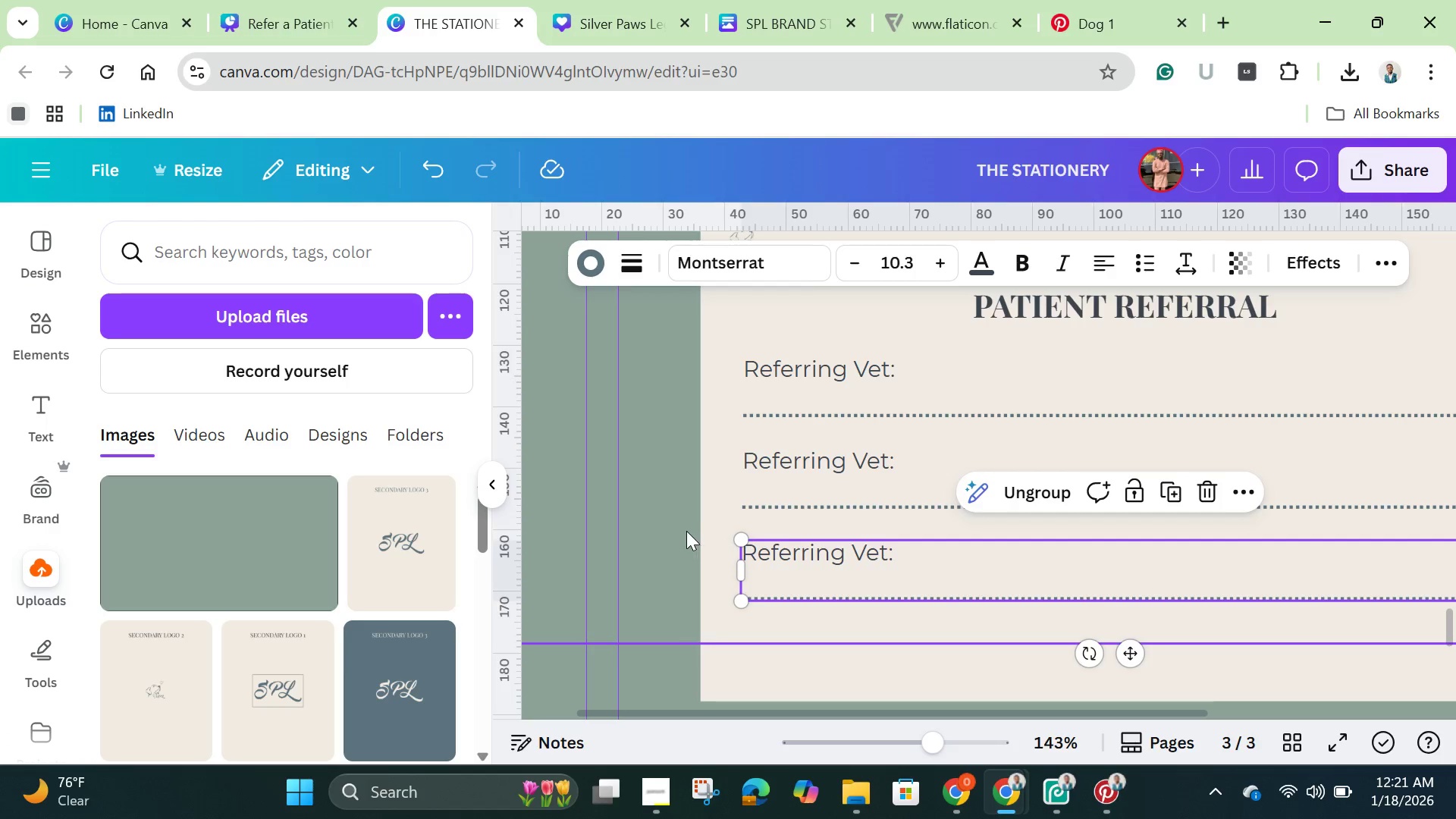 
left_click([654, 498])
 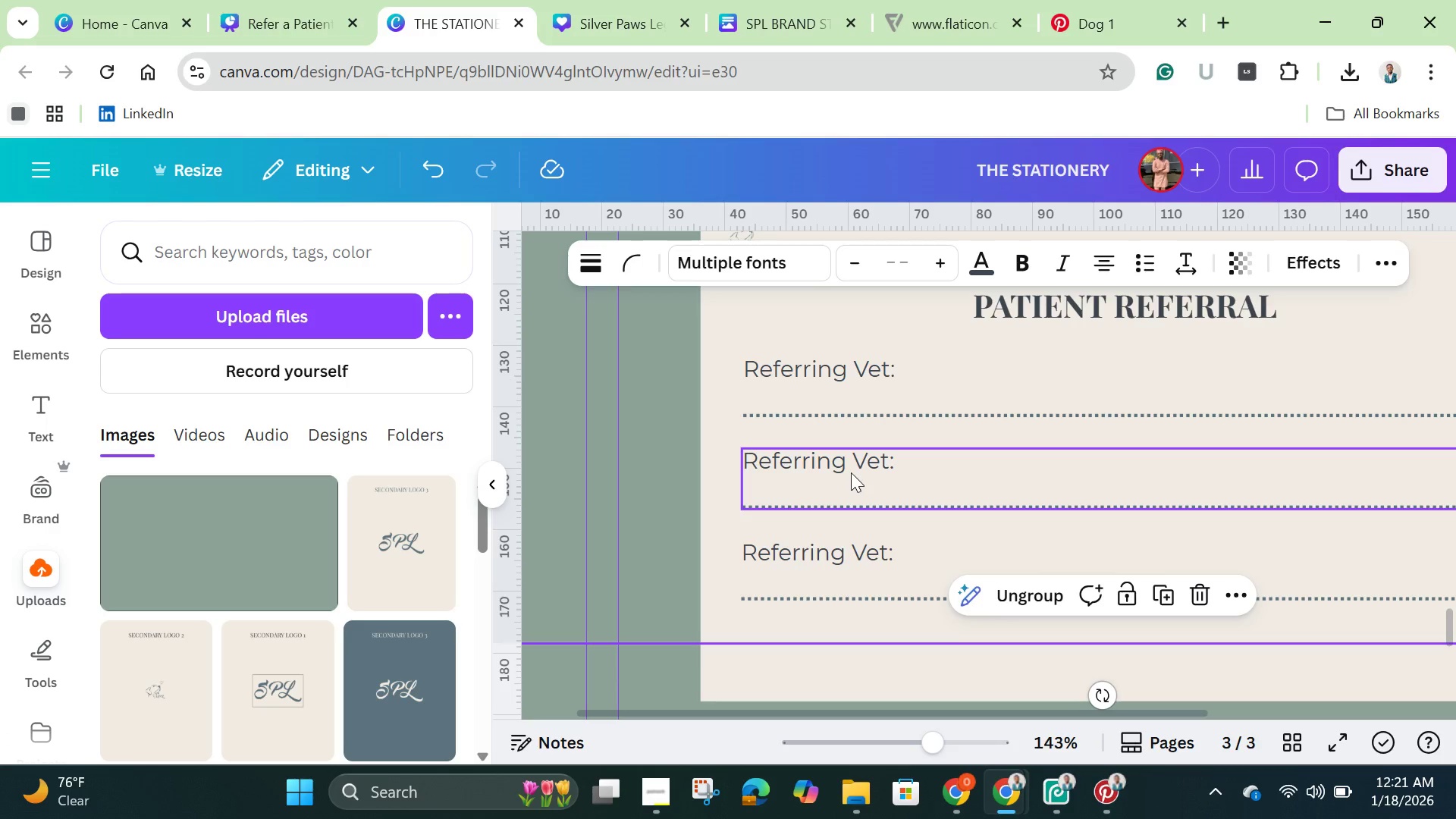 
left_click([851, 472])
 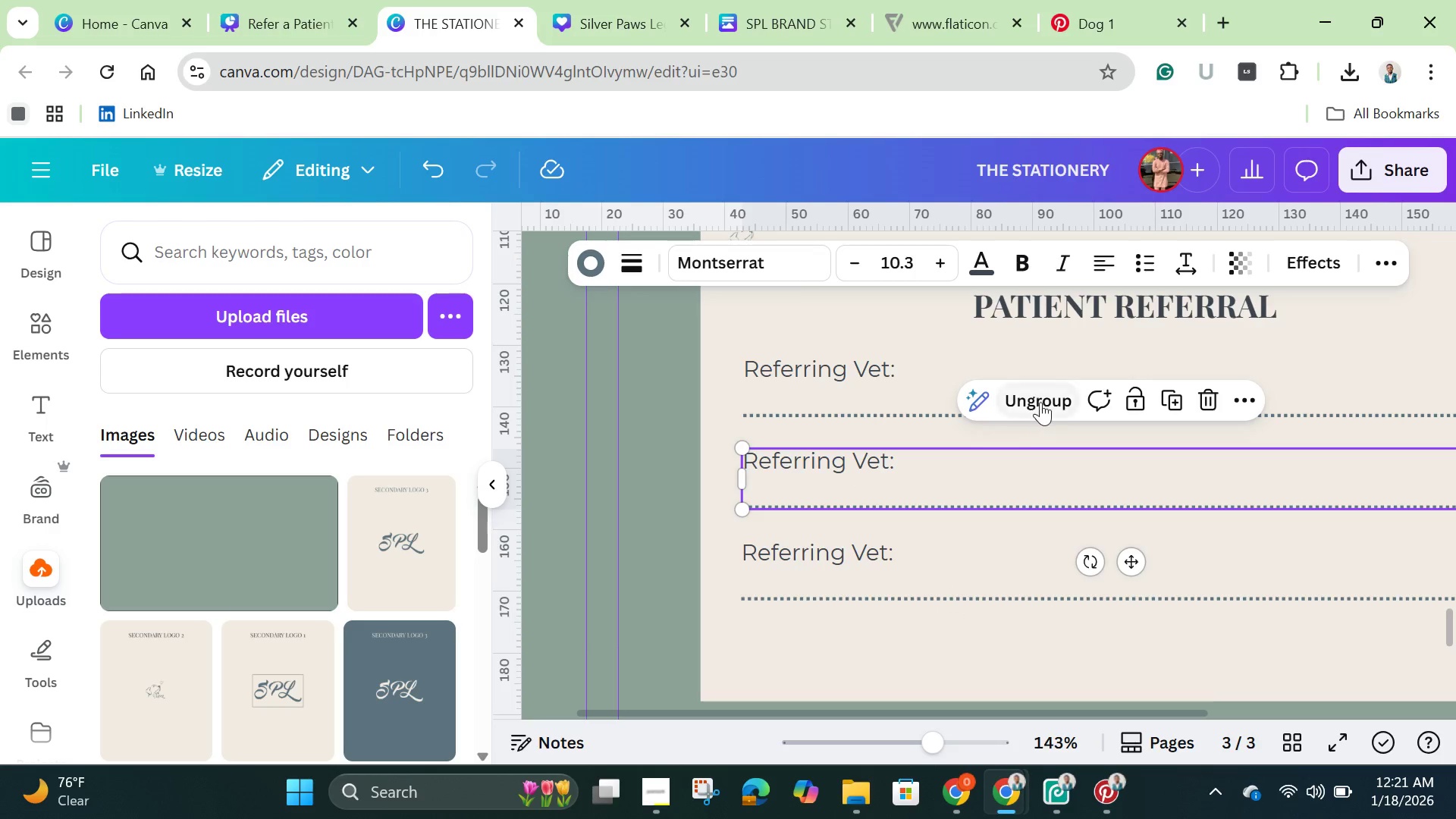 
left_click([1040, 400])
 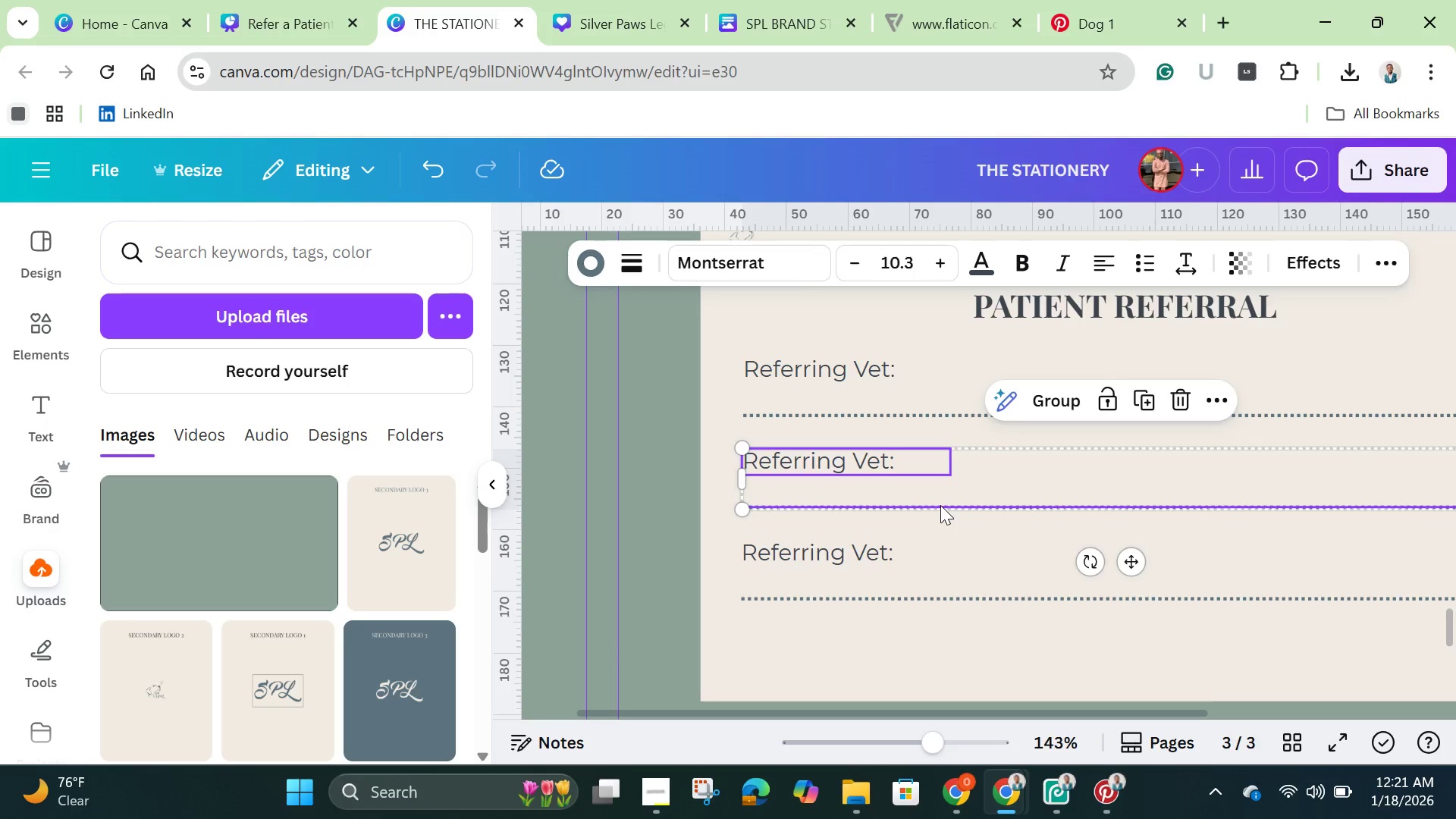 
left_click([940, 505])
 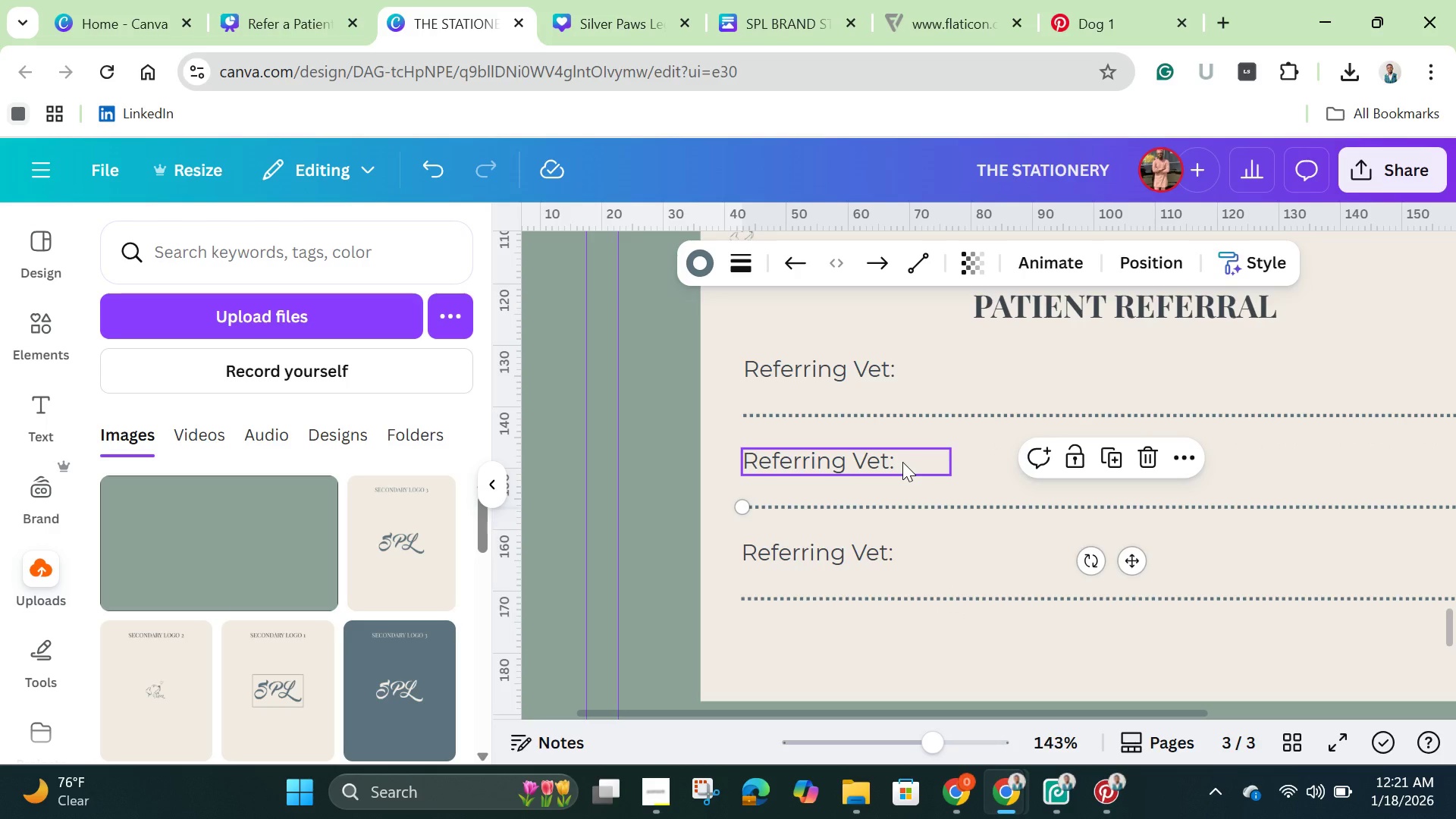 
left_click([902, 462])
 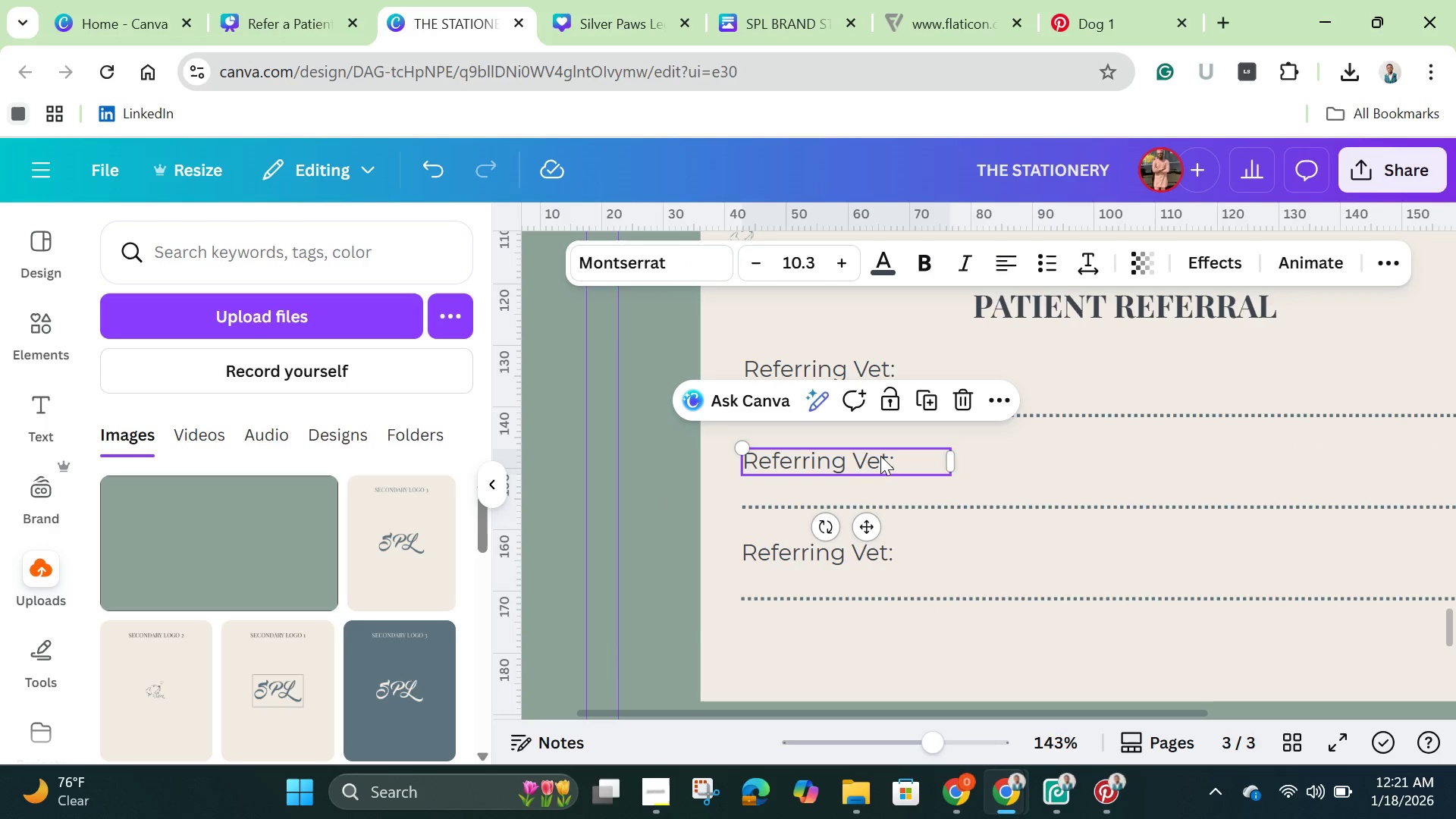 
left_click([878, 457])
 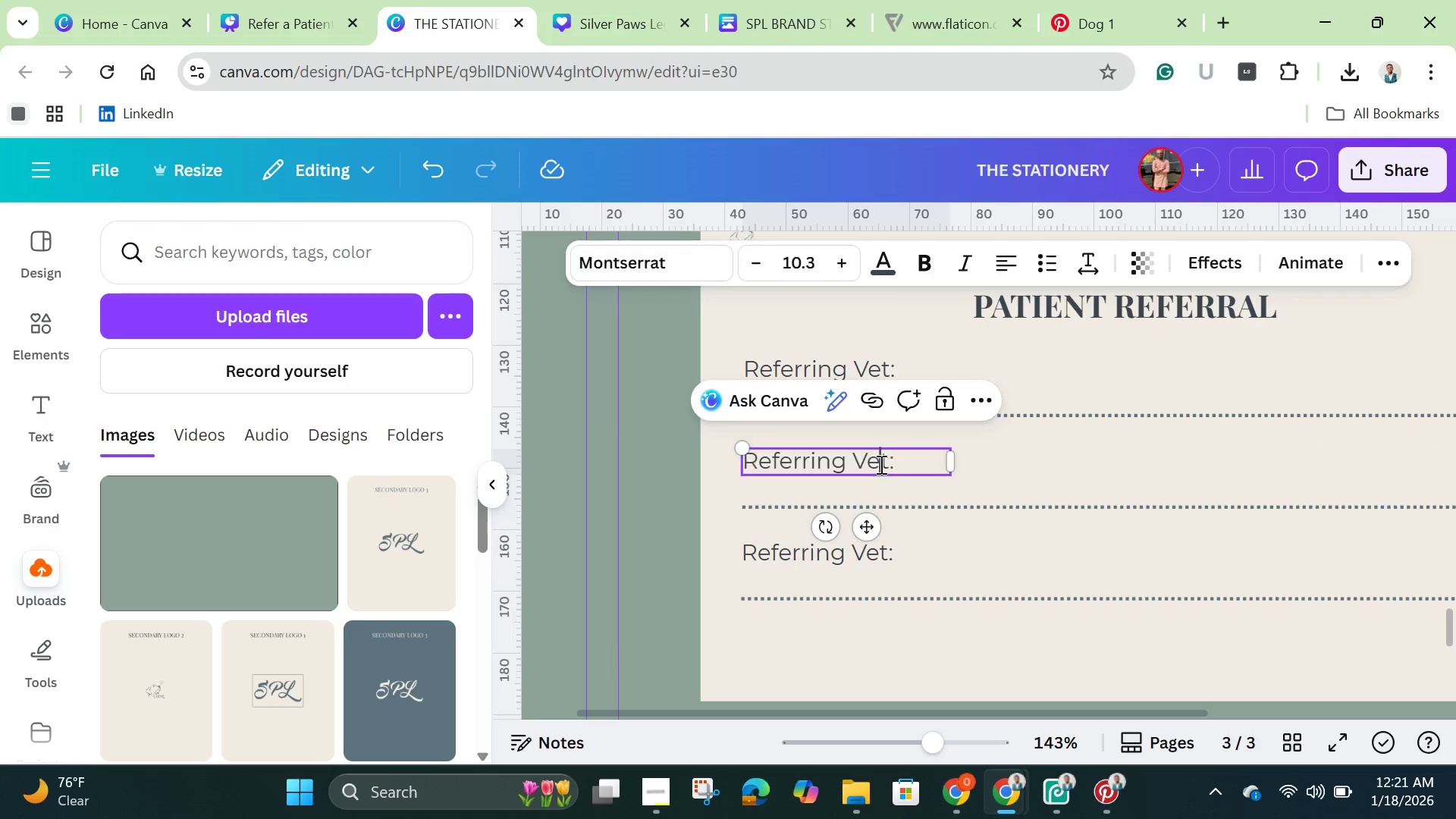 
left_click([880, 464])
 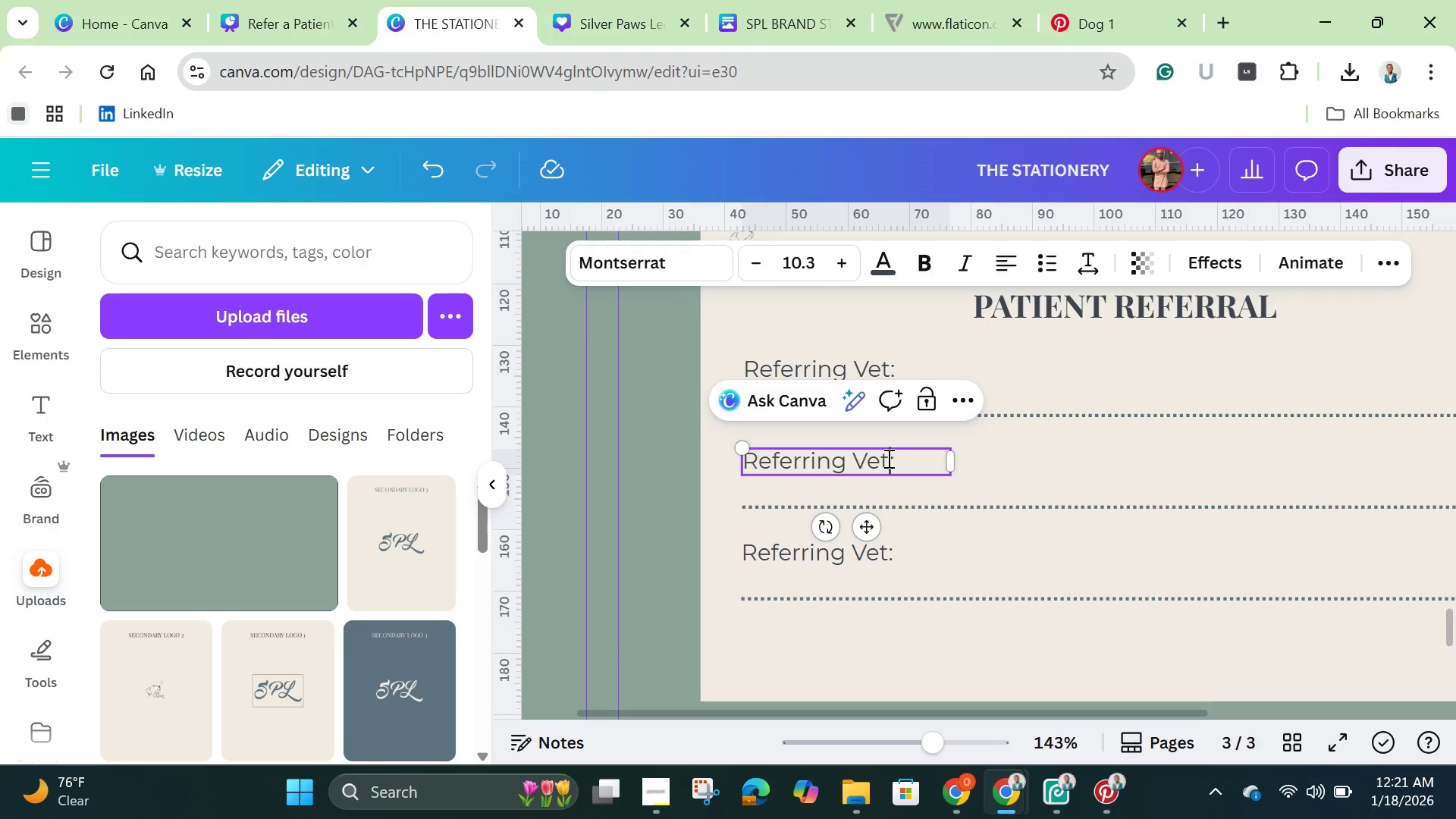 
left_click([887, 458])
 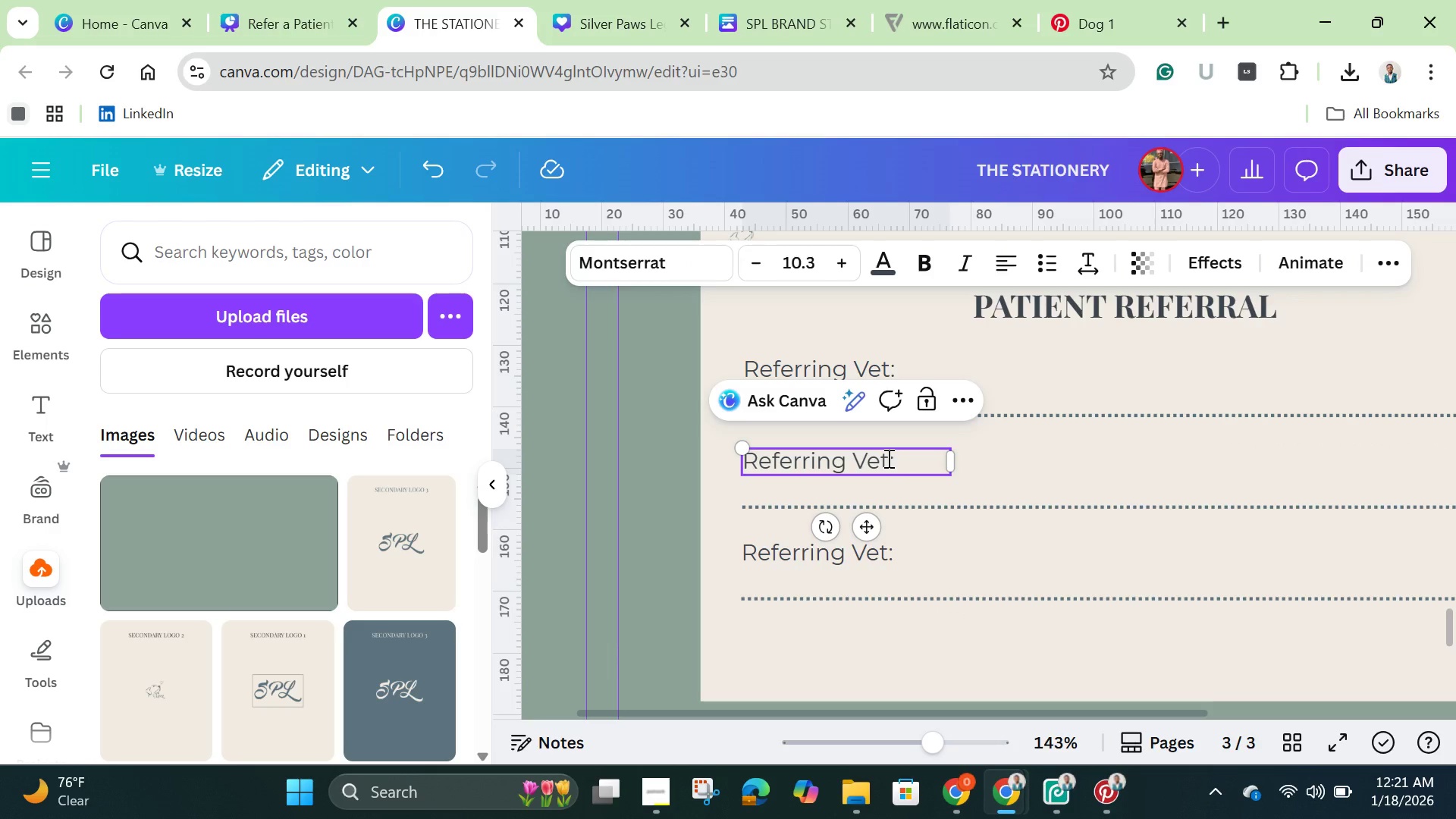 
hold_key(key=Backspace, duration=1.17)
 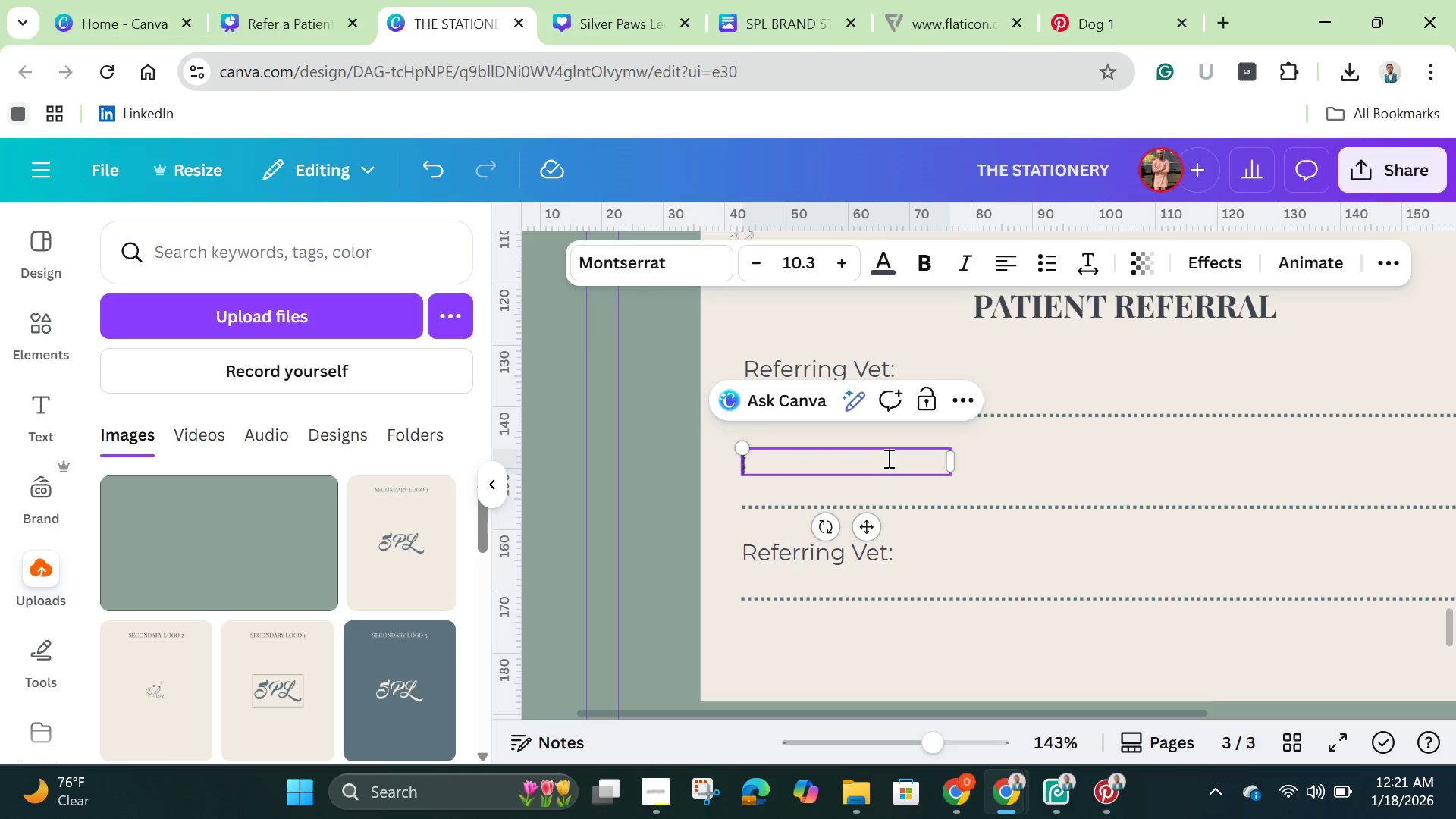 
type(Patient Name)
 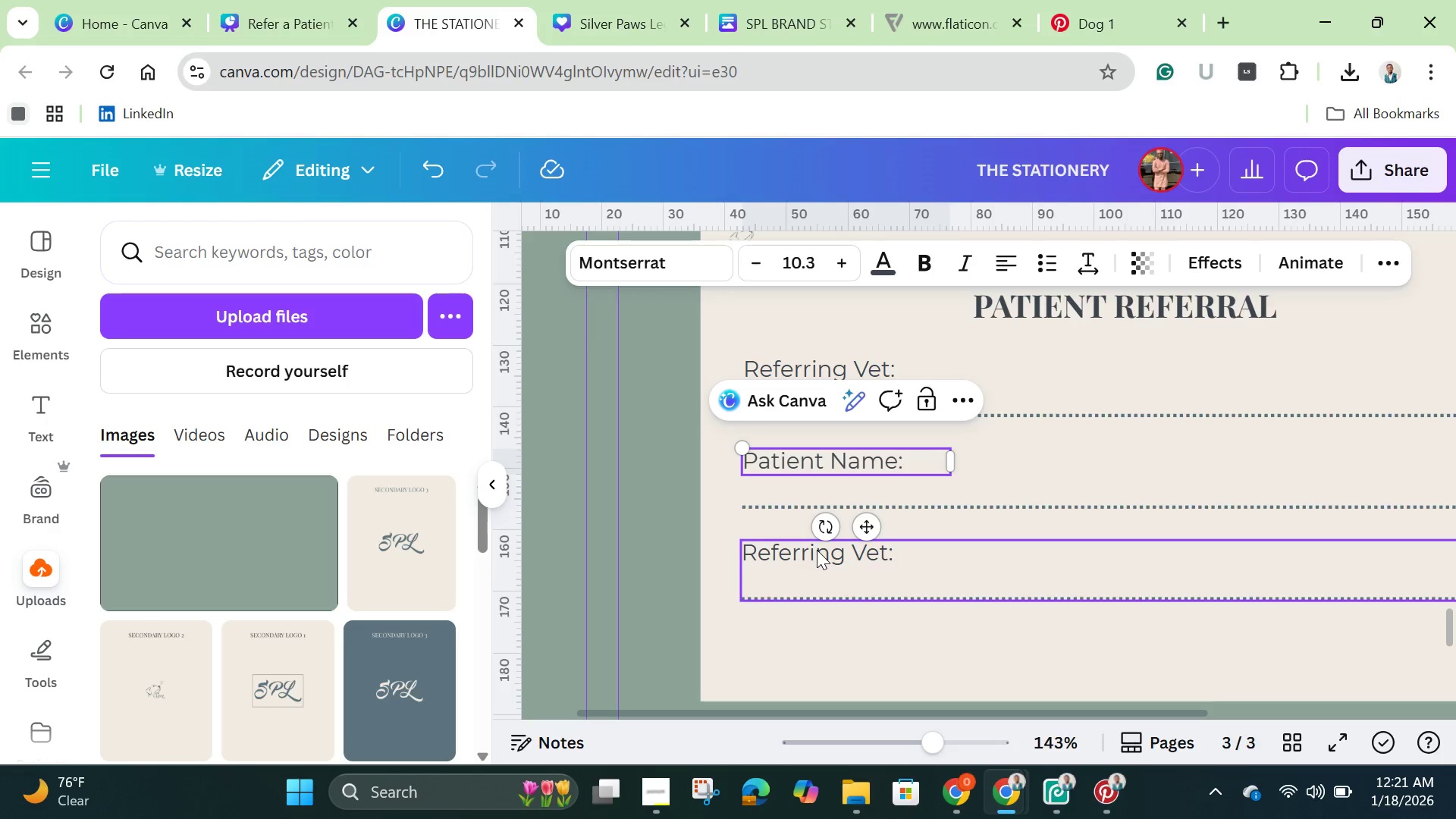 
left_click([817, 550])
 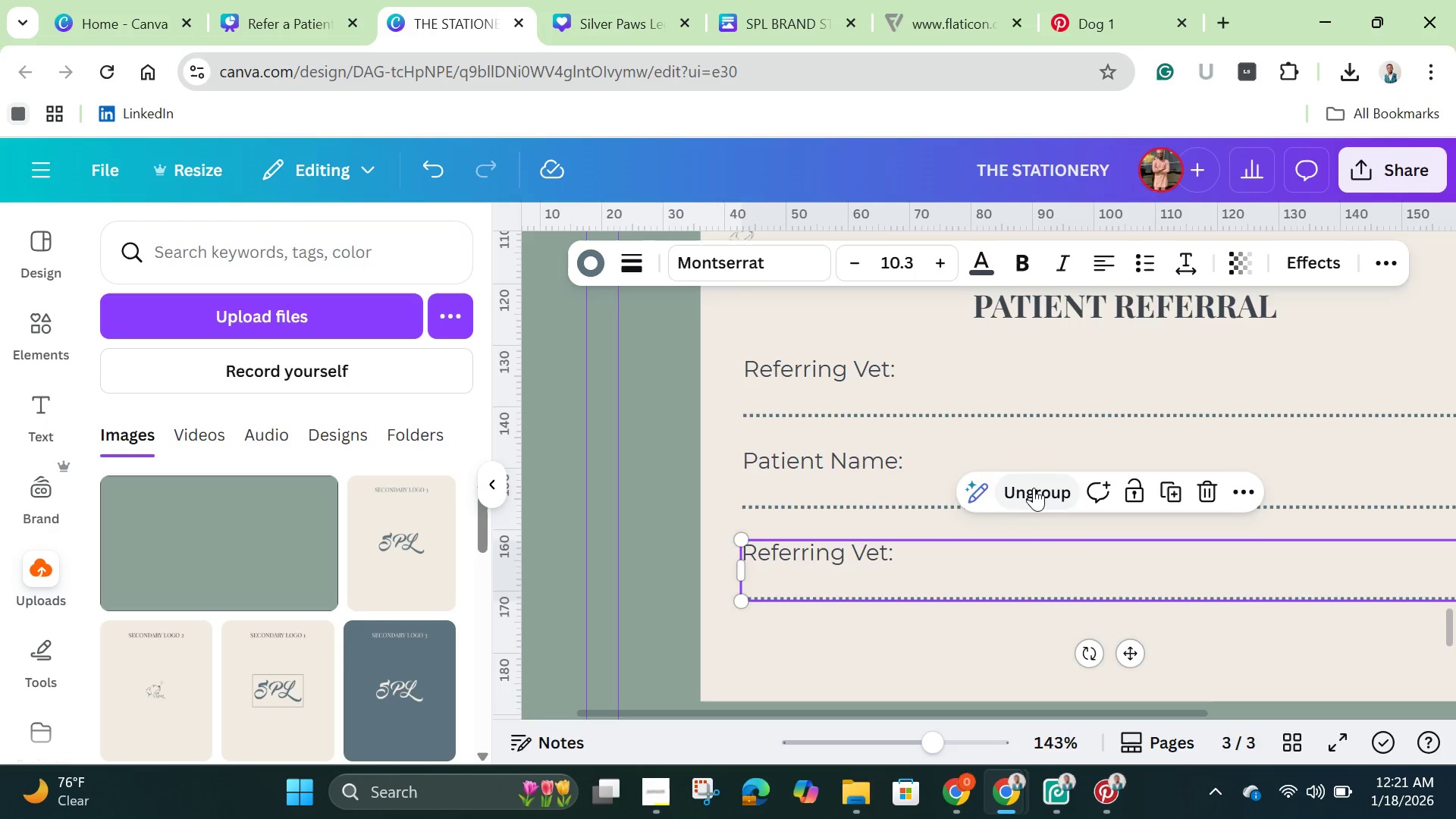 
left_click([1034, 489])
 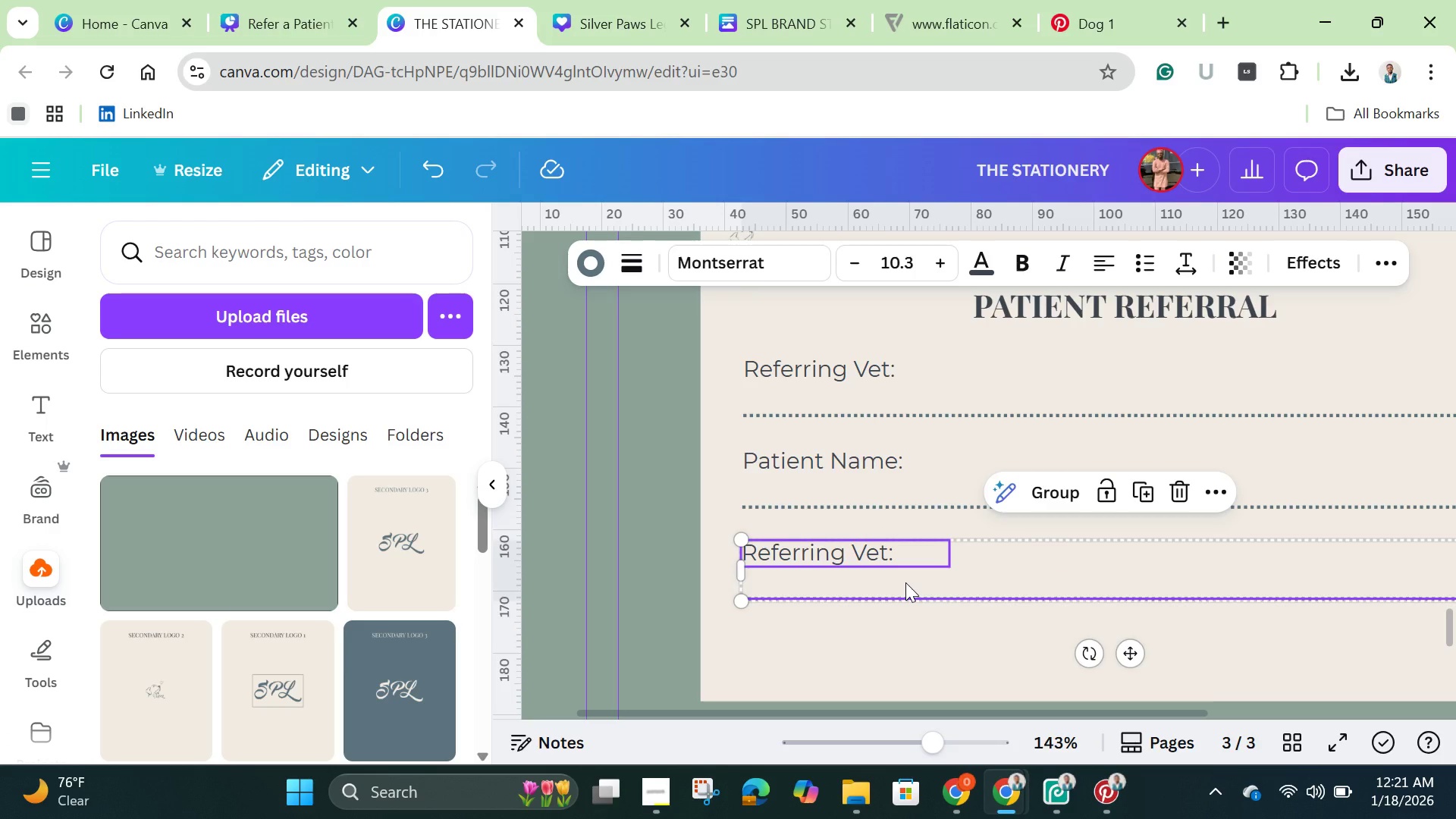 
left_click([905, 582])
 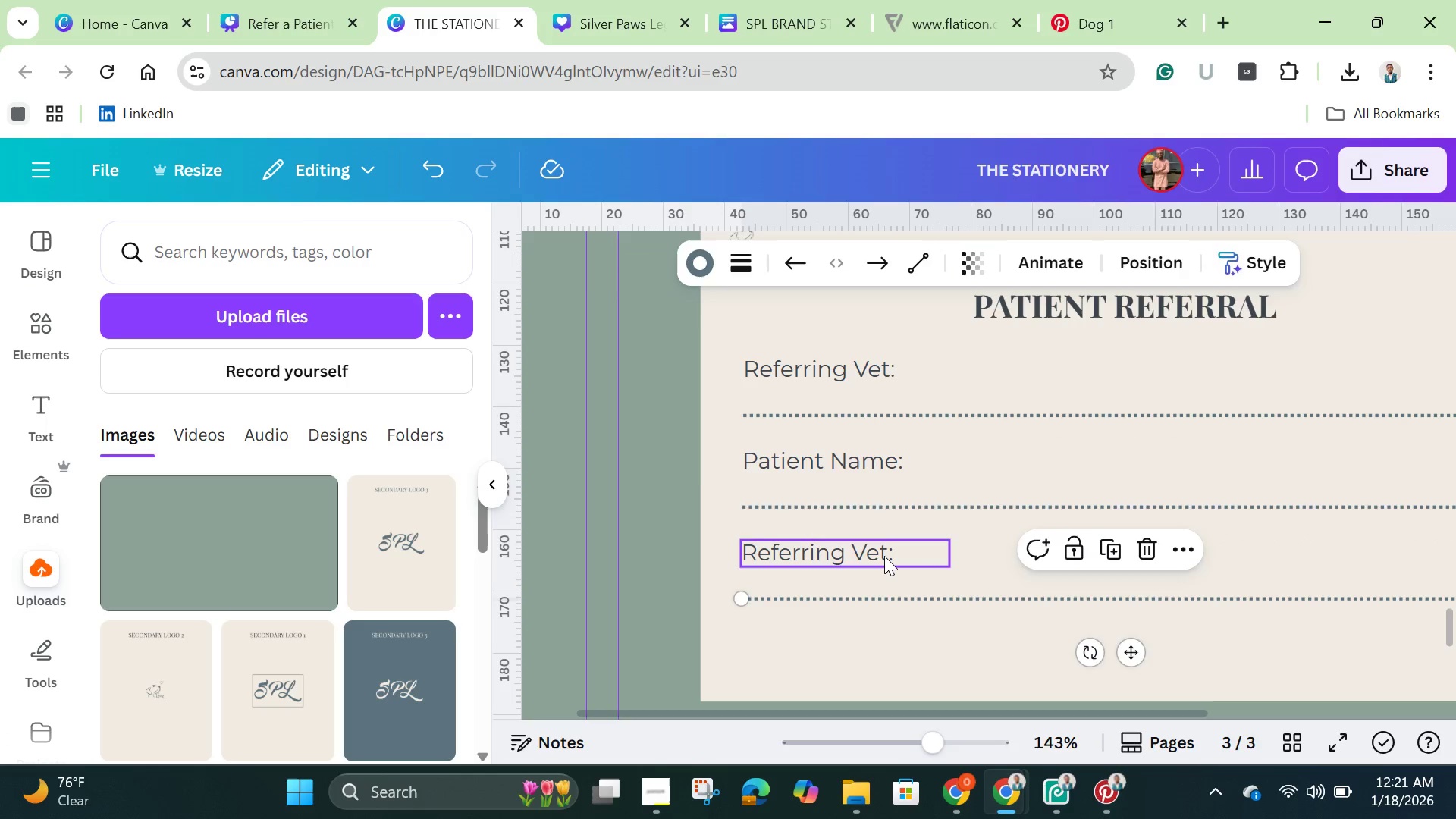 
left_click([884, 556])
 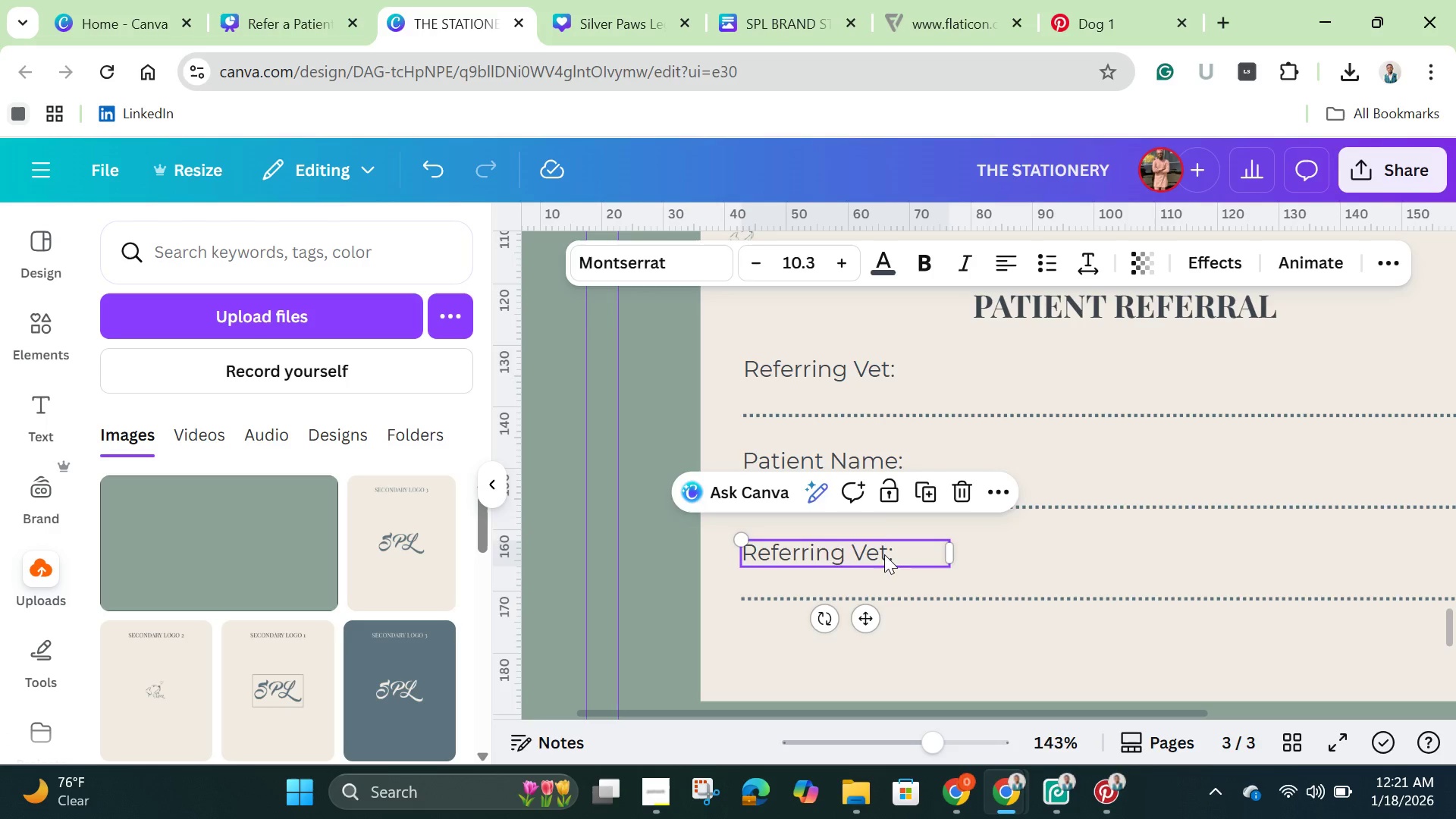 
left_click([884, 554])
 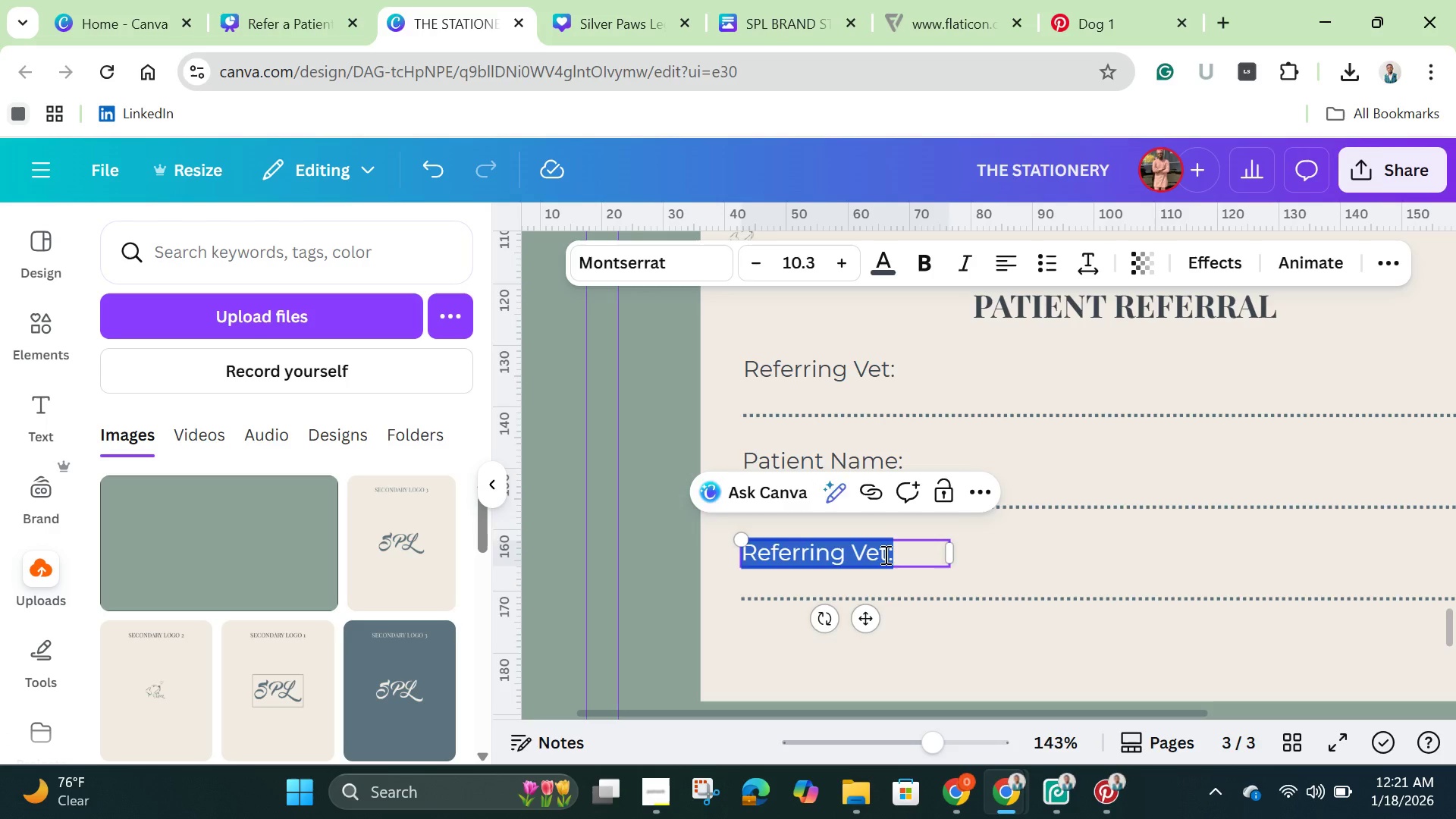 
left_click([884, 554])
 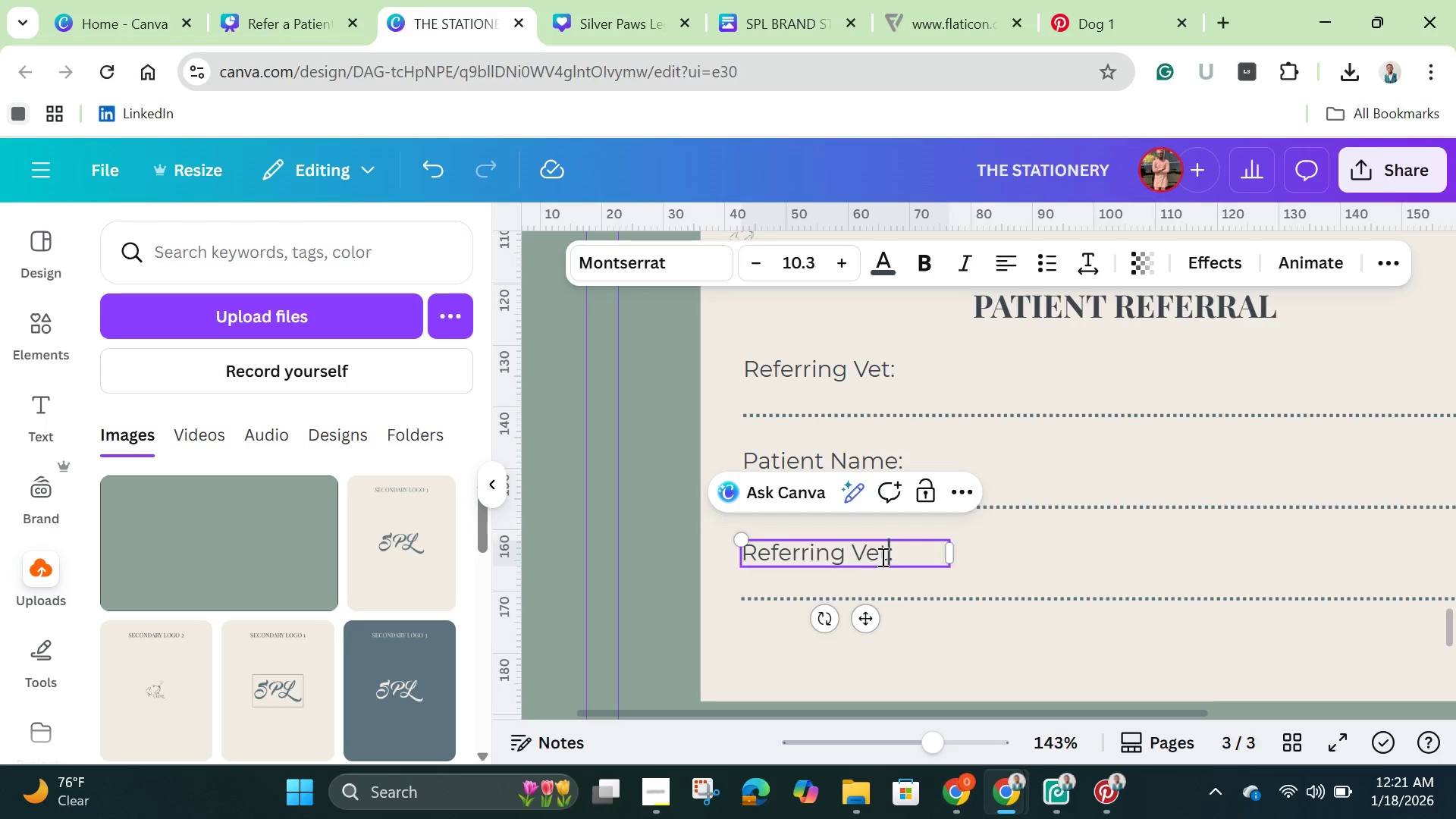 
hold_key(key=Backspace, duration=1.5)
 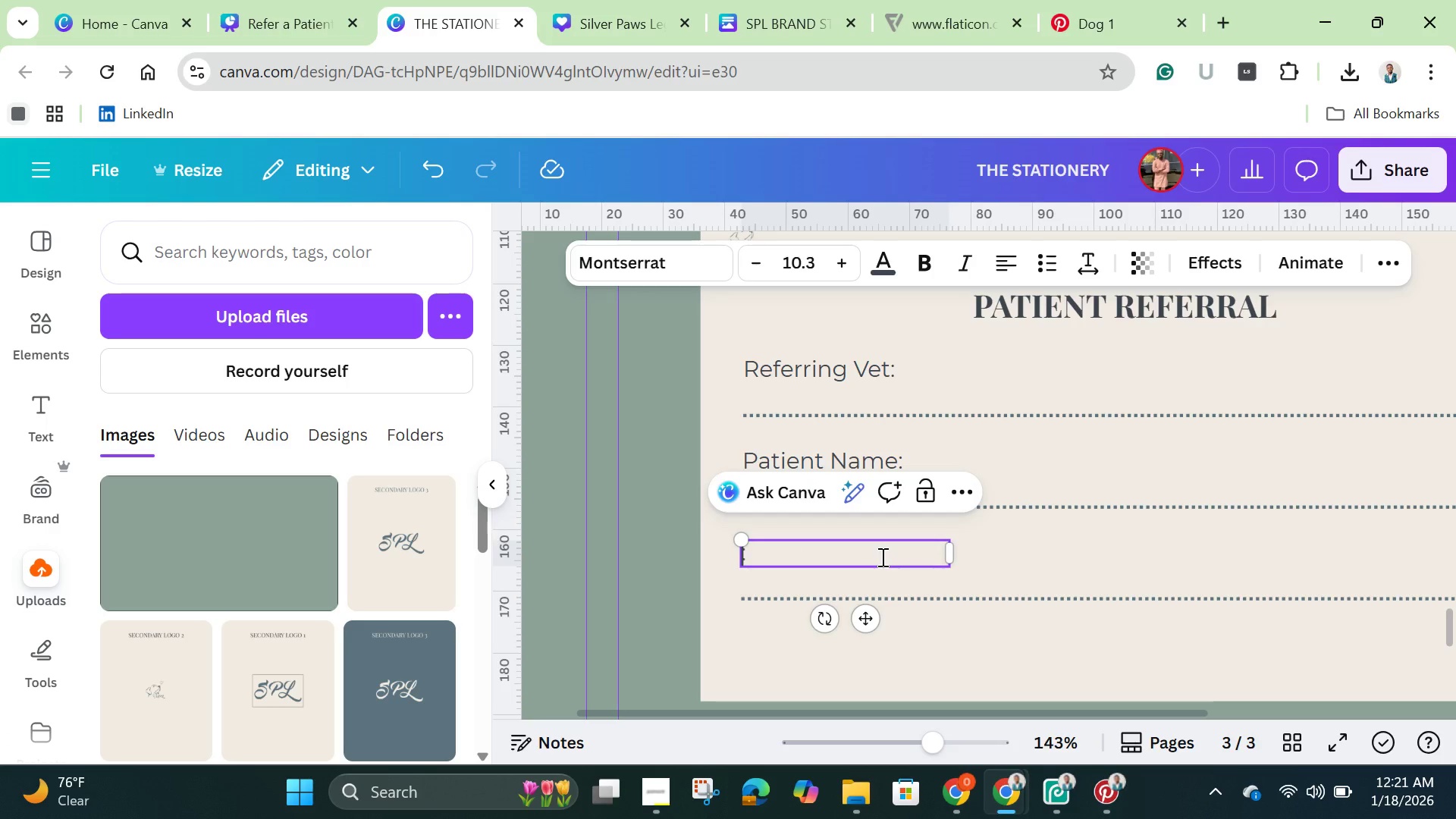 
hold_key(key=Backspace, duration=0.44)
 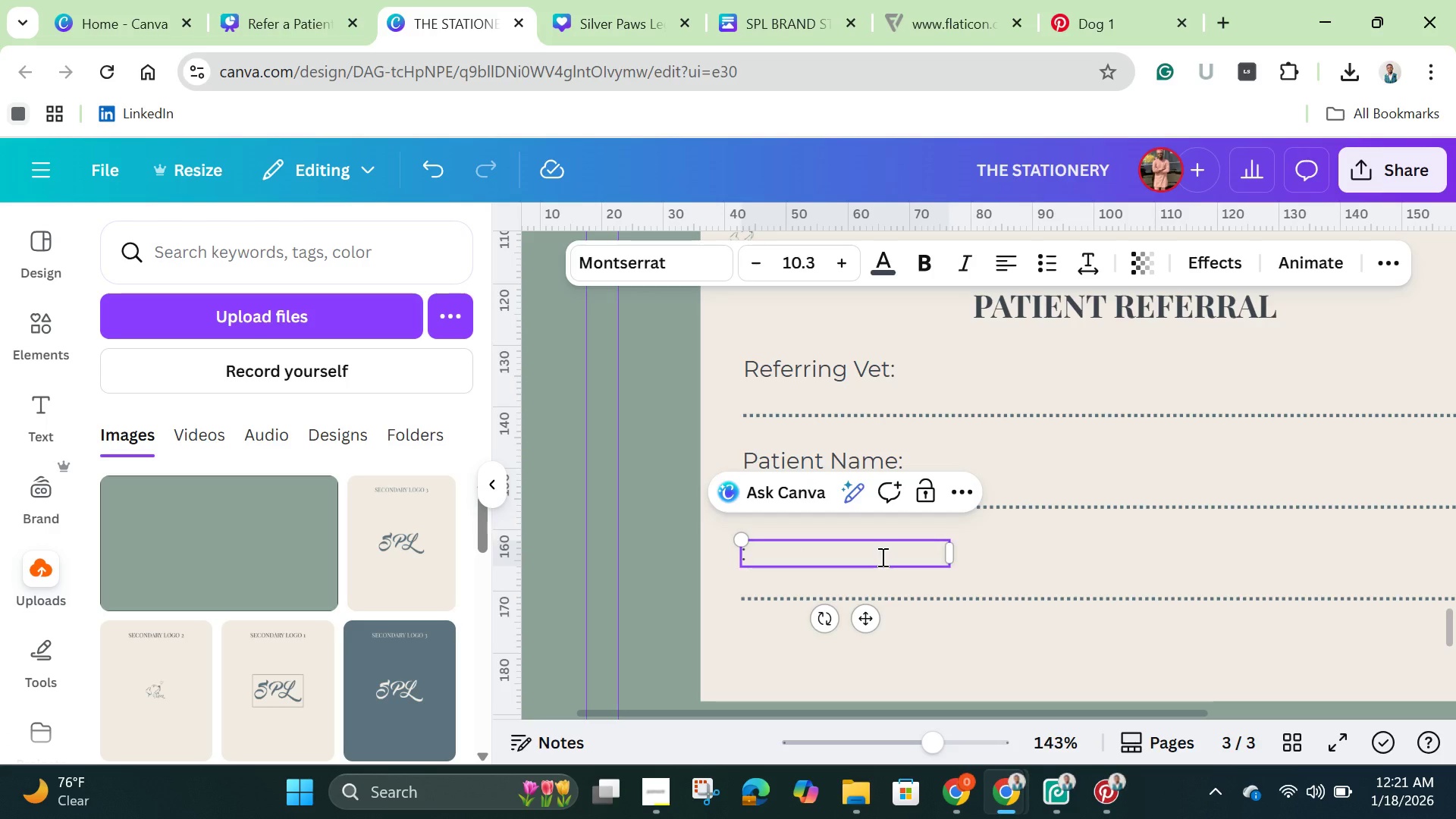 
type(Reason for Referral)
 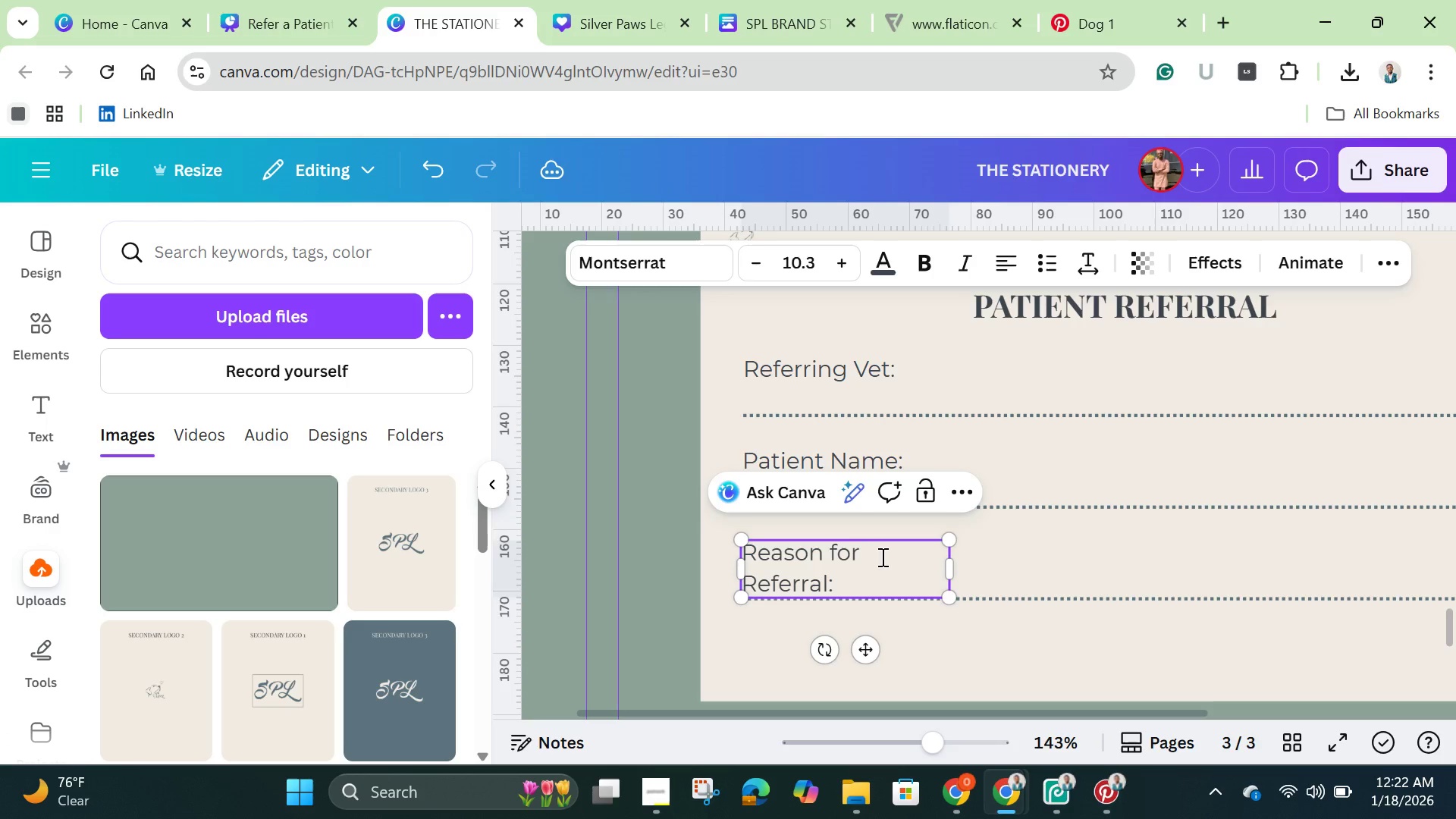 
left_click_drag(start_coordinate=[952, 566], to_coordinate=[1021, 564])
 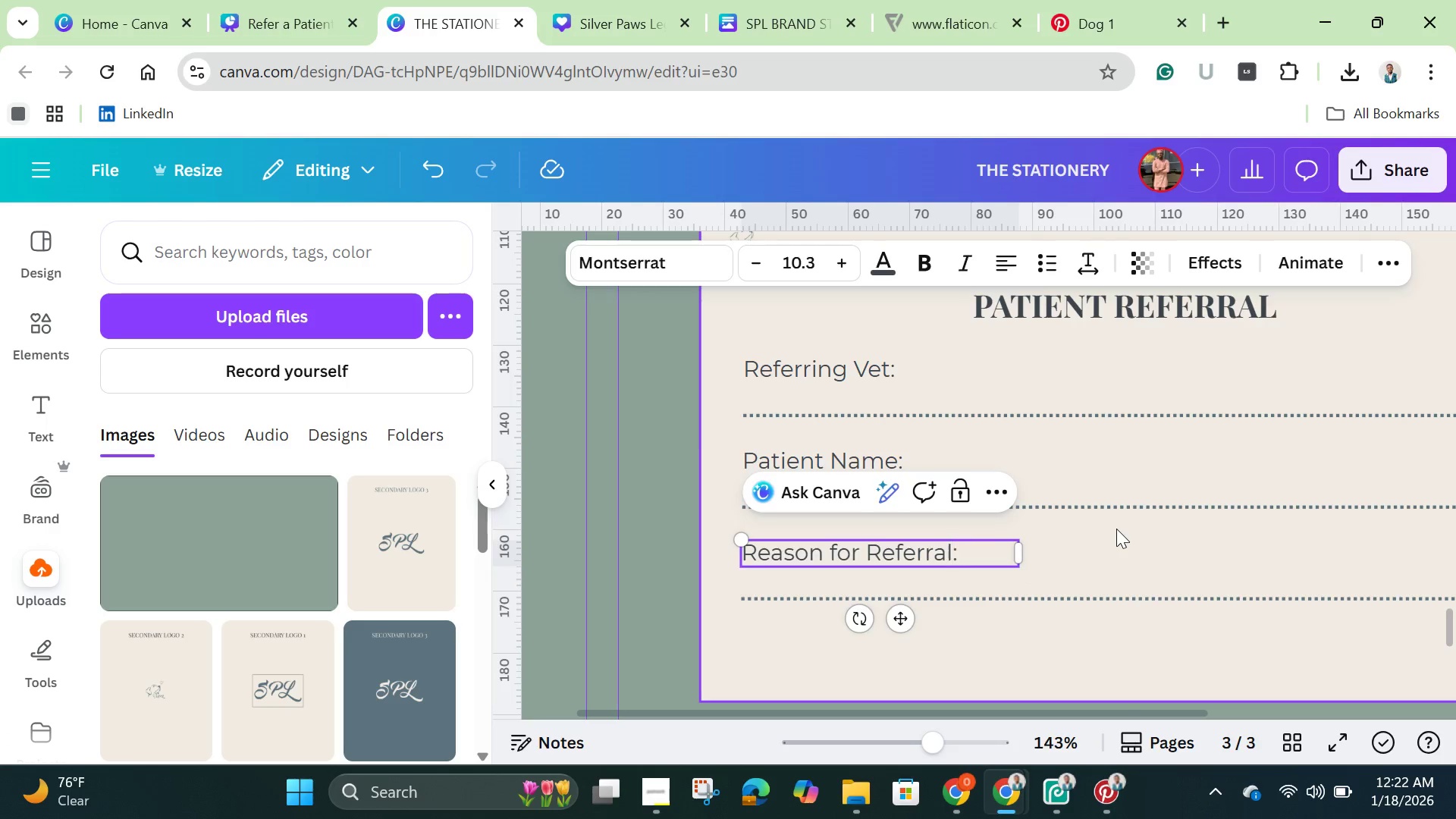 
left_click([1116, 529])
 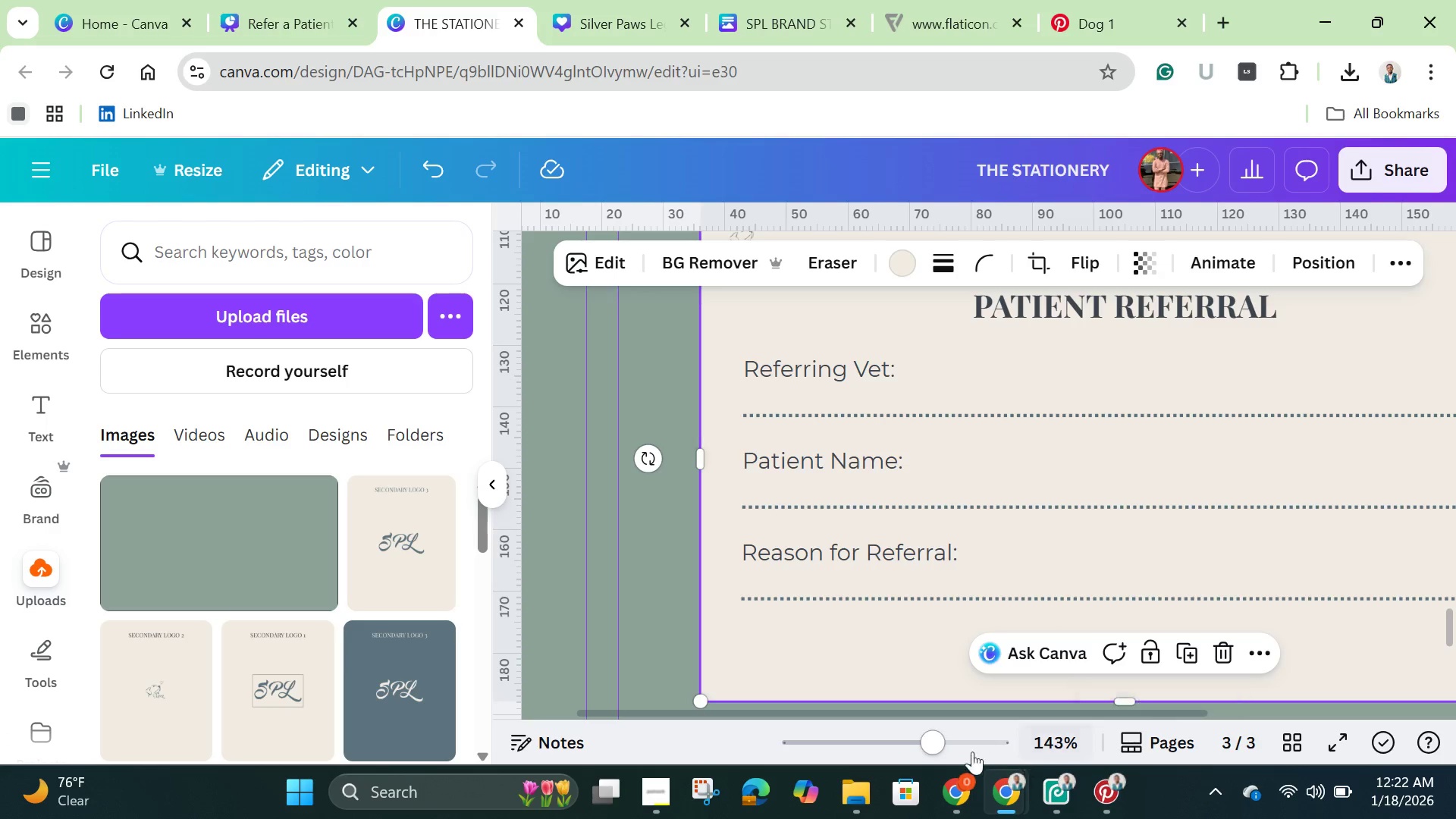 
left_click_drag(start_coordinate=[935, 747], to_coordinate=[881, 745])
 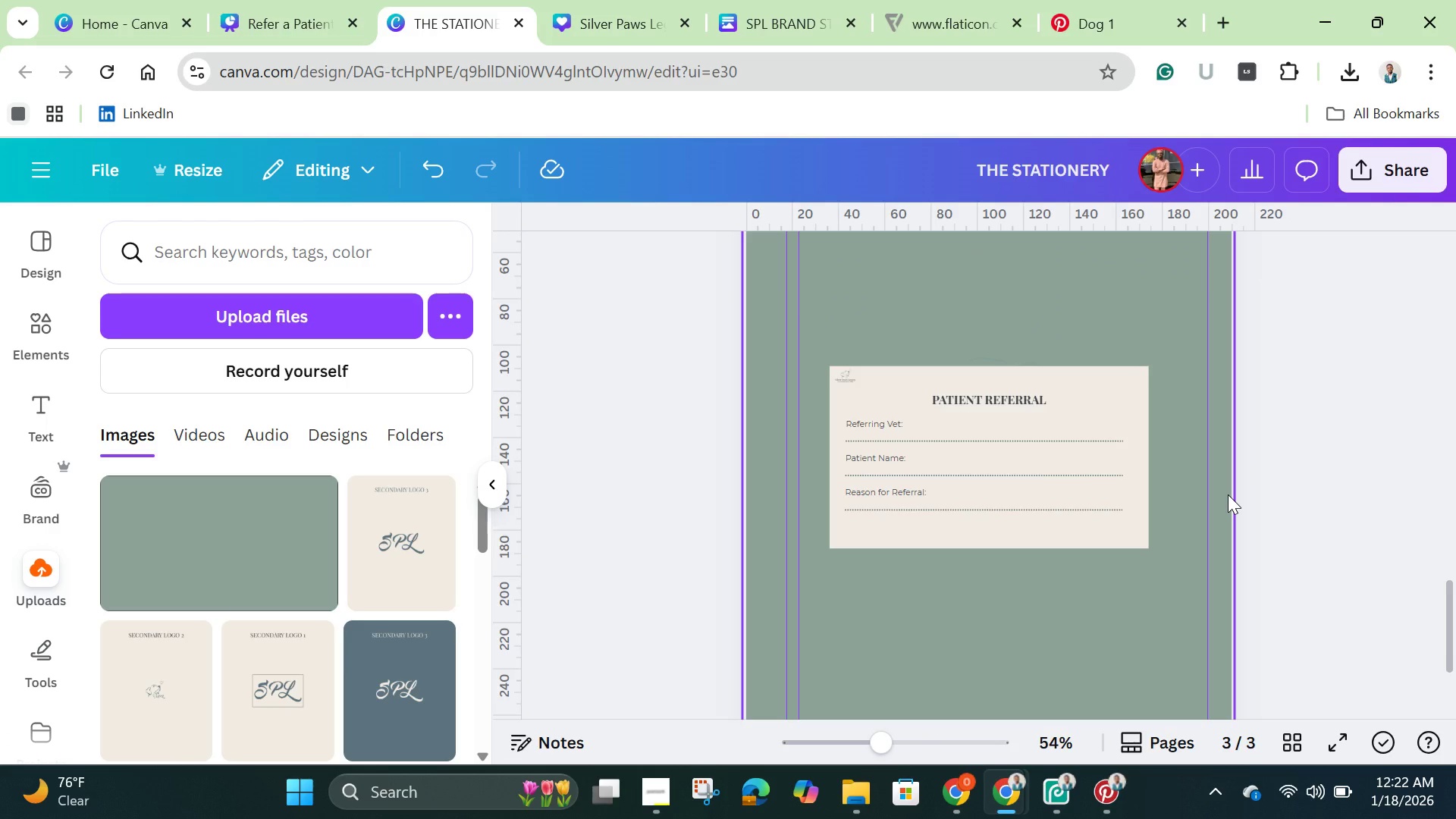 
wait(13.84)
 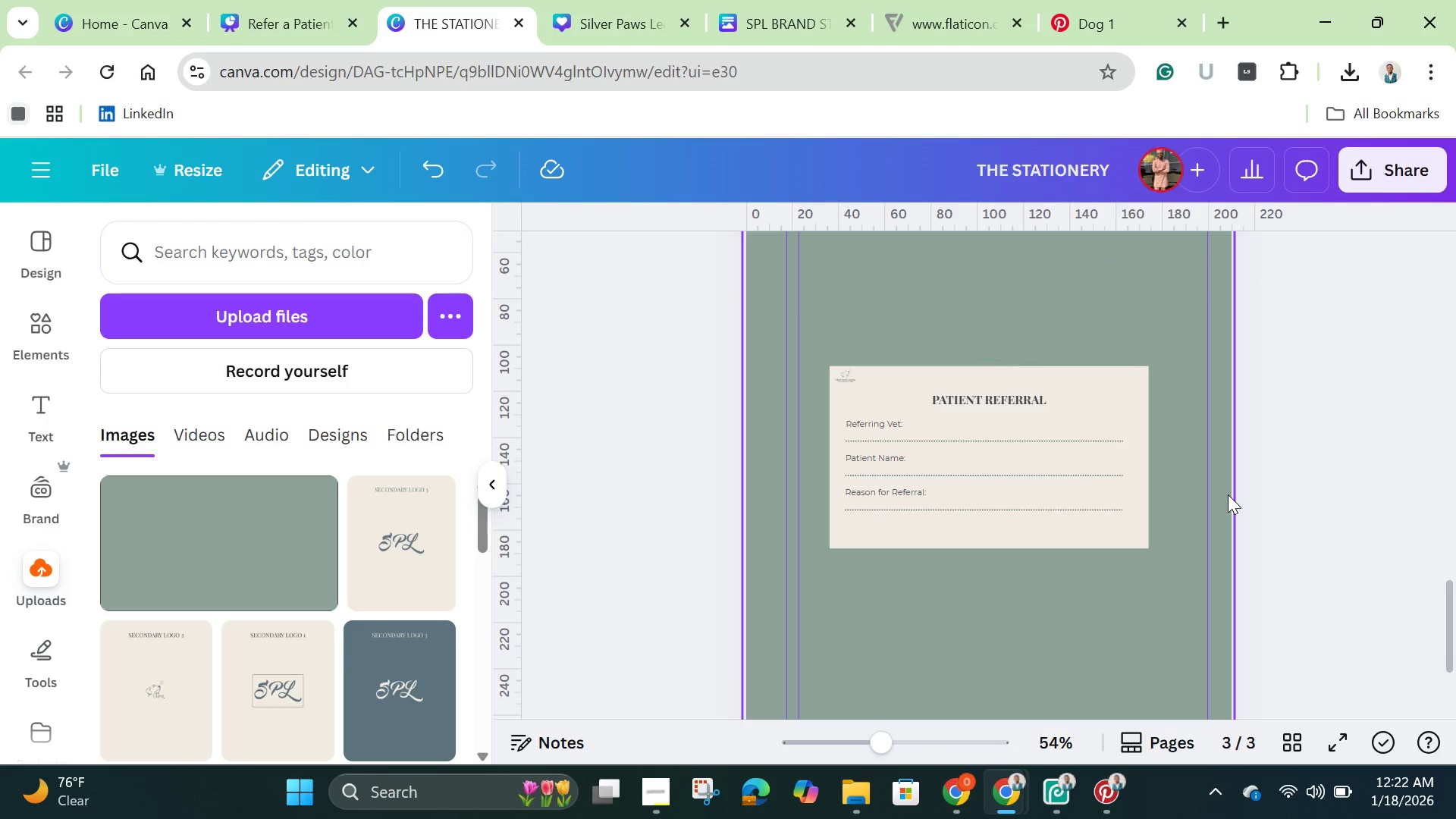 
left_click_drag(start_coordinate=[885, 739], to_coordinate=[877, 741])
 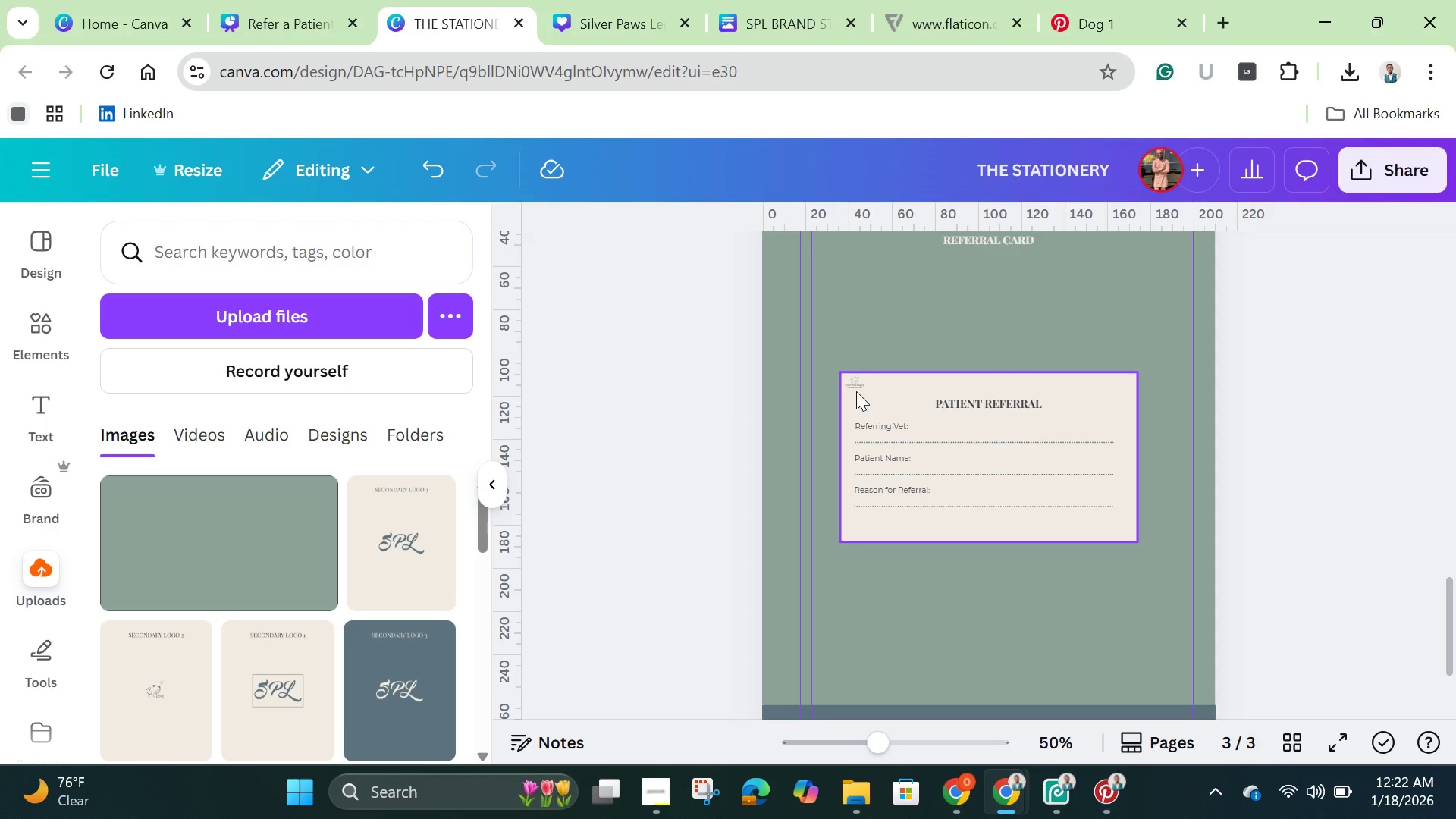 
left_click([856, 385])
 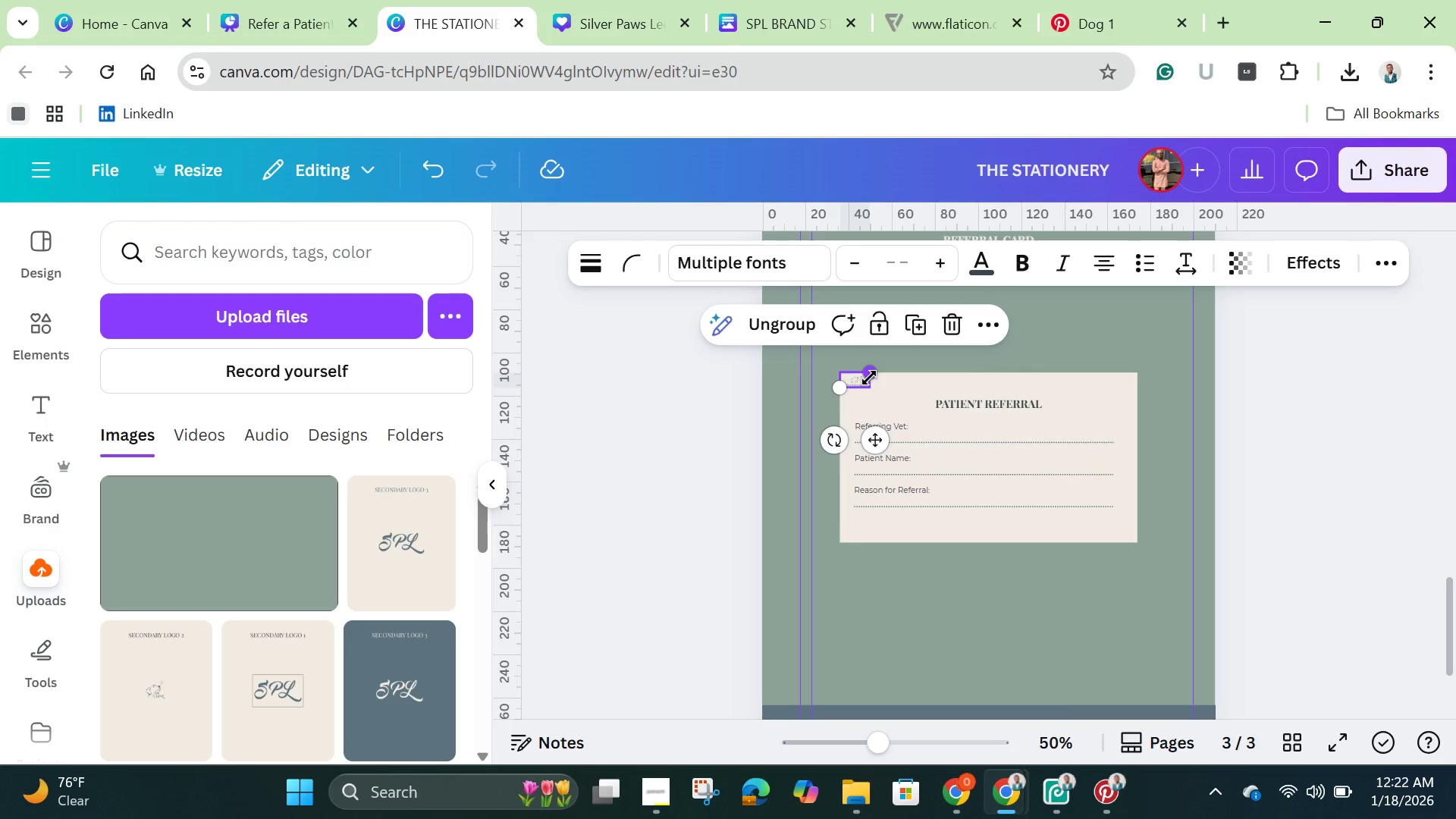 
left_click_drag(start_coordinate=[869, 378], to_coordinate=[908, 350])
 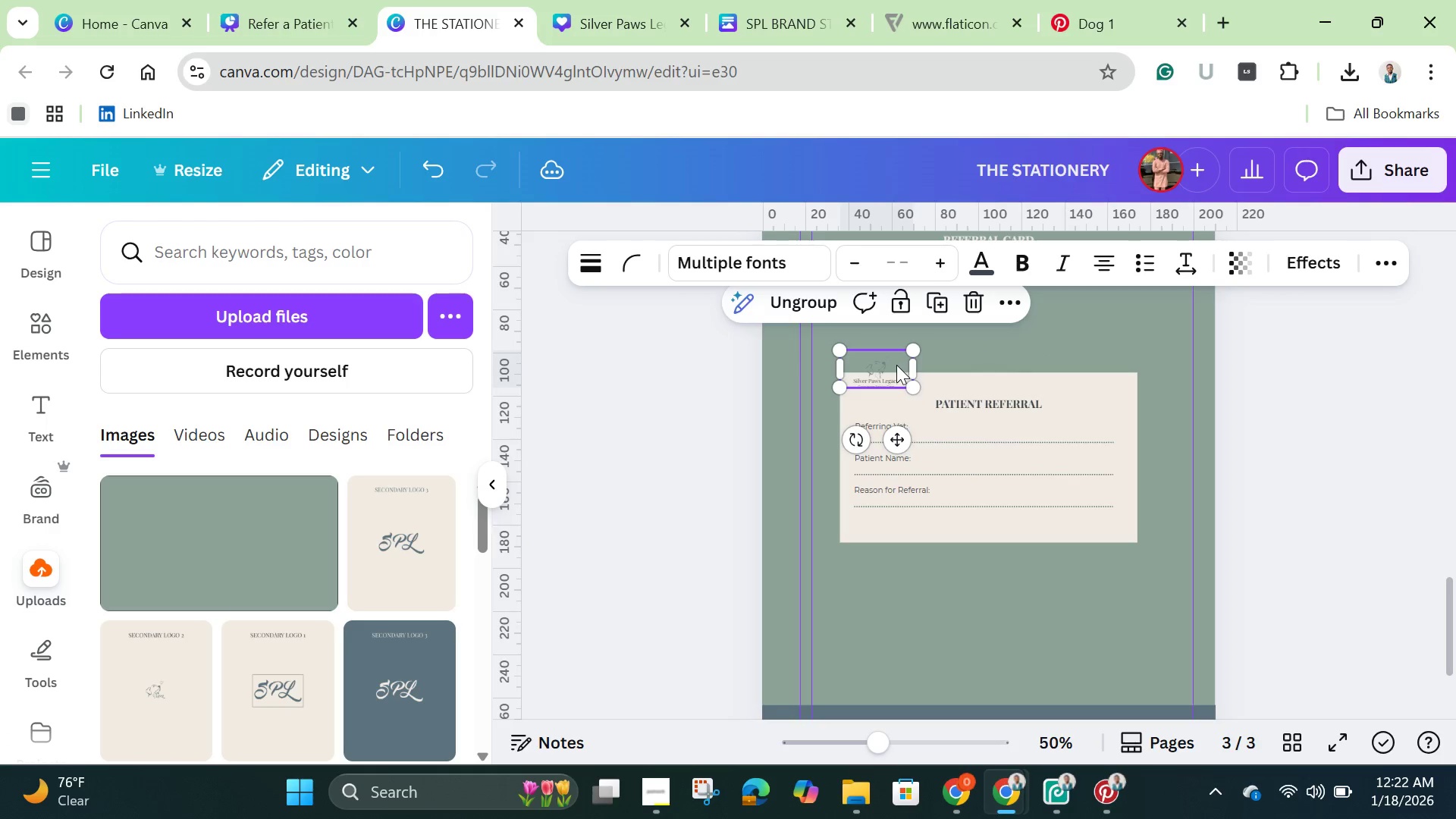 
left_click_drag(start_coordinate=[896, 365], to_coordinate=[895, 390])
 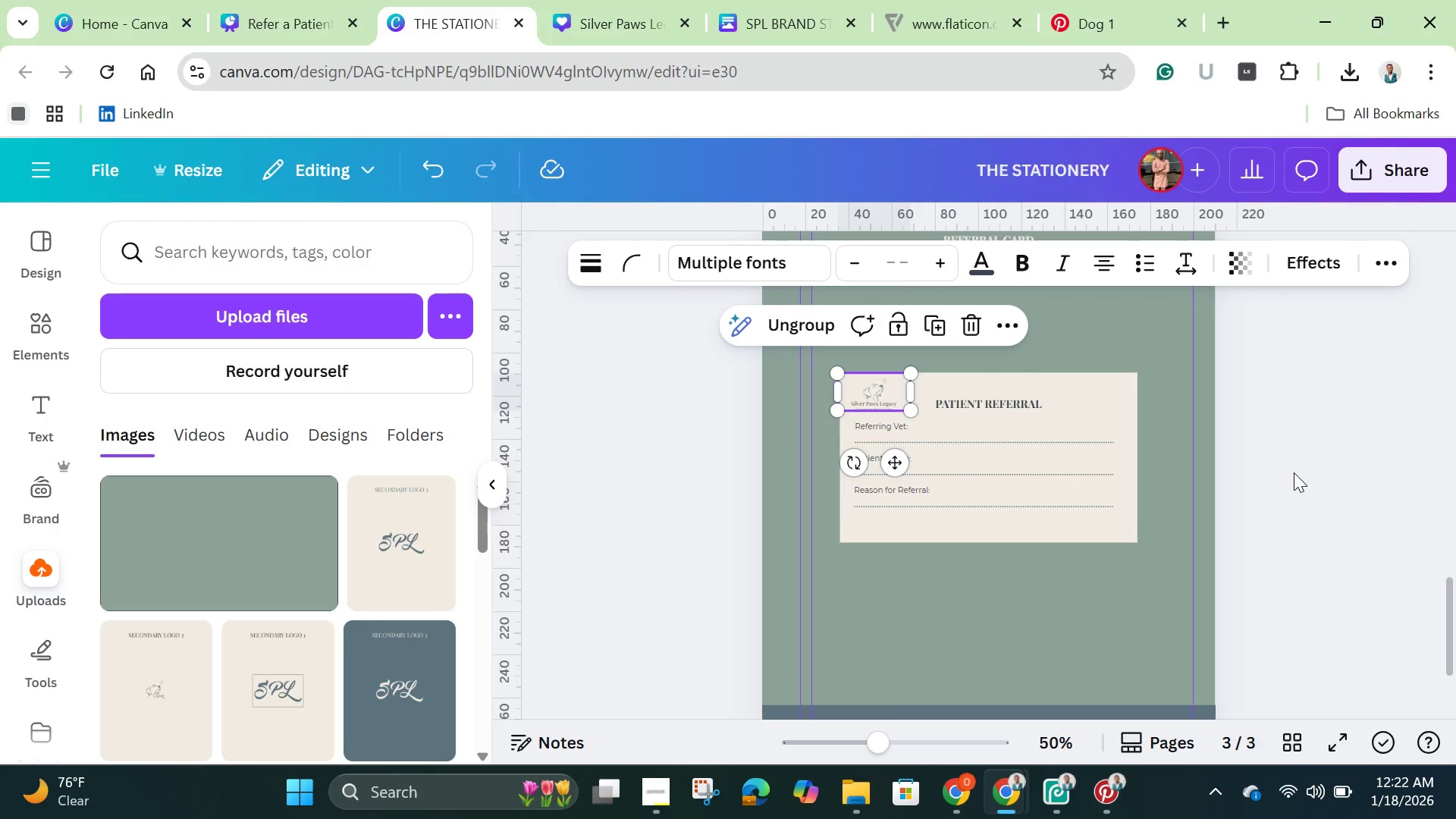 
left_click([1294, 472])
 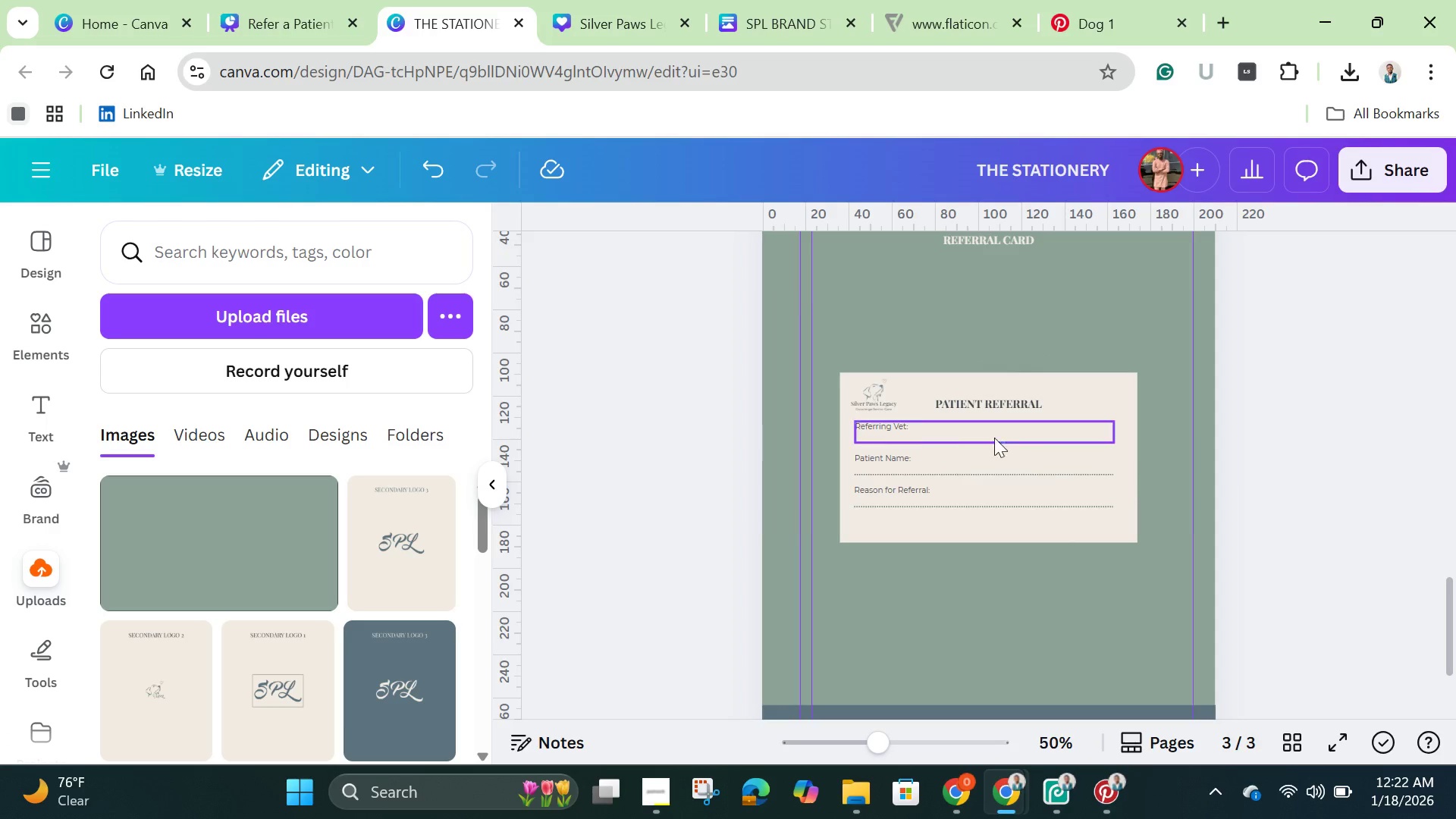 
left_click([870, 395])
 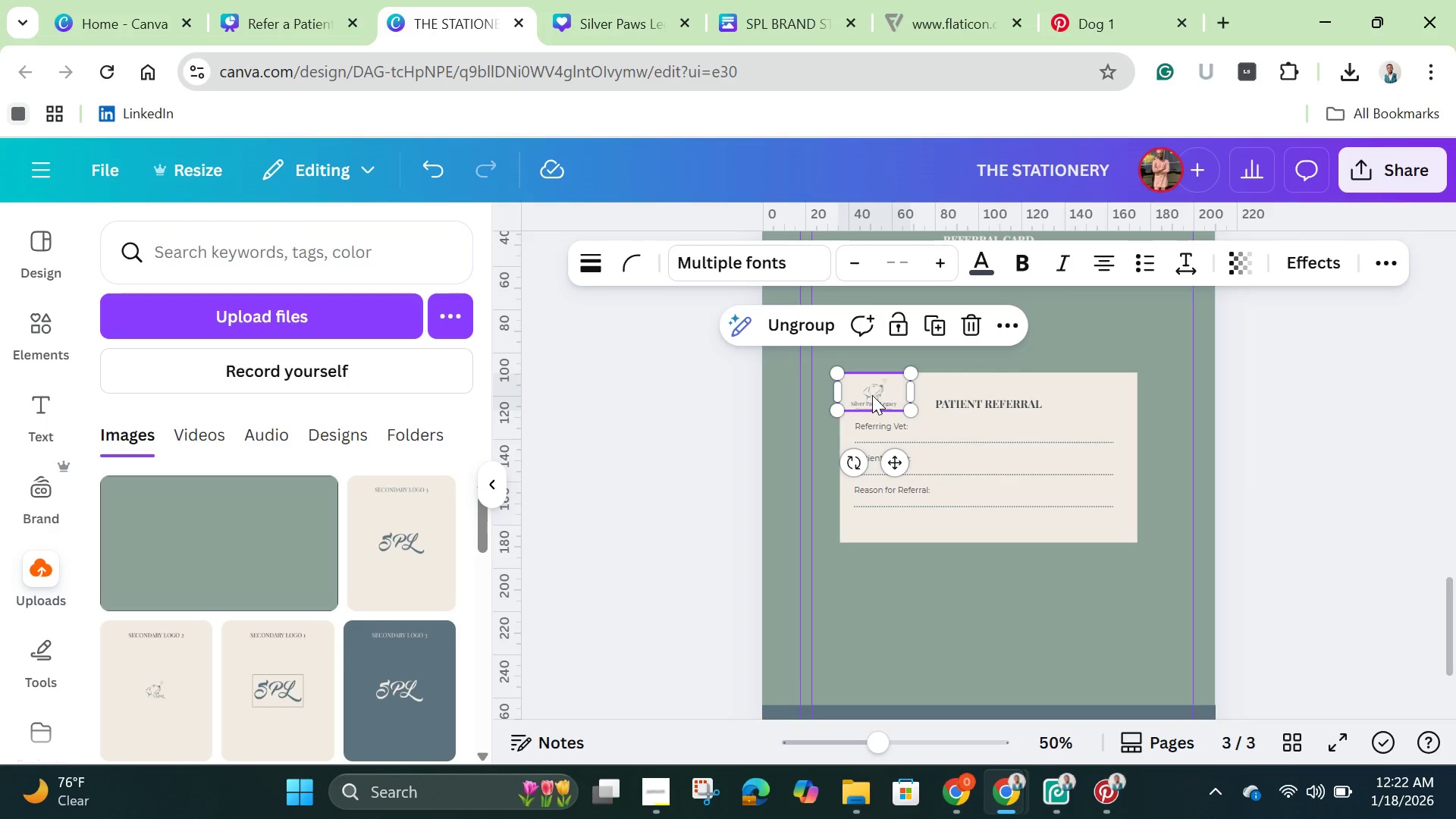 
left_click_drag(start_coordinate=[872, 395], to_coordinate=[871, 383])
 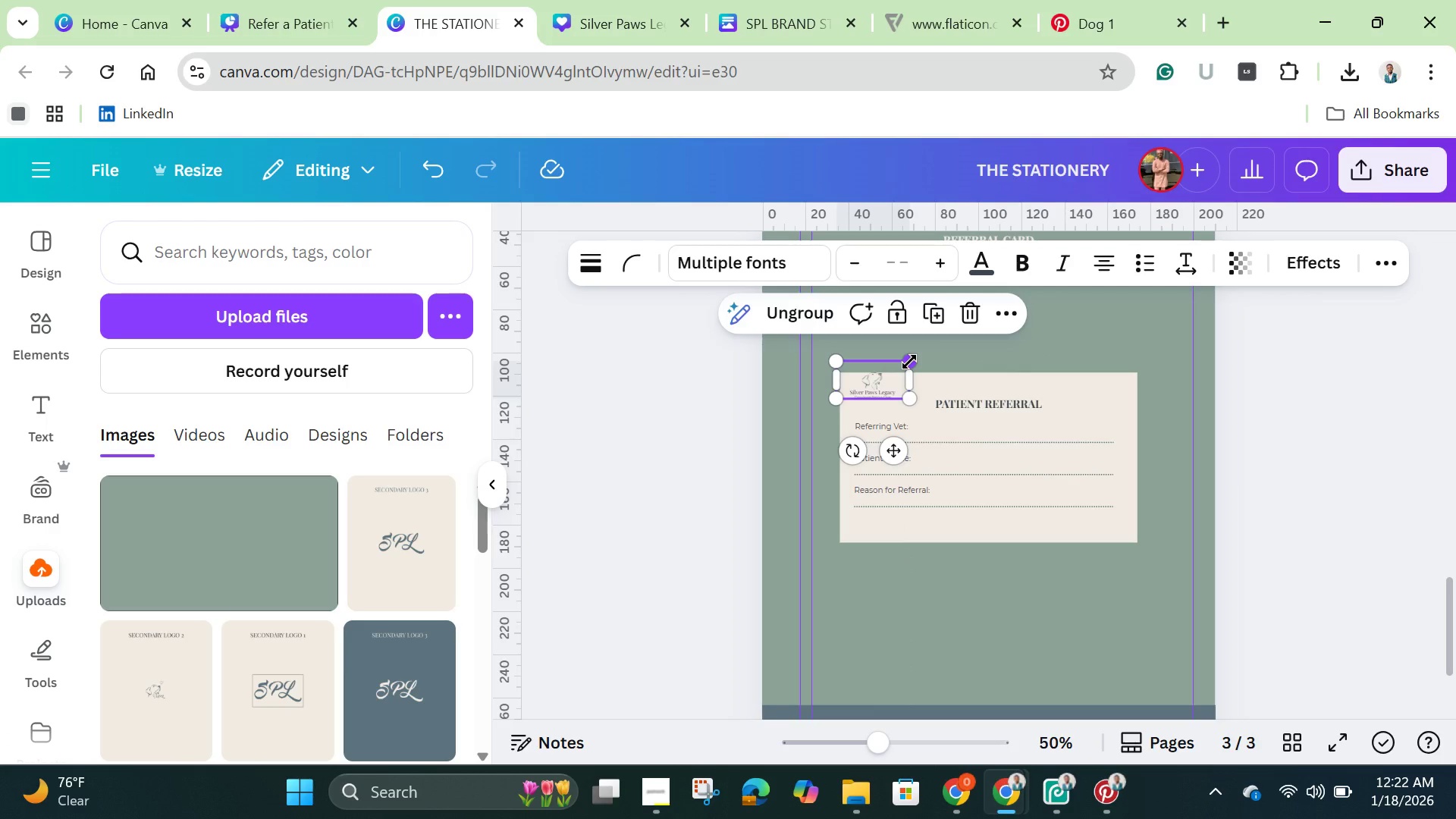 
left_click_drag(start_coordinate=[909, 362], to_coordinate=[896, 372])
 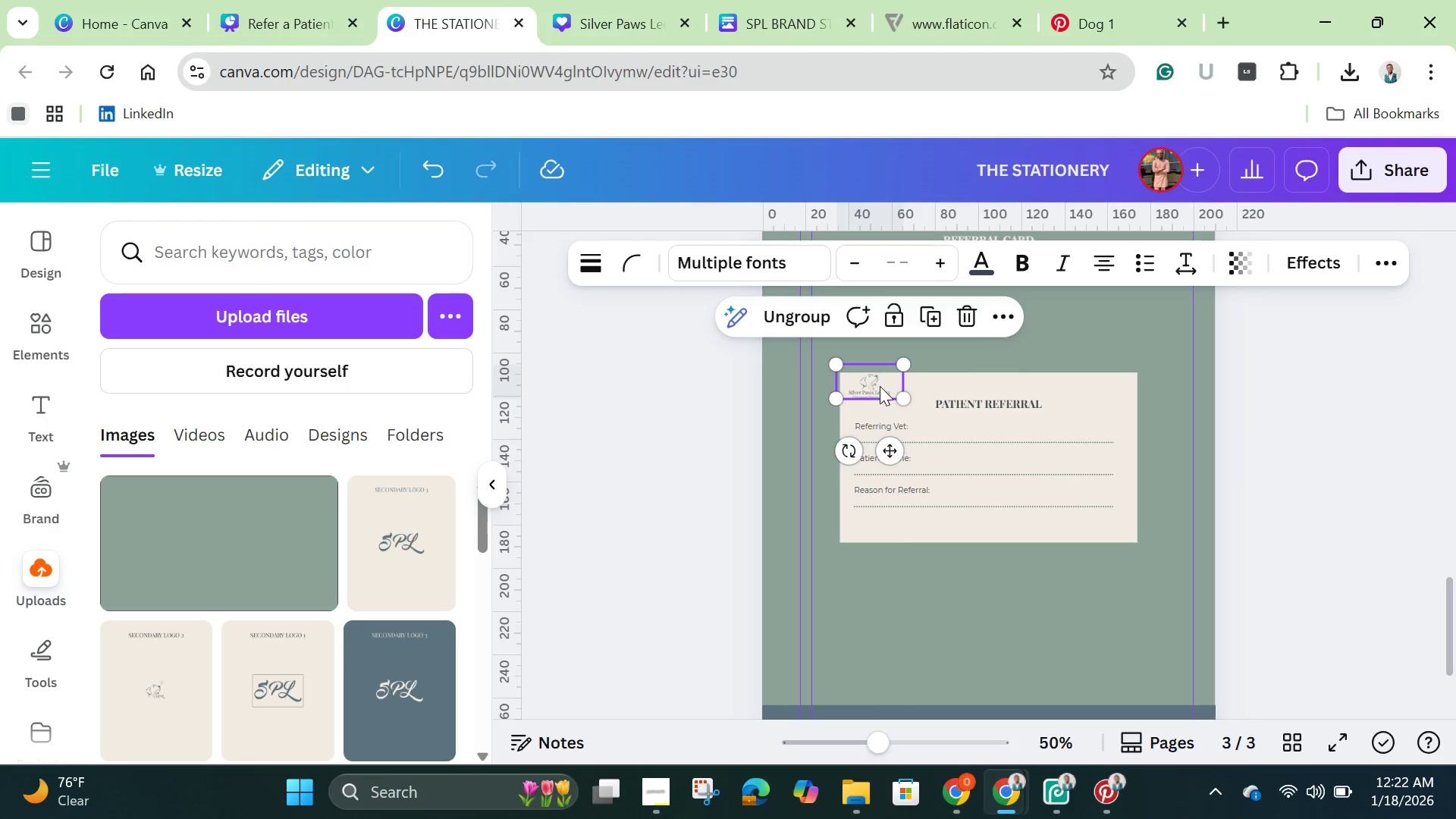 
left_click_drag(start_coordinate=[879, 384], to_coordinate=[882, 389])
 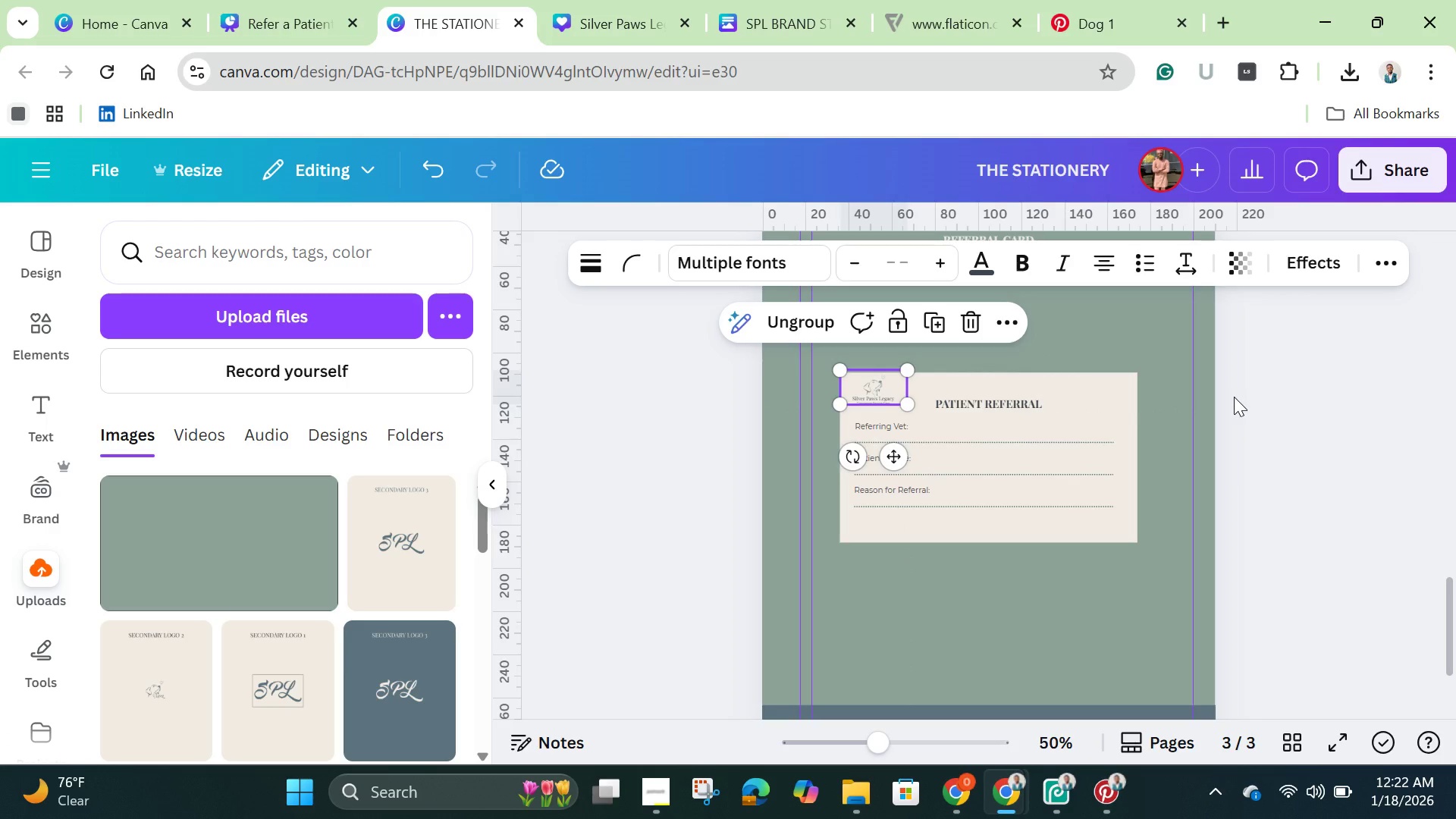 
left_click([1234, 397])
 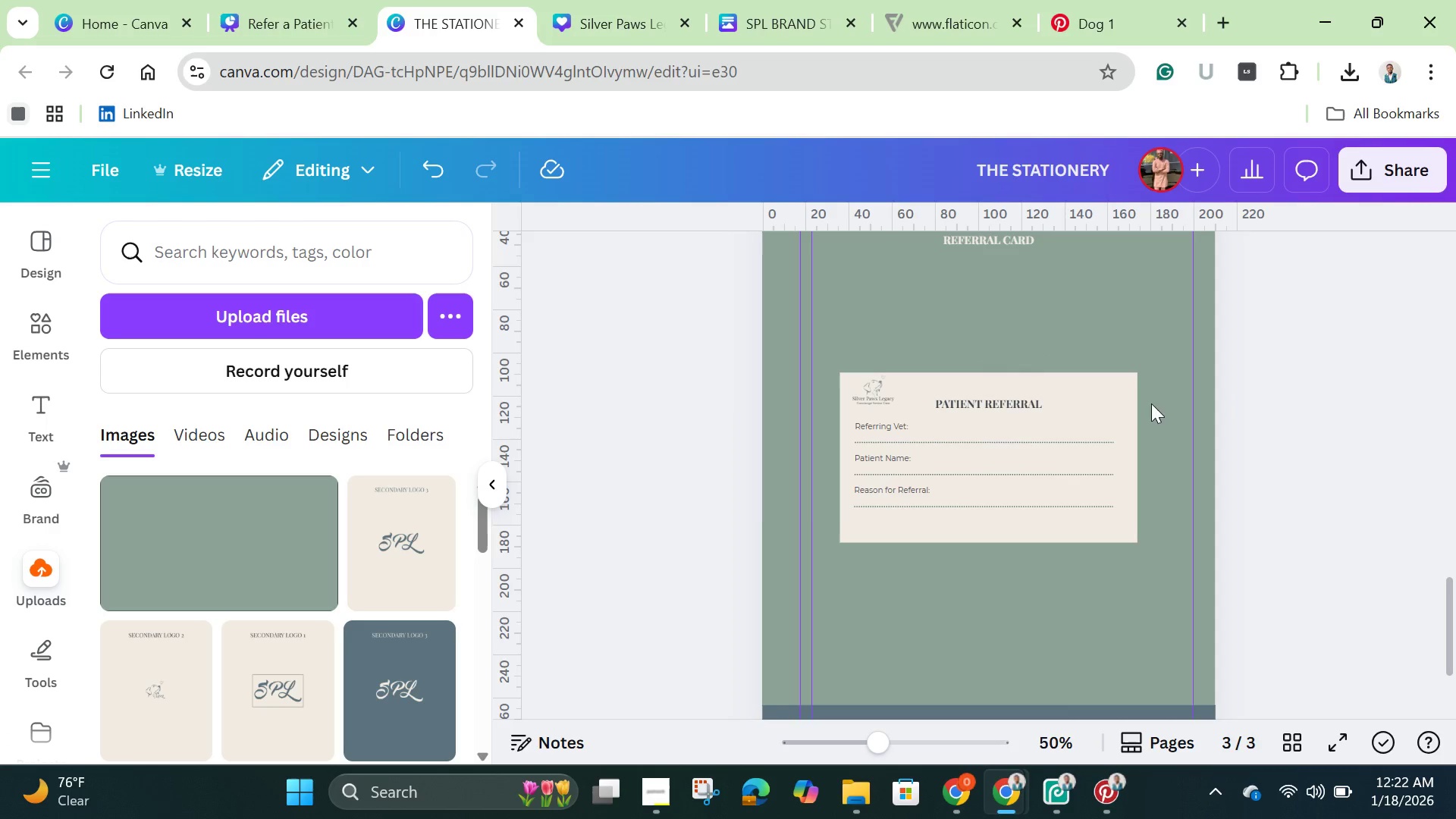 
left_click([985, 407])
 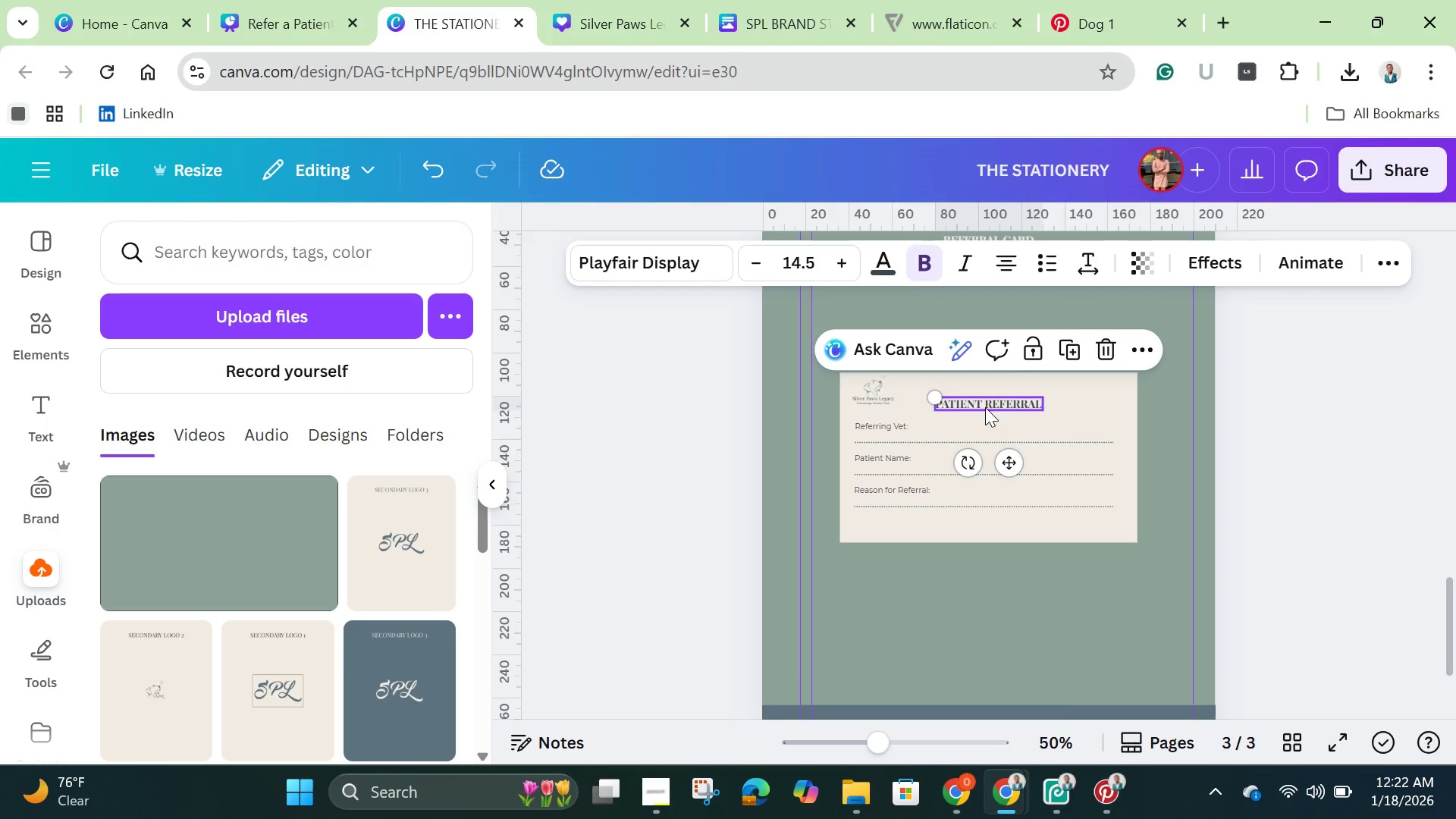 
hold_key(key=ShiftLeft, duration=1.5)
left_click([868, 425])
 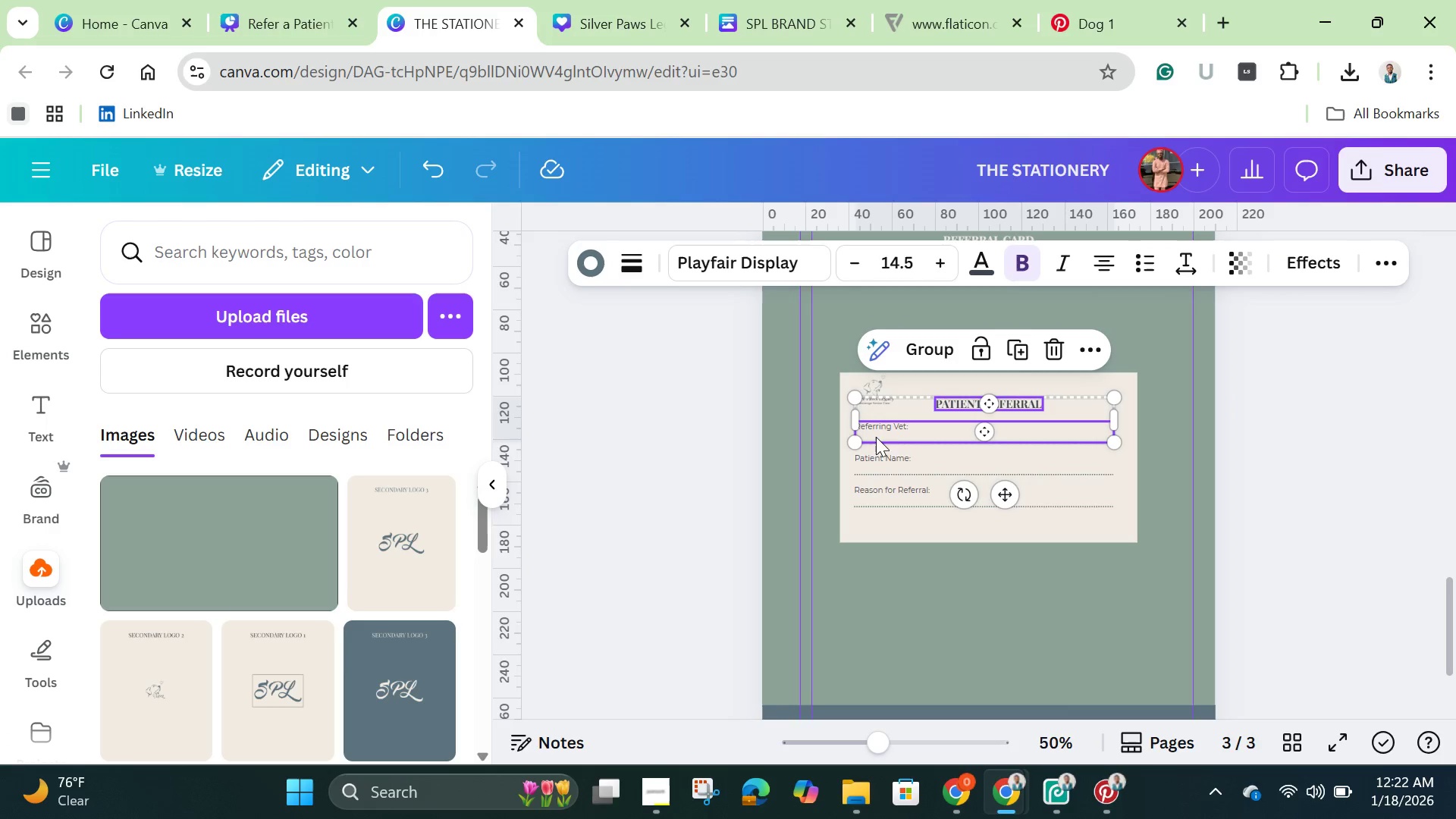 
hold_key(key=ShiftLeft, duration=1.5)
left_click([889, 456])
 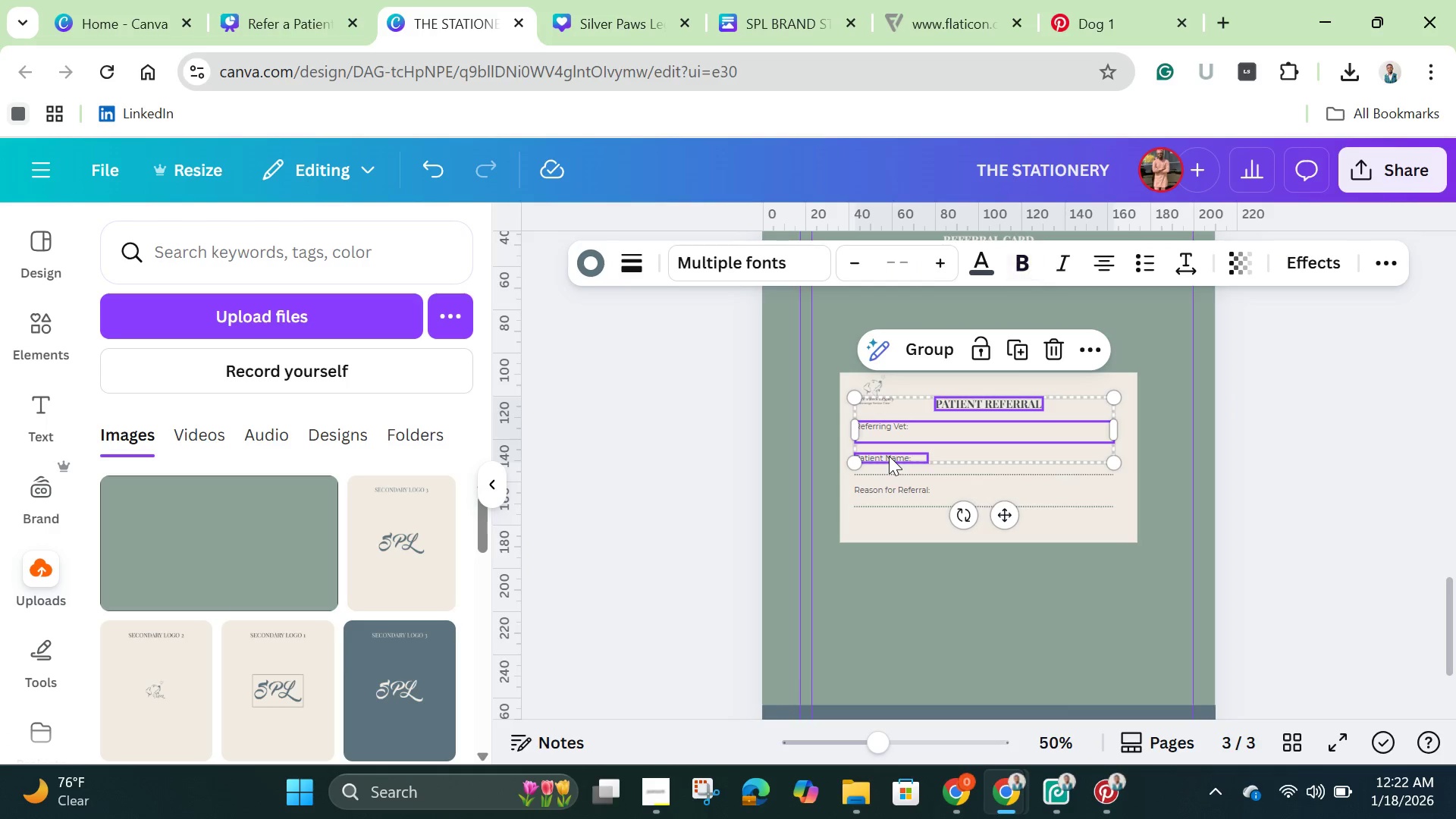 
hold_key(key=ShiftLeft, duration=1.53)
left_click([890, 472])
 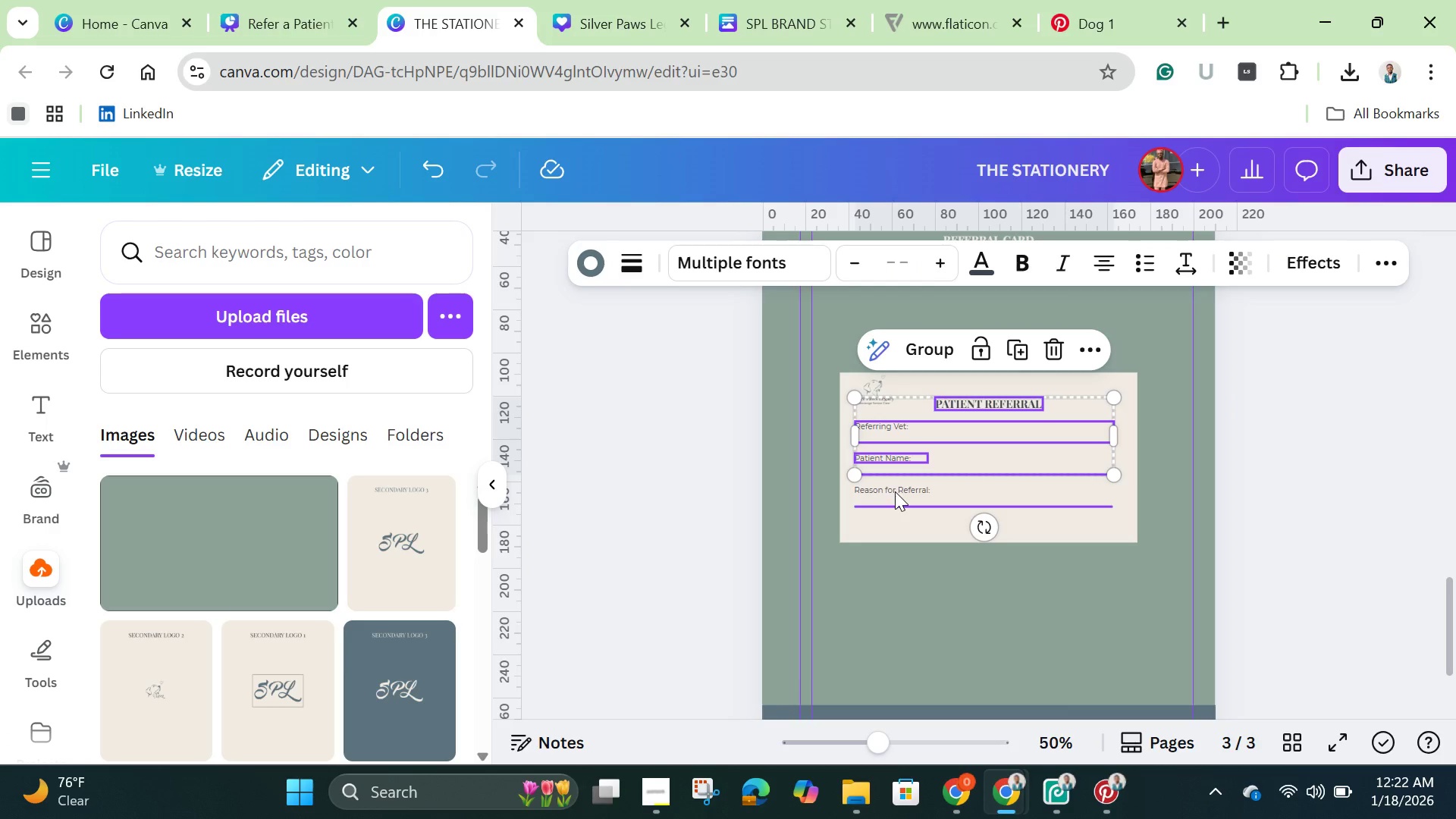 
hold_key(key=ShiftLeft, duration=1.53)
left_click([895, 486])
 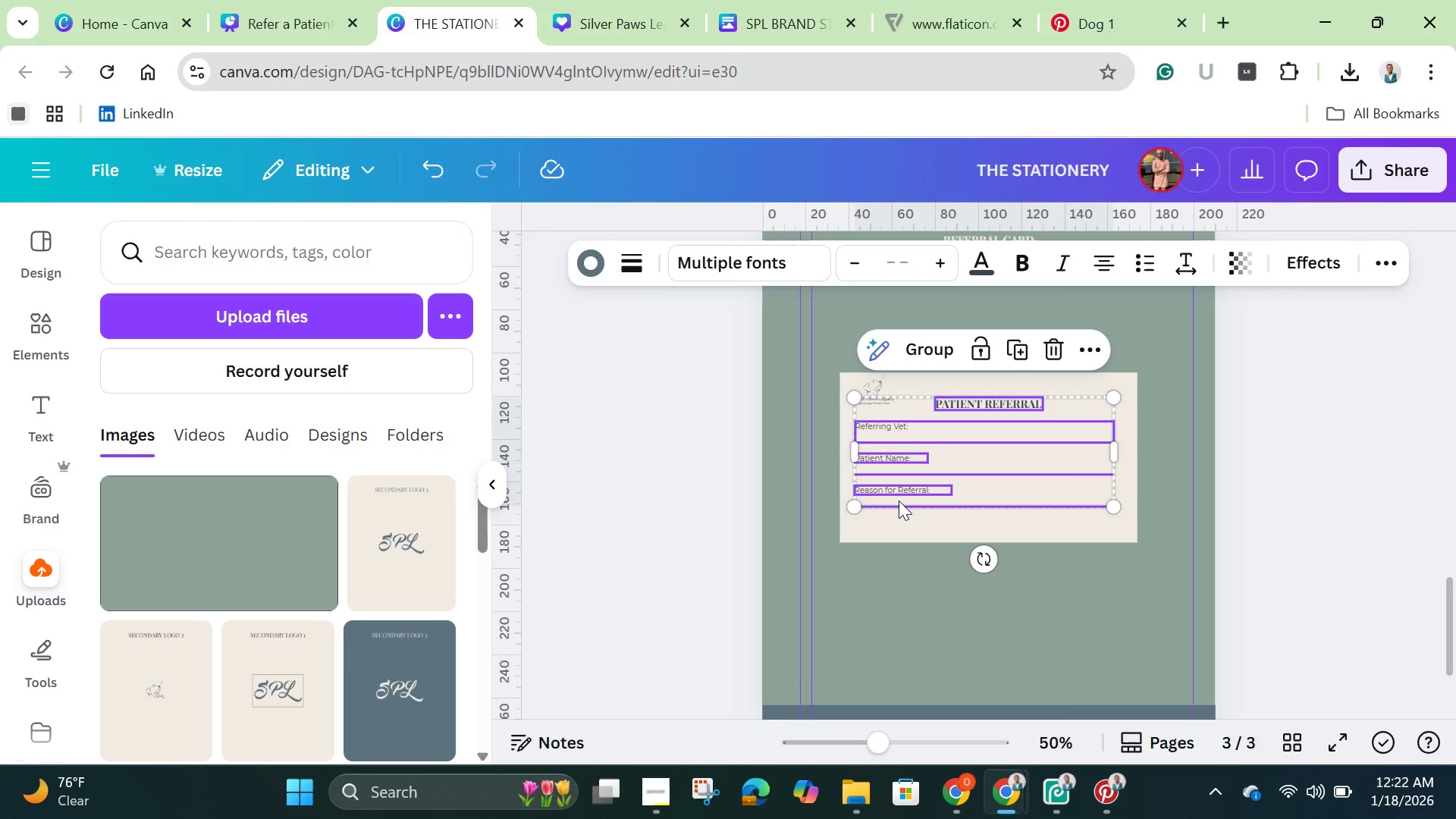 
left_click([899, 500])
 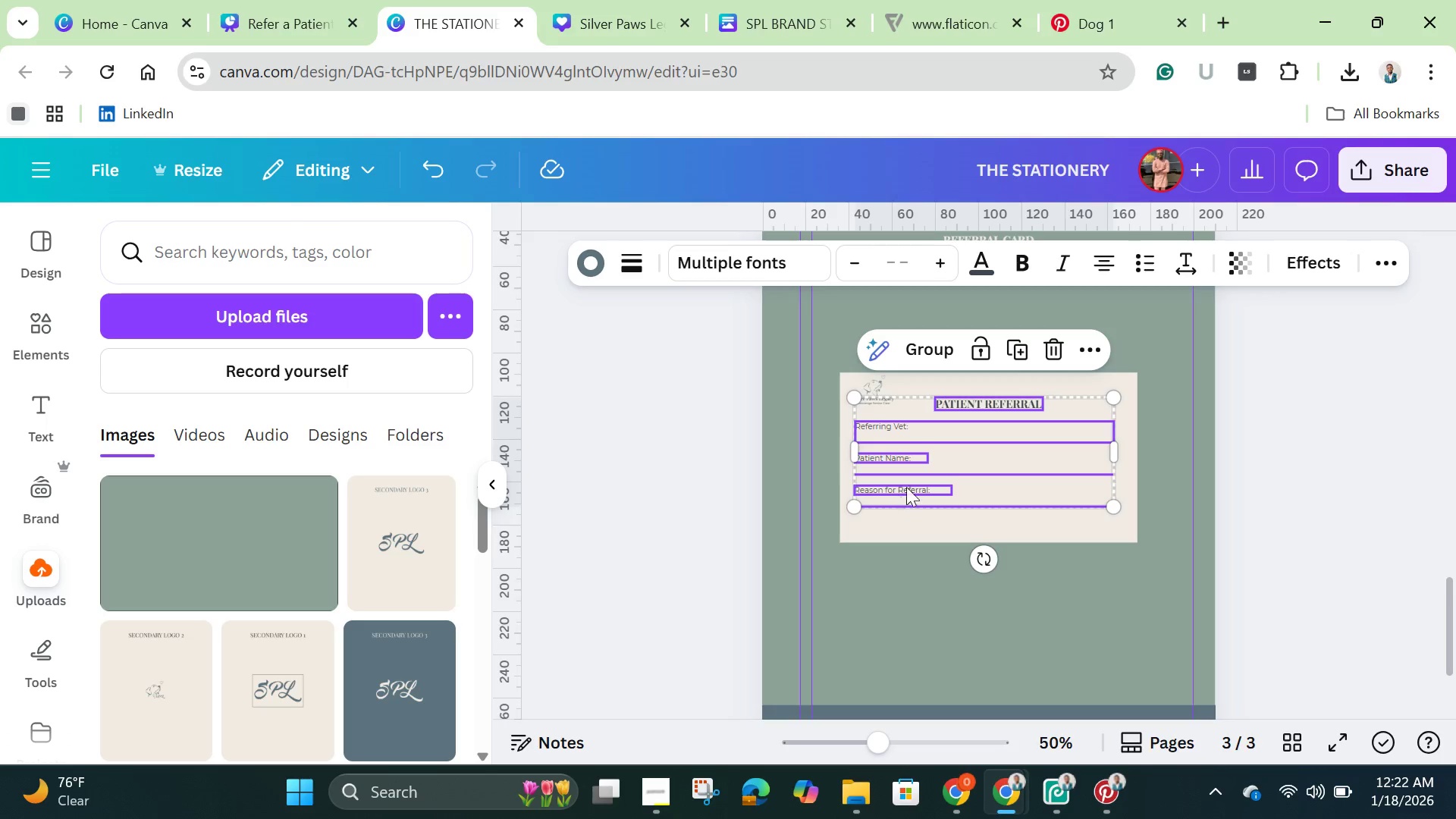 
key(Shift+ShiftLeft)
 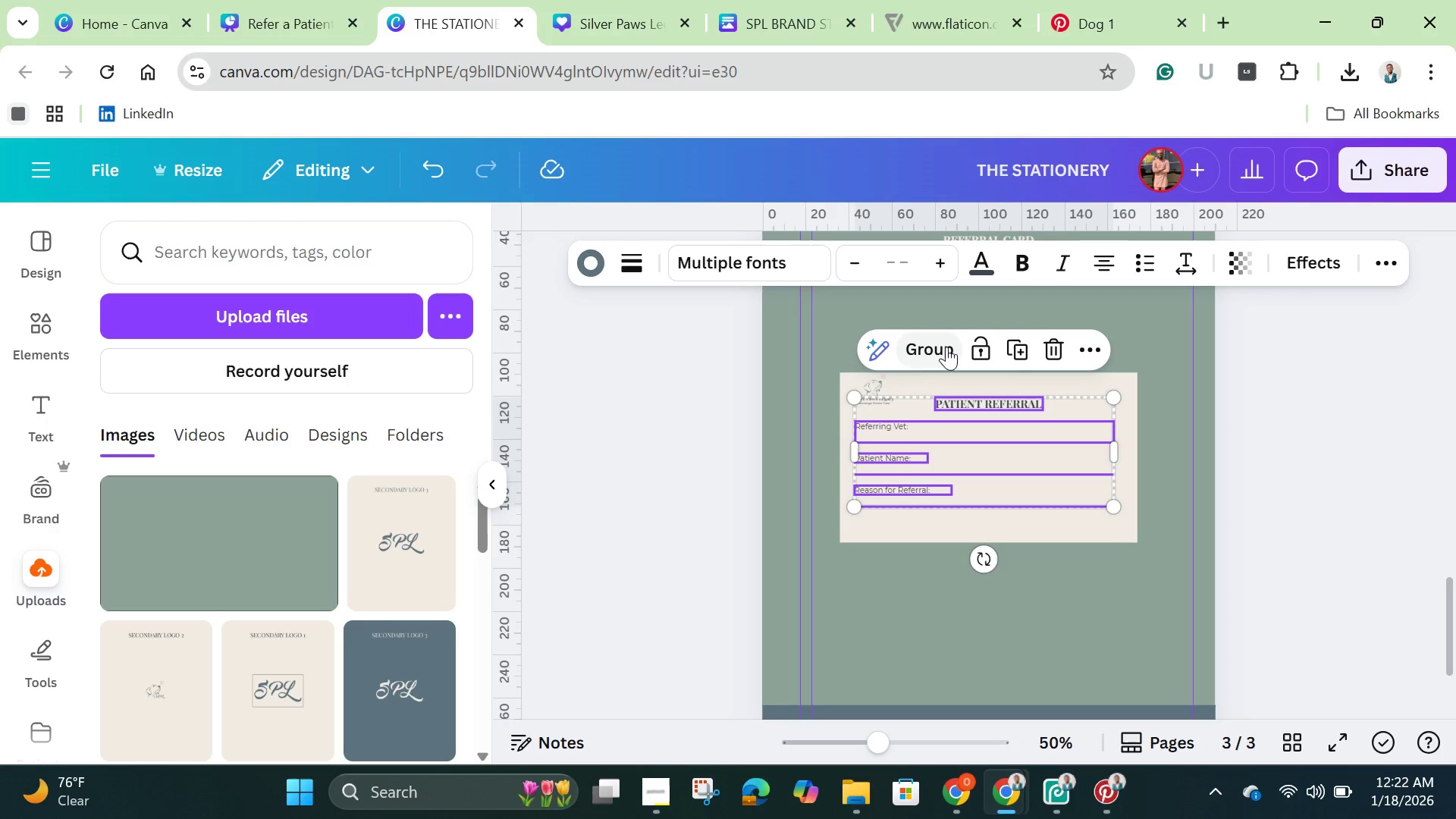 
left_click([946, 347])
 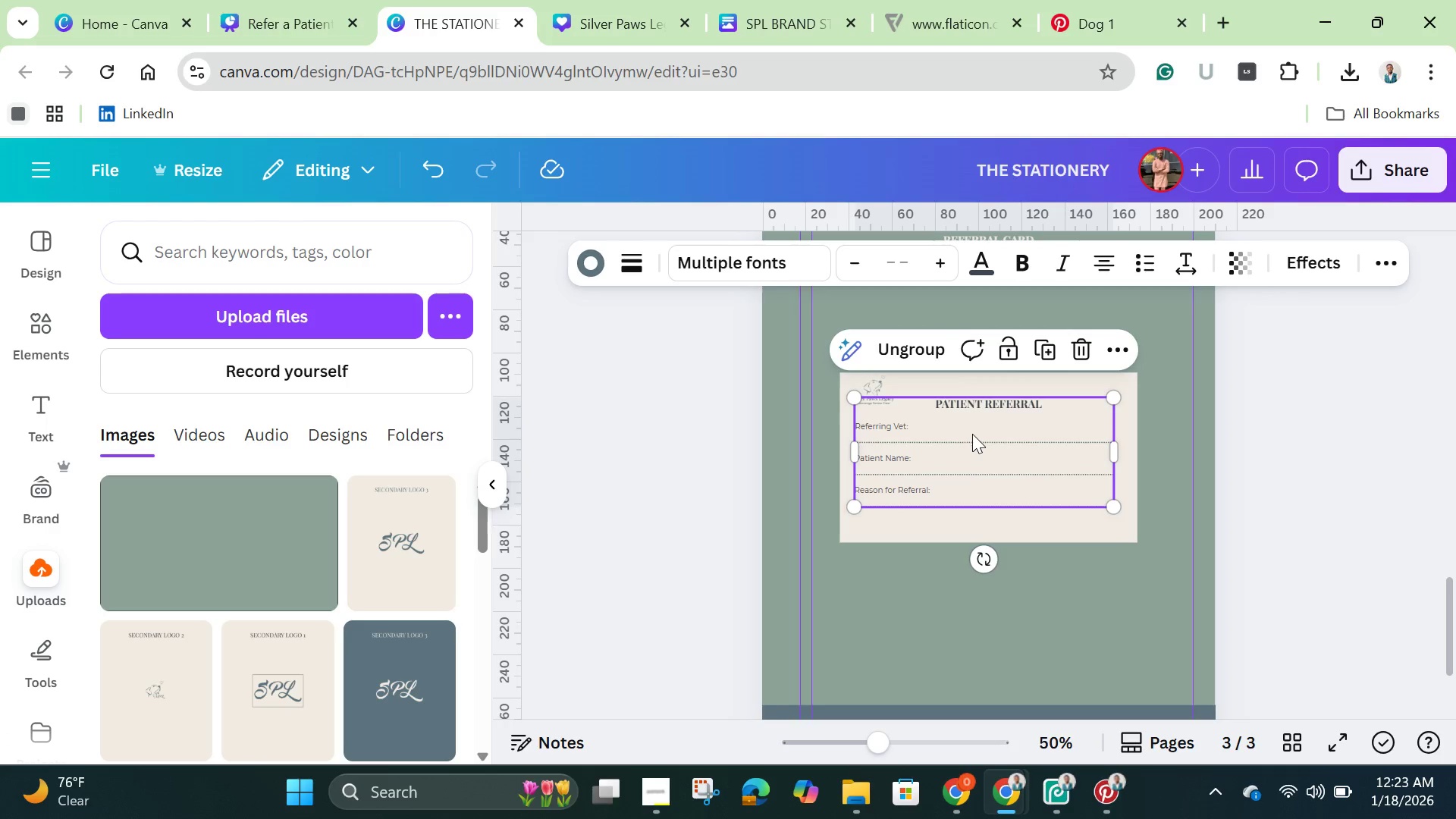 
left_click_drag(start_coordinate=[968, 431], to_coordinate=[974, 441])
 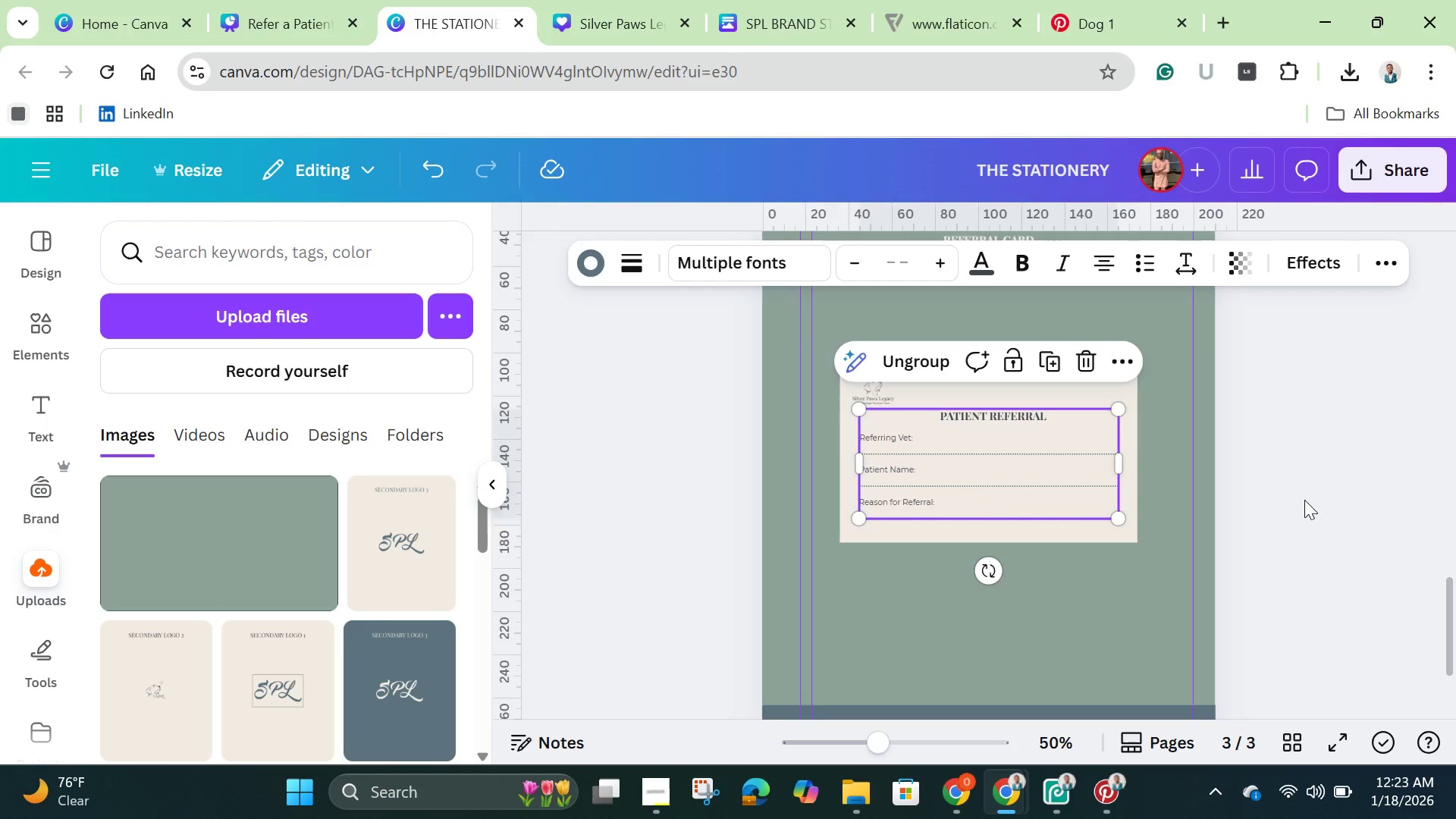 
left_click([1304, 500])
 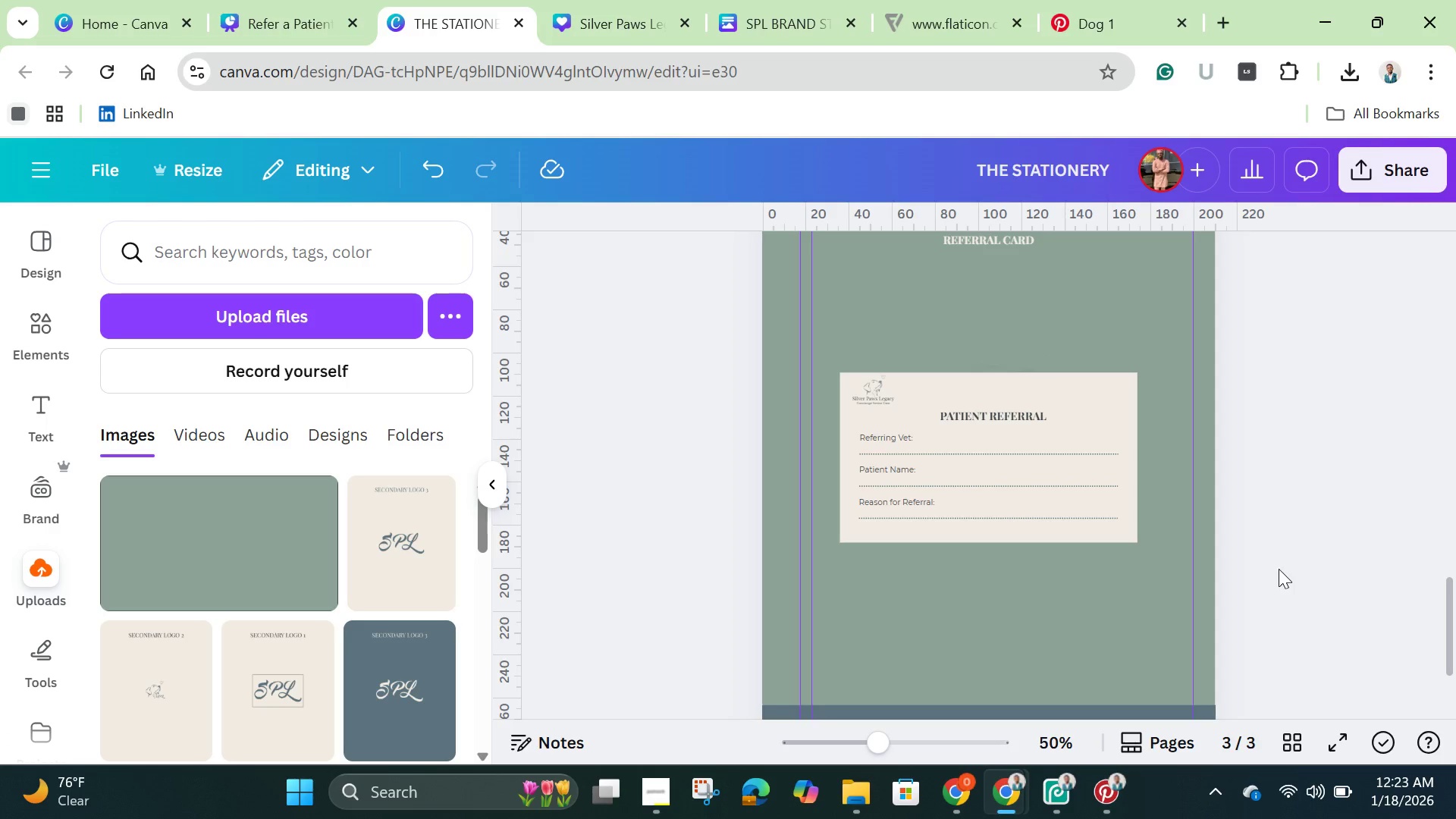 
scroll: coordinate [1282, 566], scroll_direction: up, amount: 2.0
 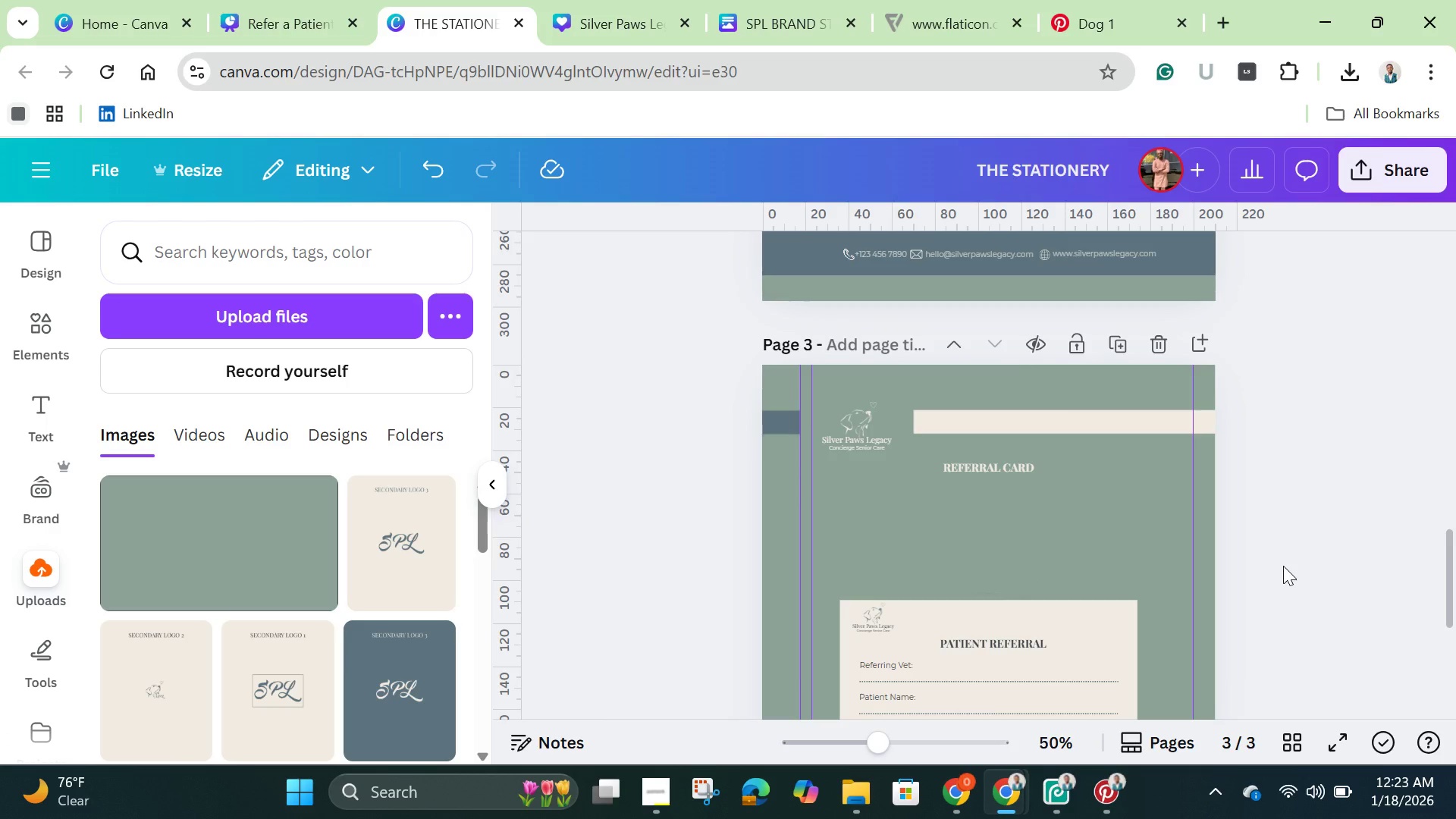 
scroll: coordinate [1283, 566], scroll_direction: down, amount: 3.0
 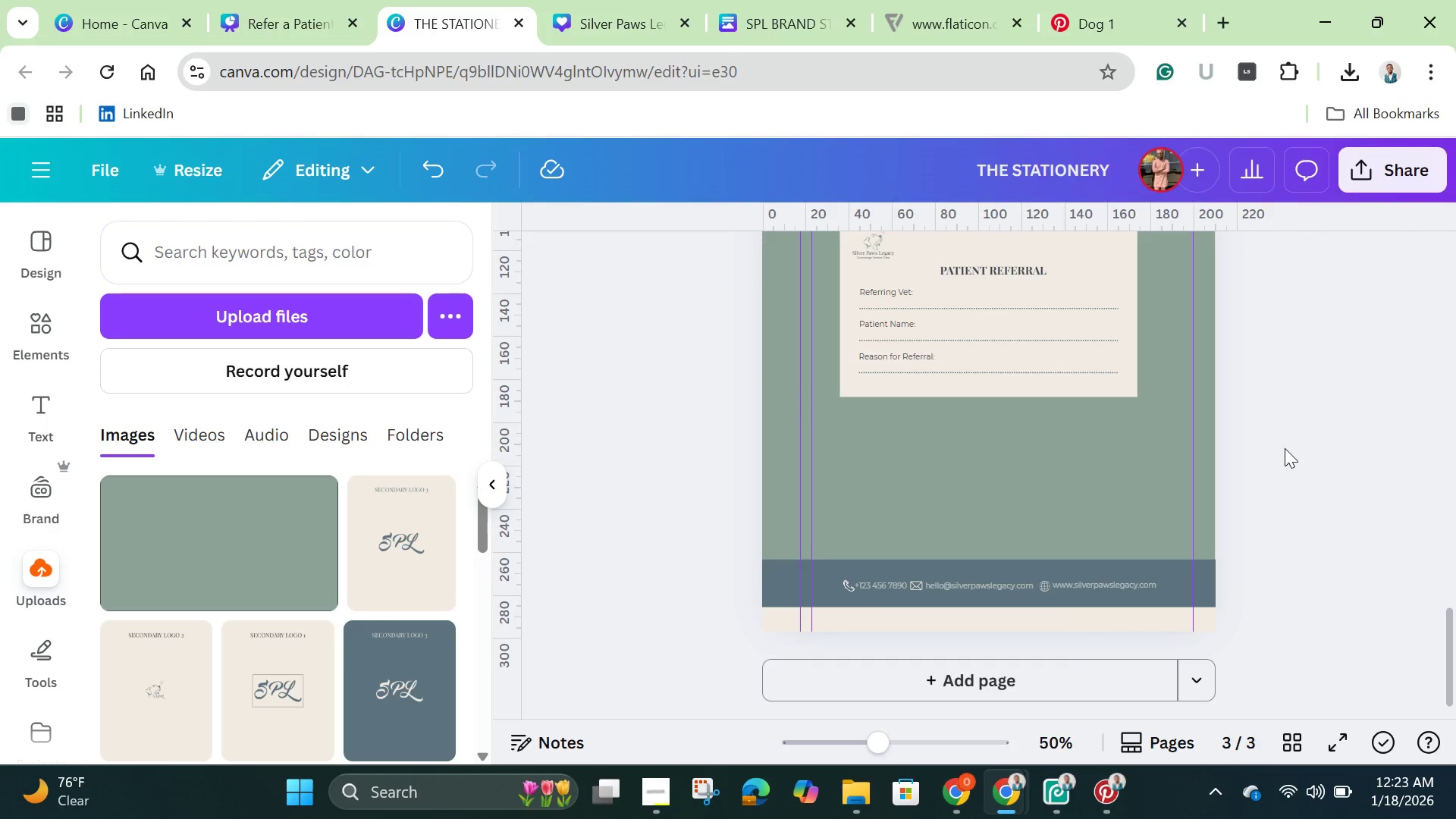 
left_click([1297, 456])
 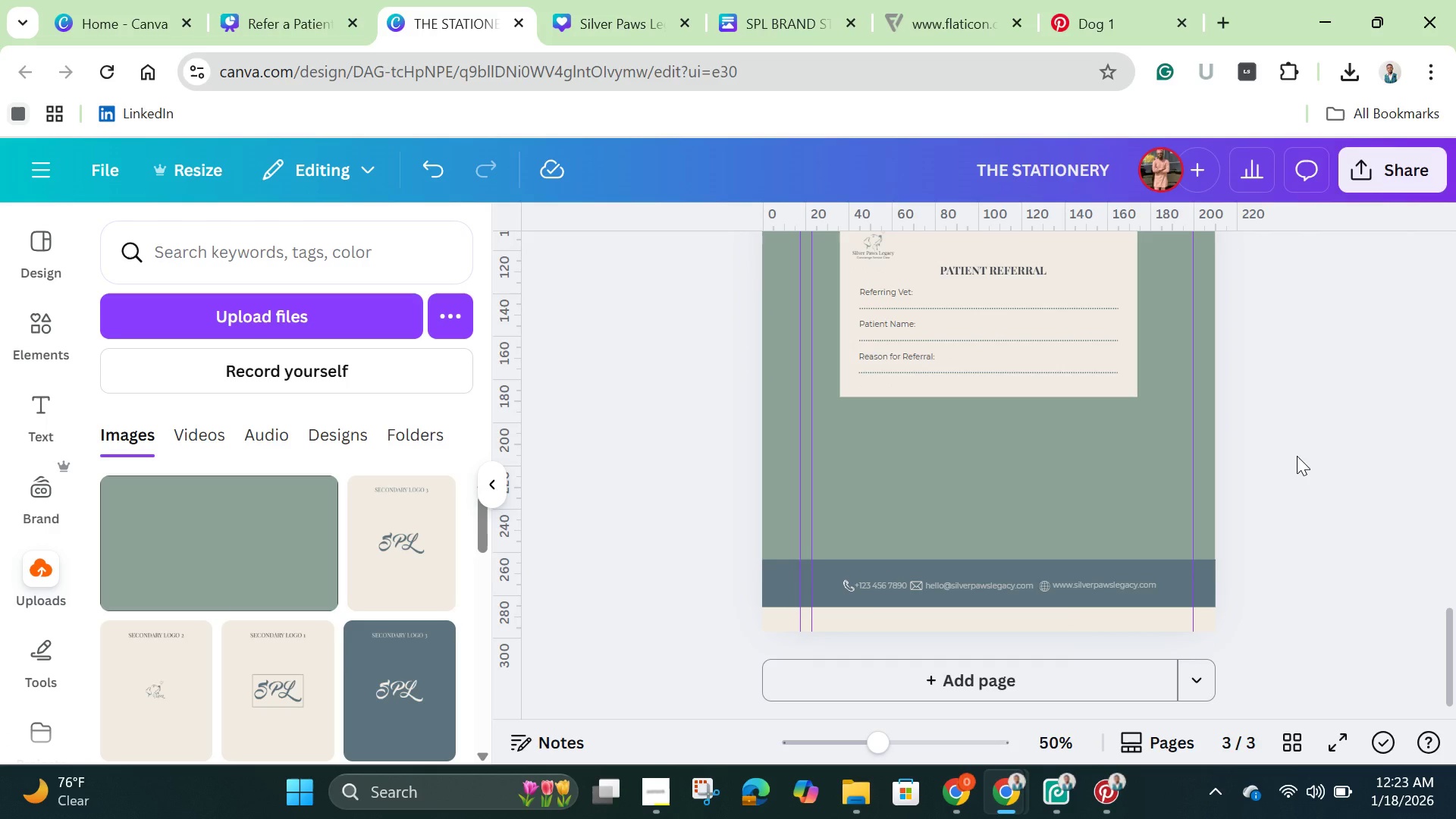 
scroll: coordinate [1297, 456], scroll_direction: up, amount: 1.0
 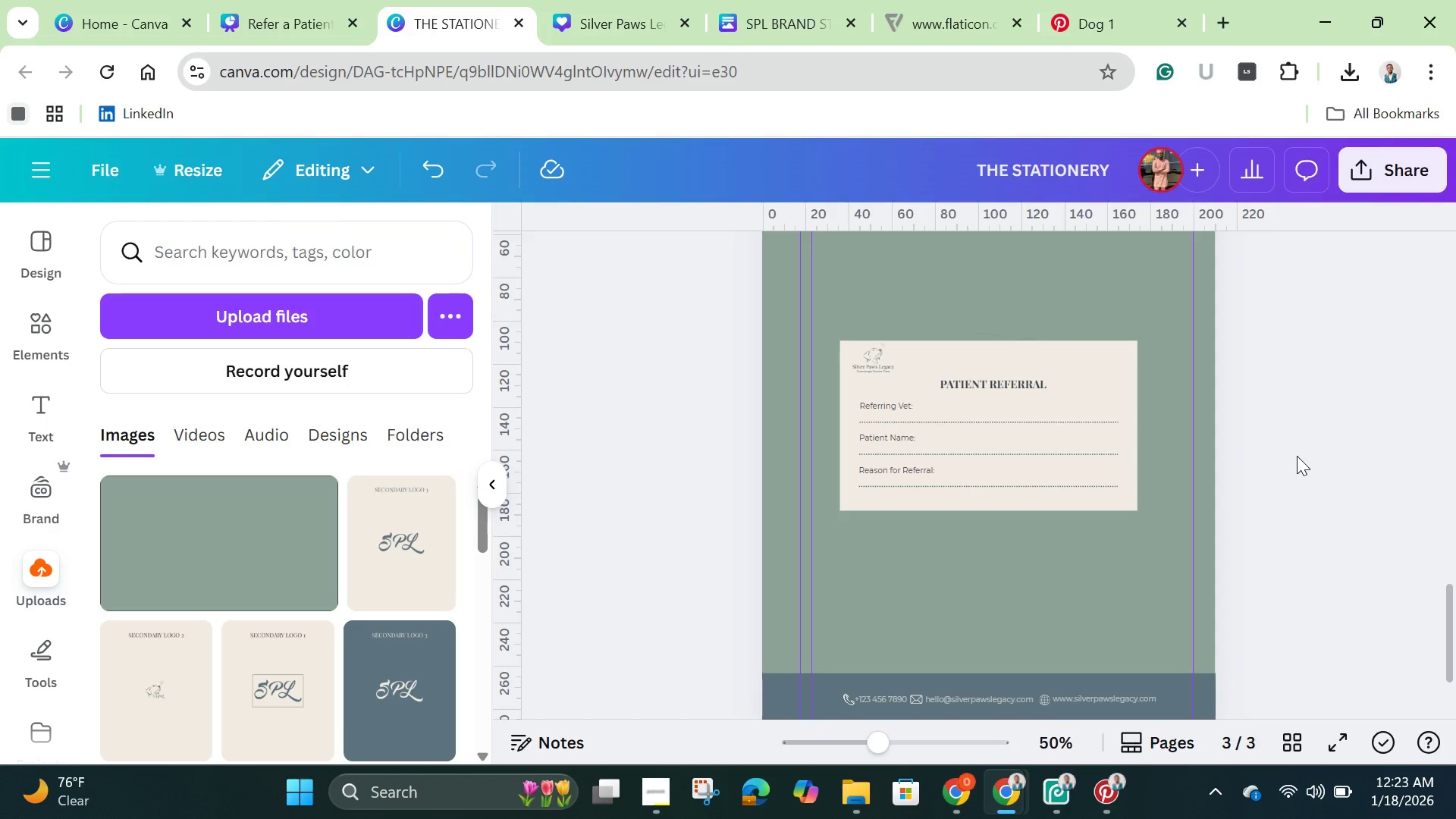 
wait(39.84)
 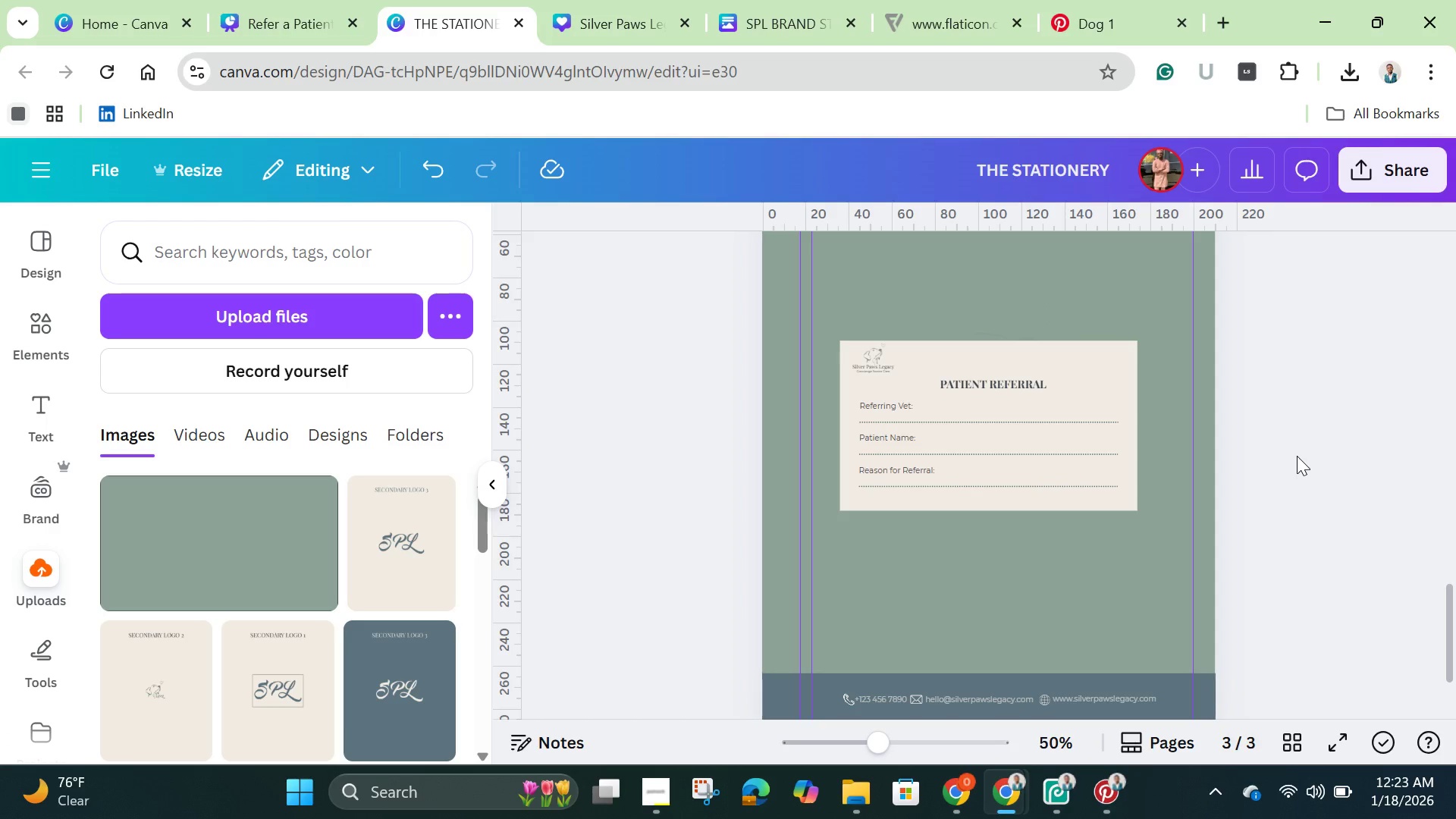 
left_click_drag(start_coordinate=[886, 739], to_coordinate=[867, 743])
 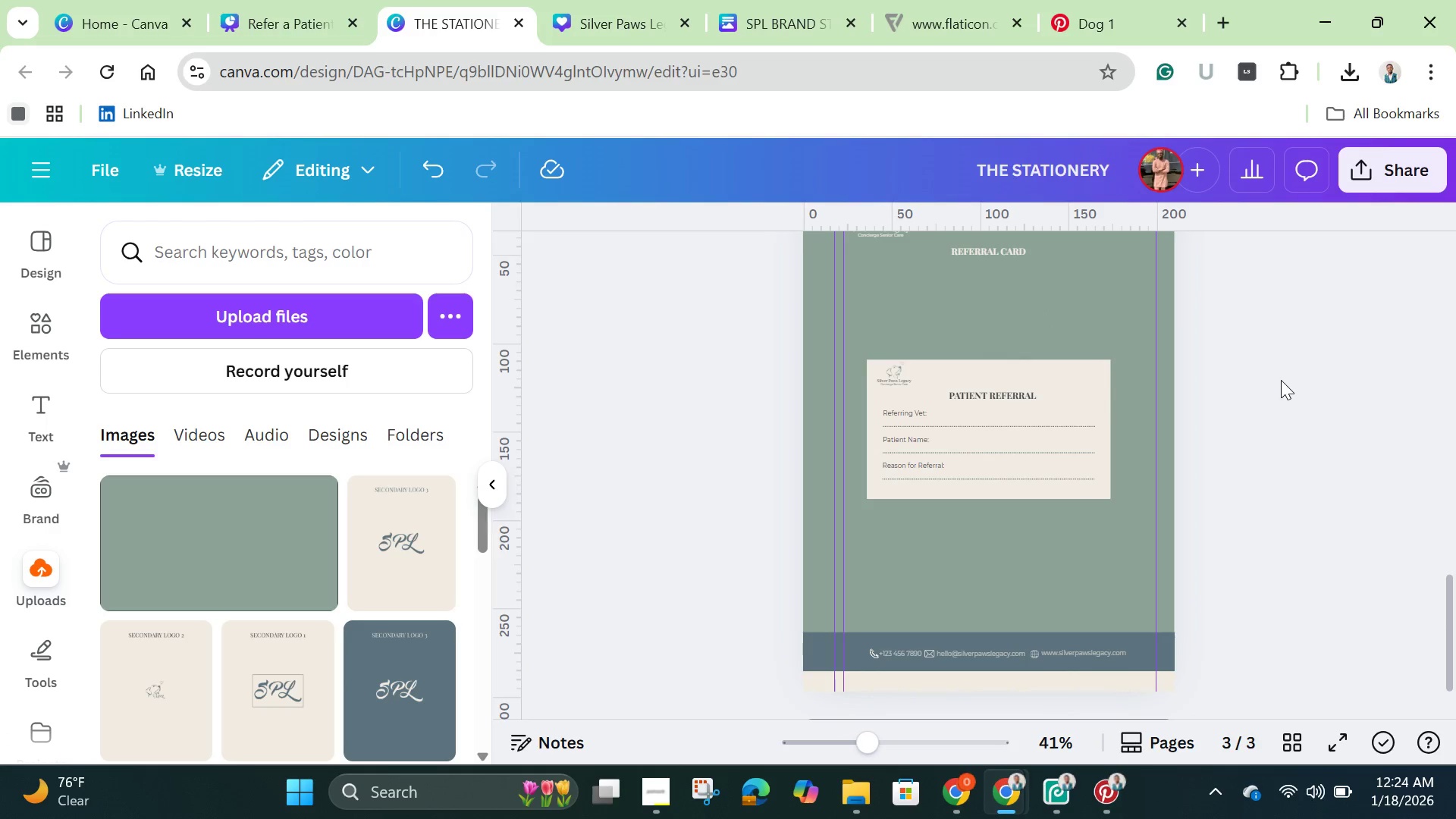 
left_click([1281, 380])
 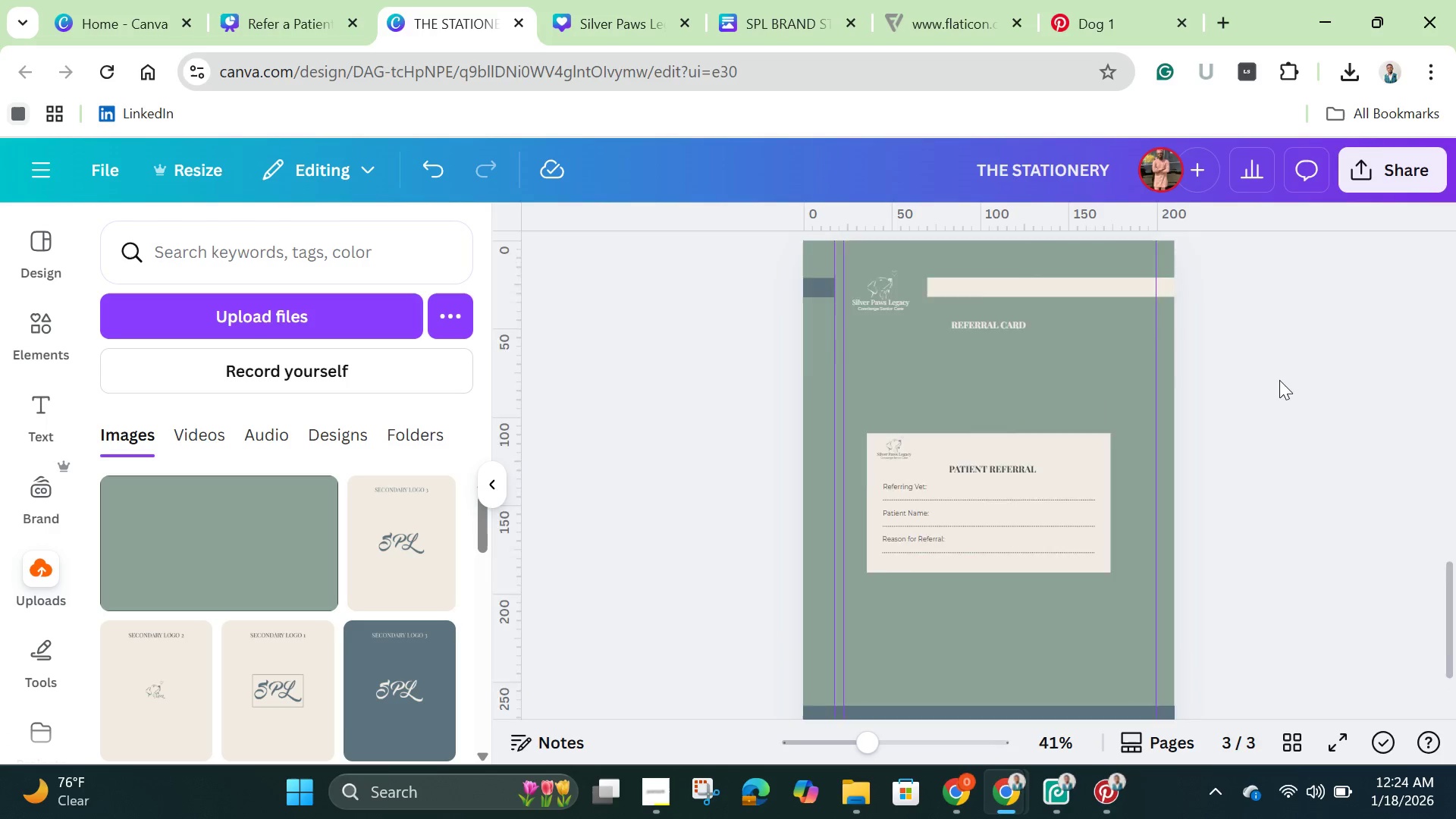 
scroll: coordinate [1279, 380], scroll_direction: up, amount: 8.0
 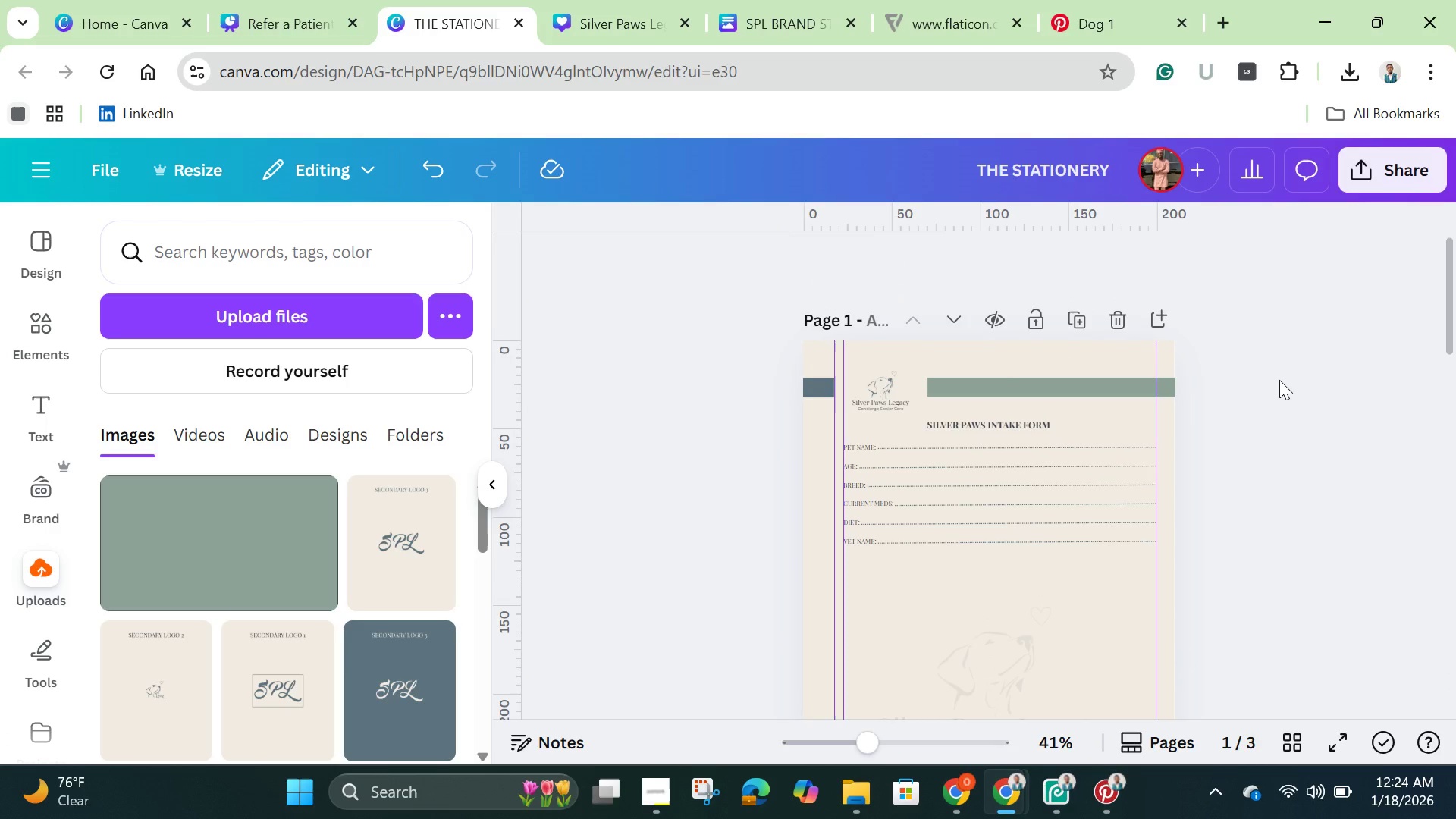 
scroll: coordinate [1279, 380], scroll_direction: down, amount: 1.0
 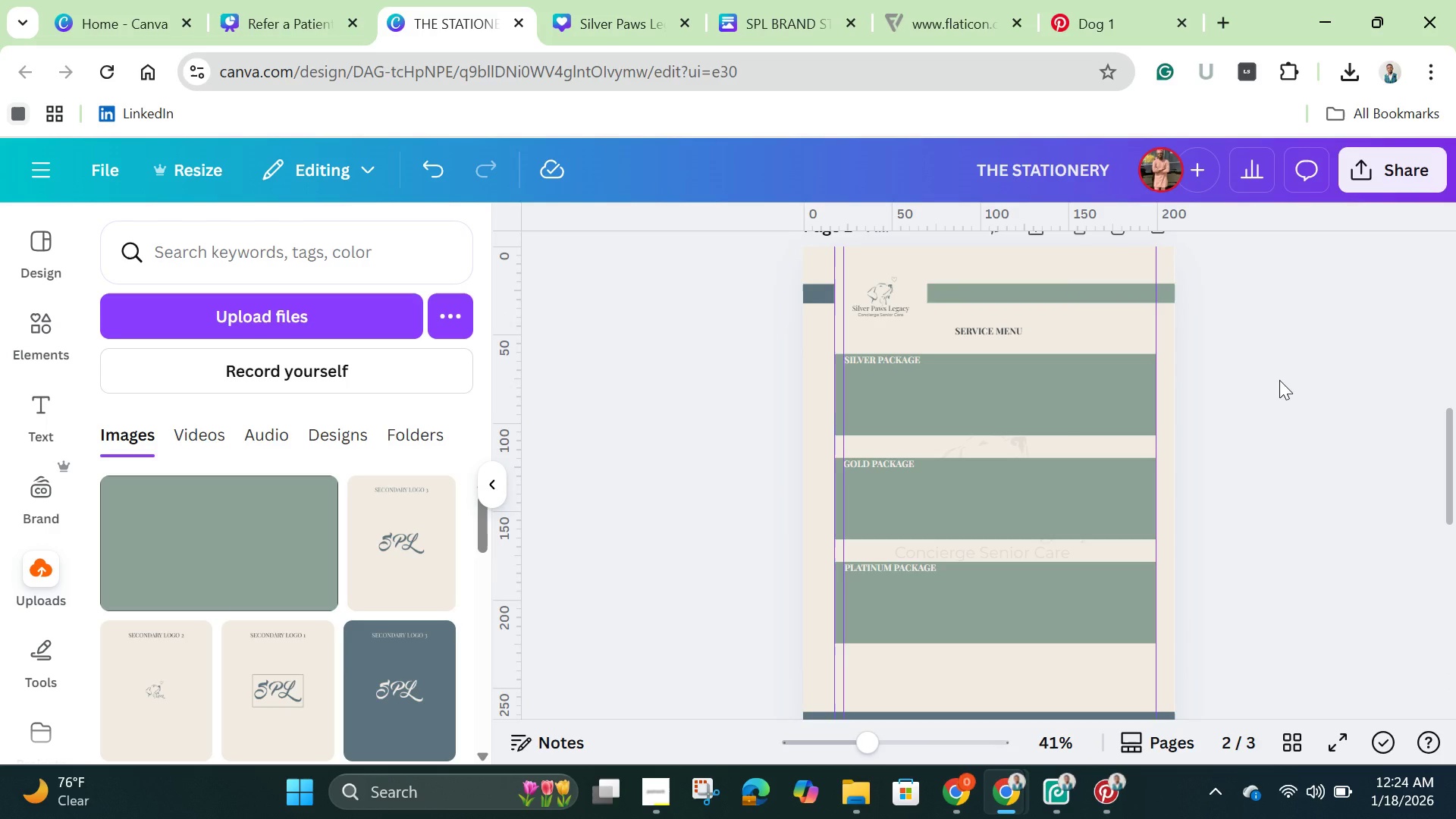 
scroll: coordinate [1279, 380], scroll_direction: up, amount: 1.0
 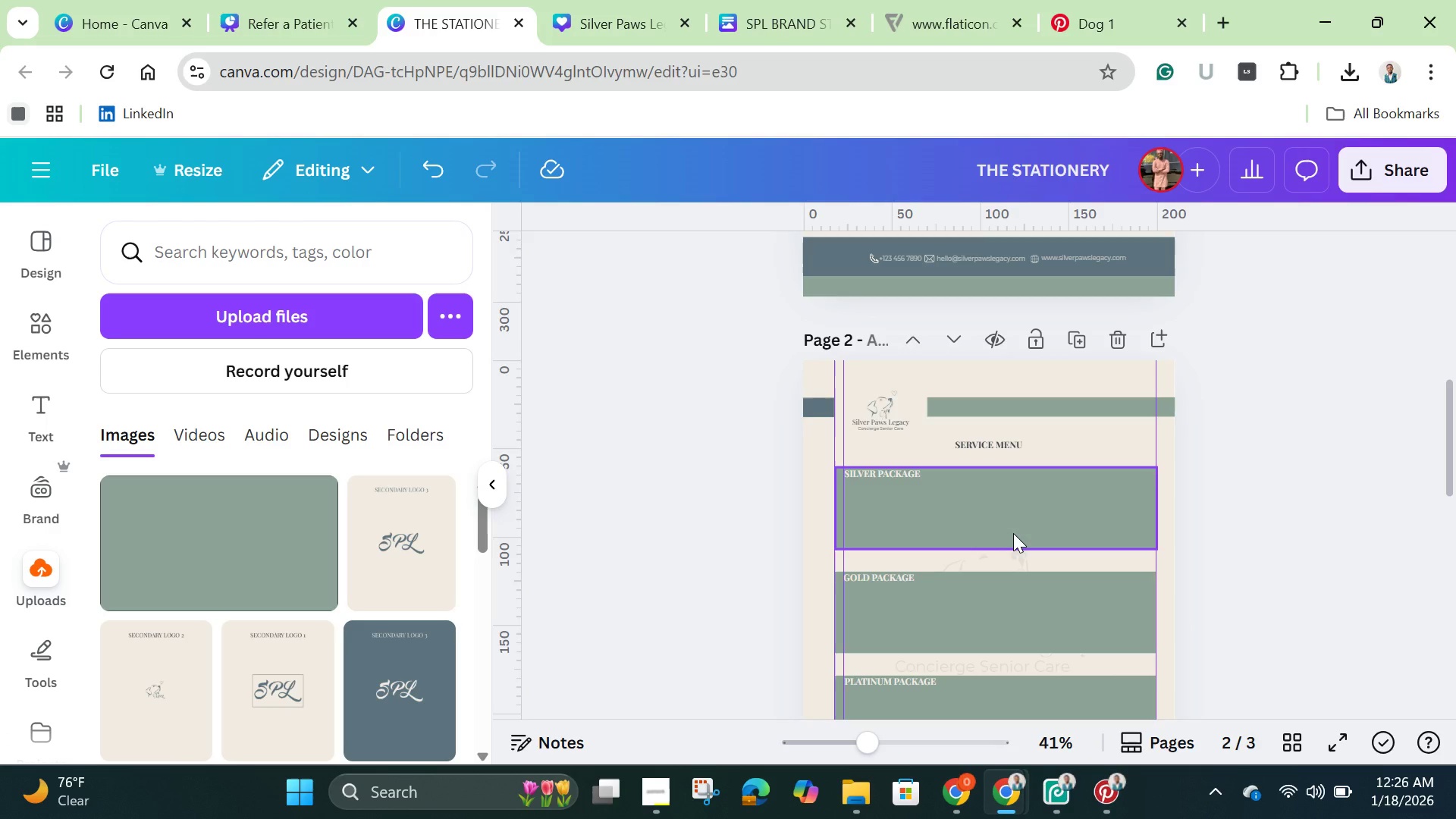 
wait(132.32)
 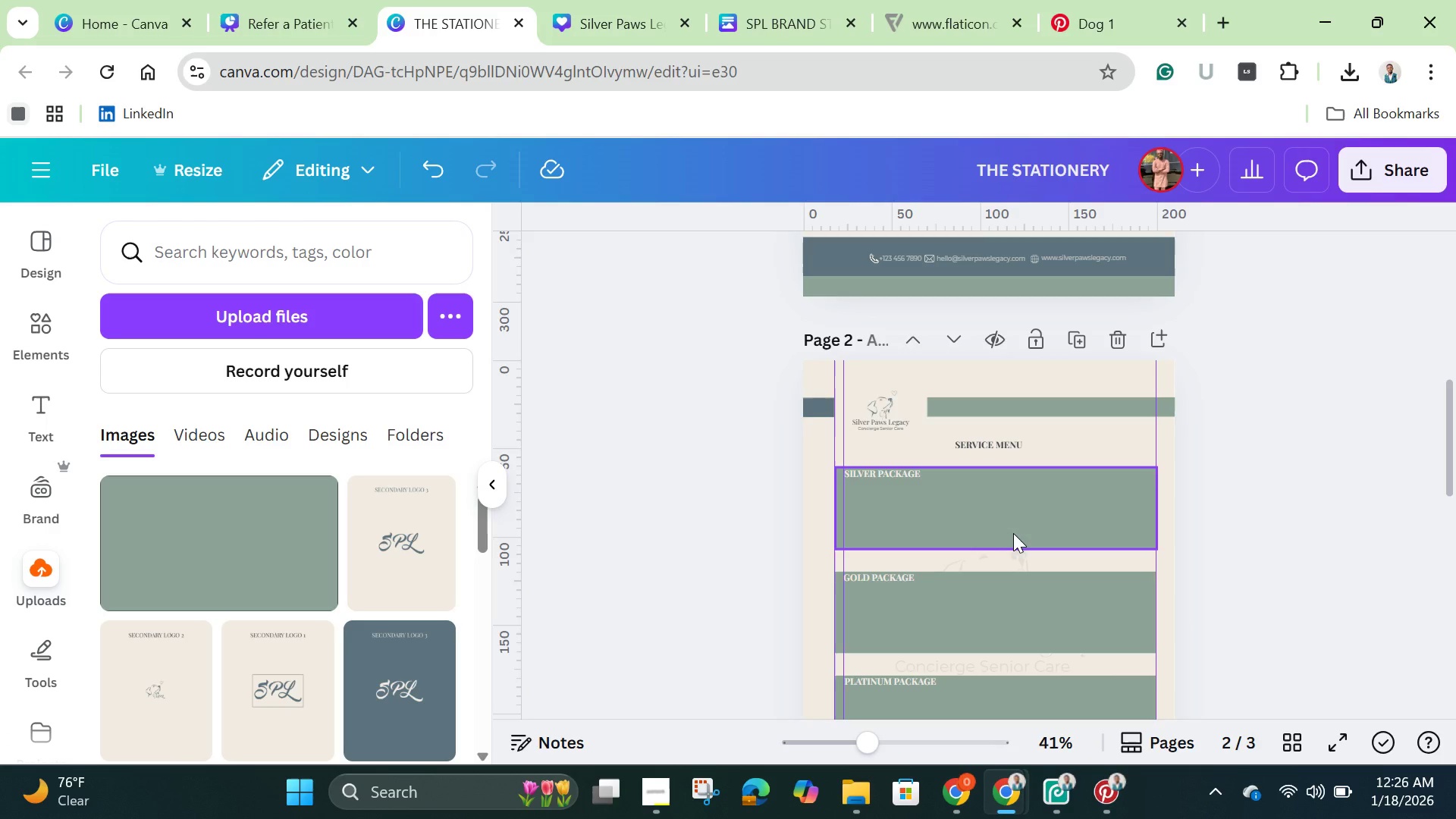 
left_click_drag(start_coordinate=[861, 741], to_coordinate=[915, 761])
 